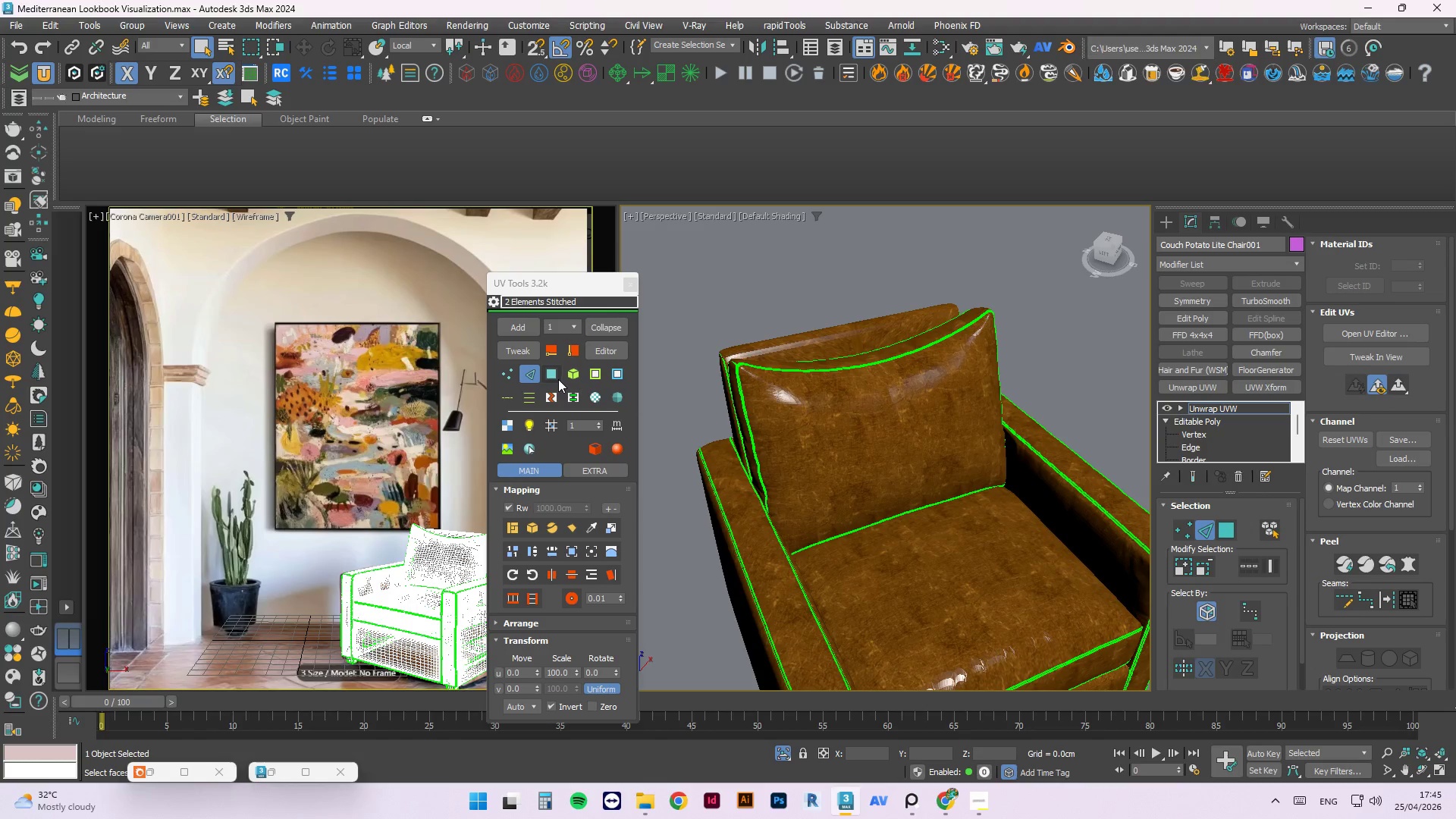 
left_click([557, 376])
 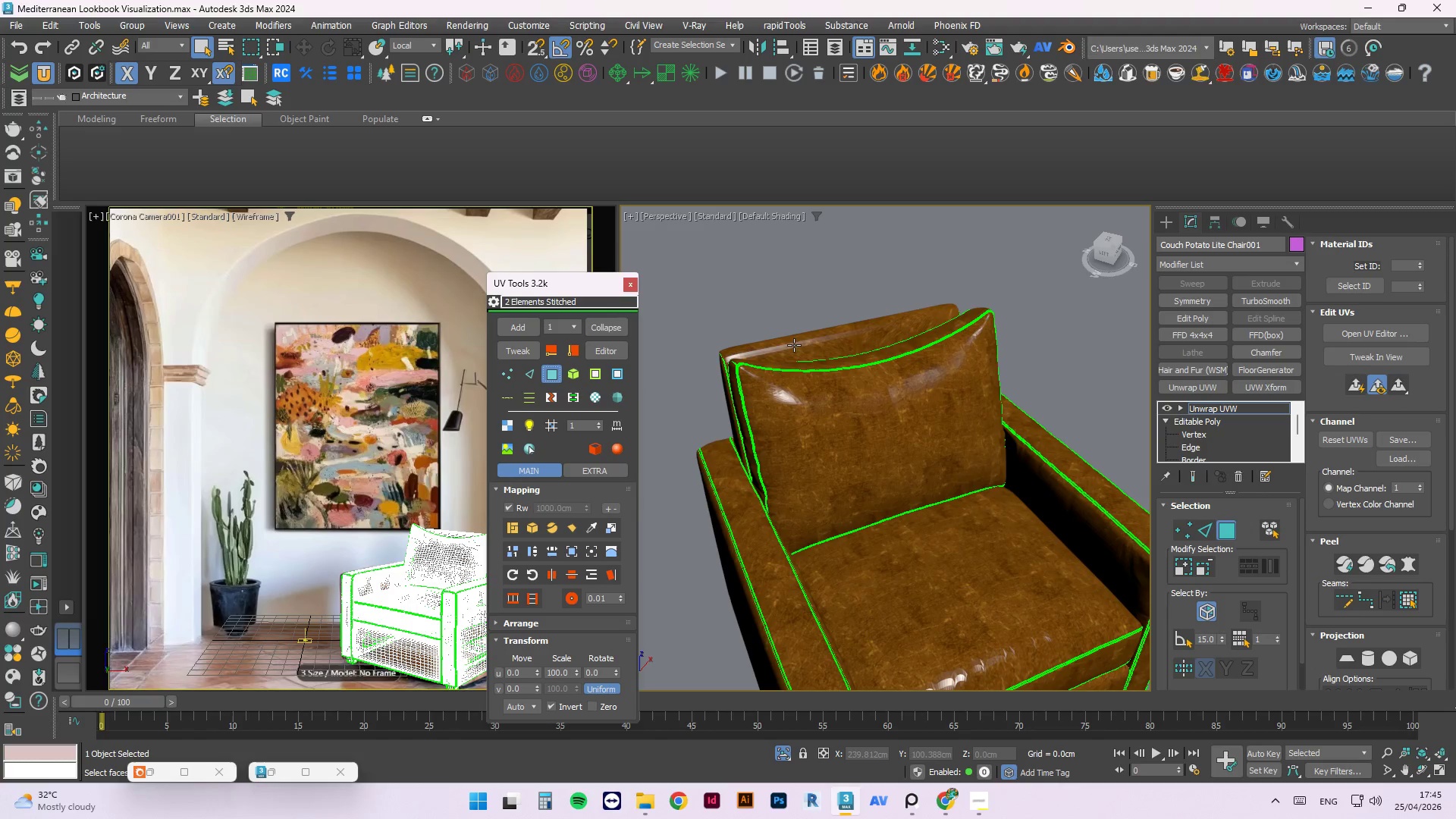 
scroll: coordinate [795, 345], scroll_direction: up, amount: 3.0
 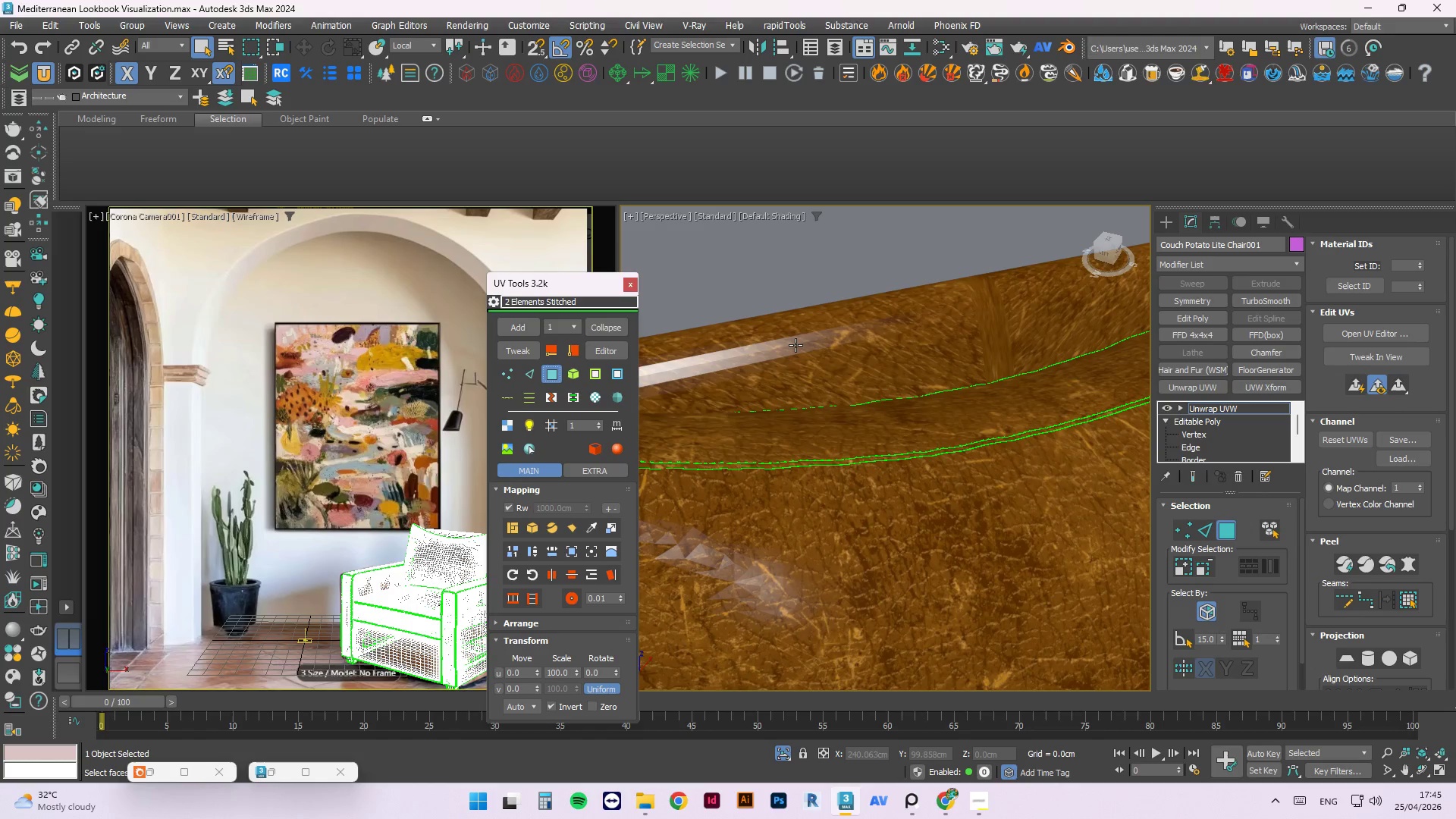 
double_click([795, 345])
 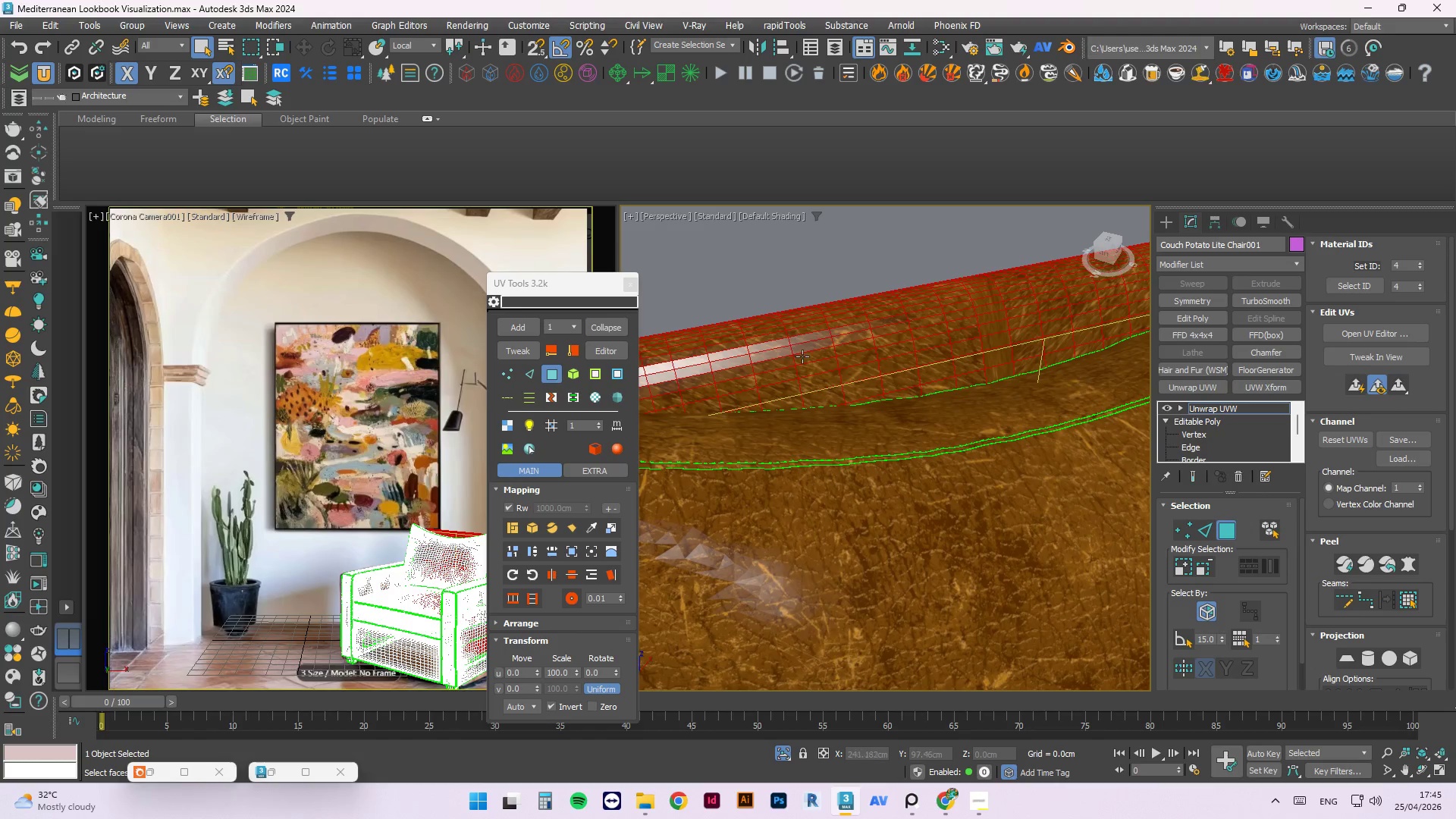 
scroll: coordinate [1008, 540], scroll_direction: down, amount: 3.0
 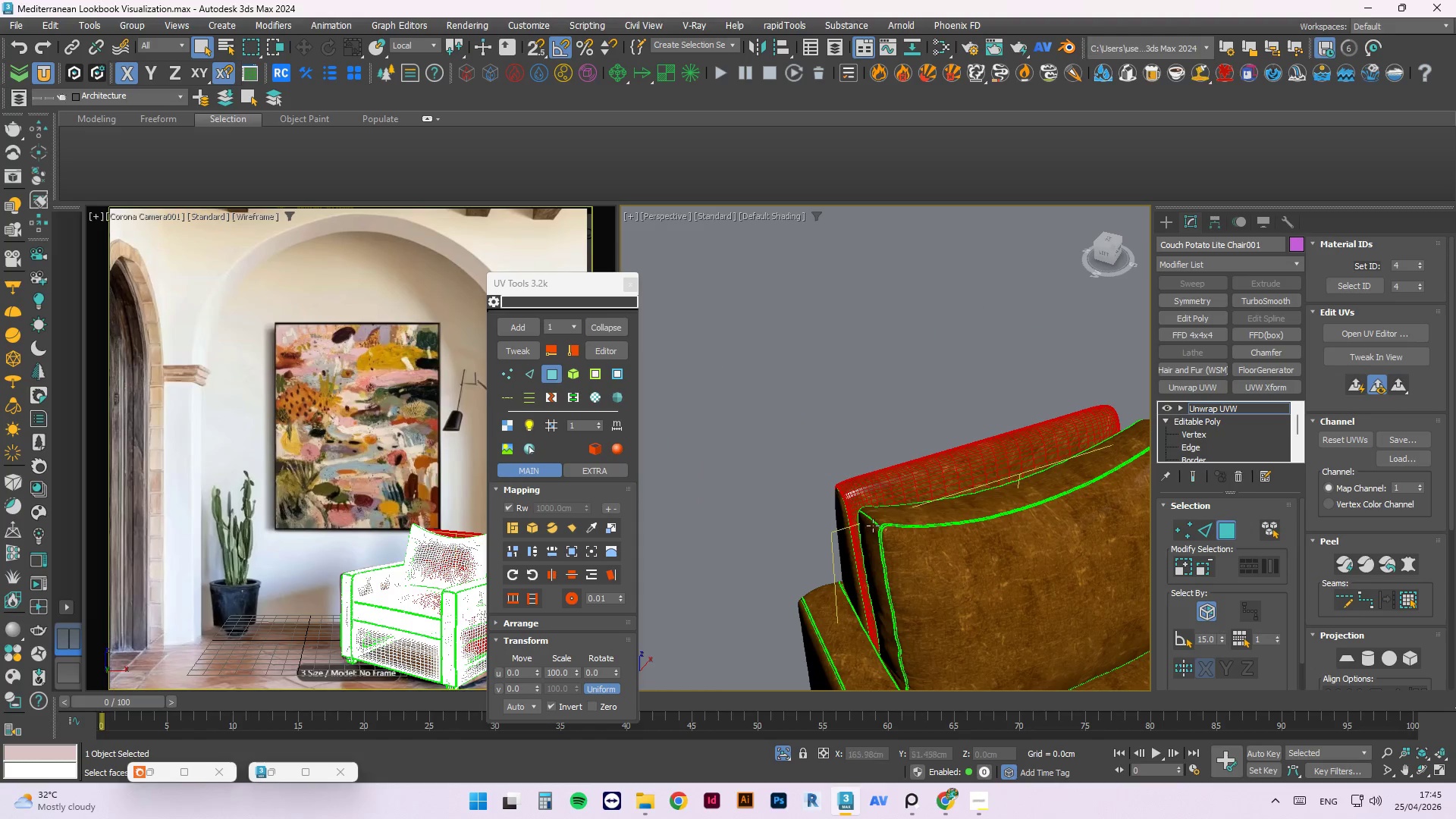 
hold_key(key=AltLeft, duration=1.7)
 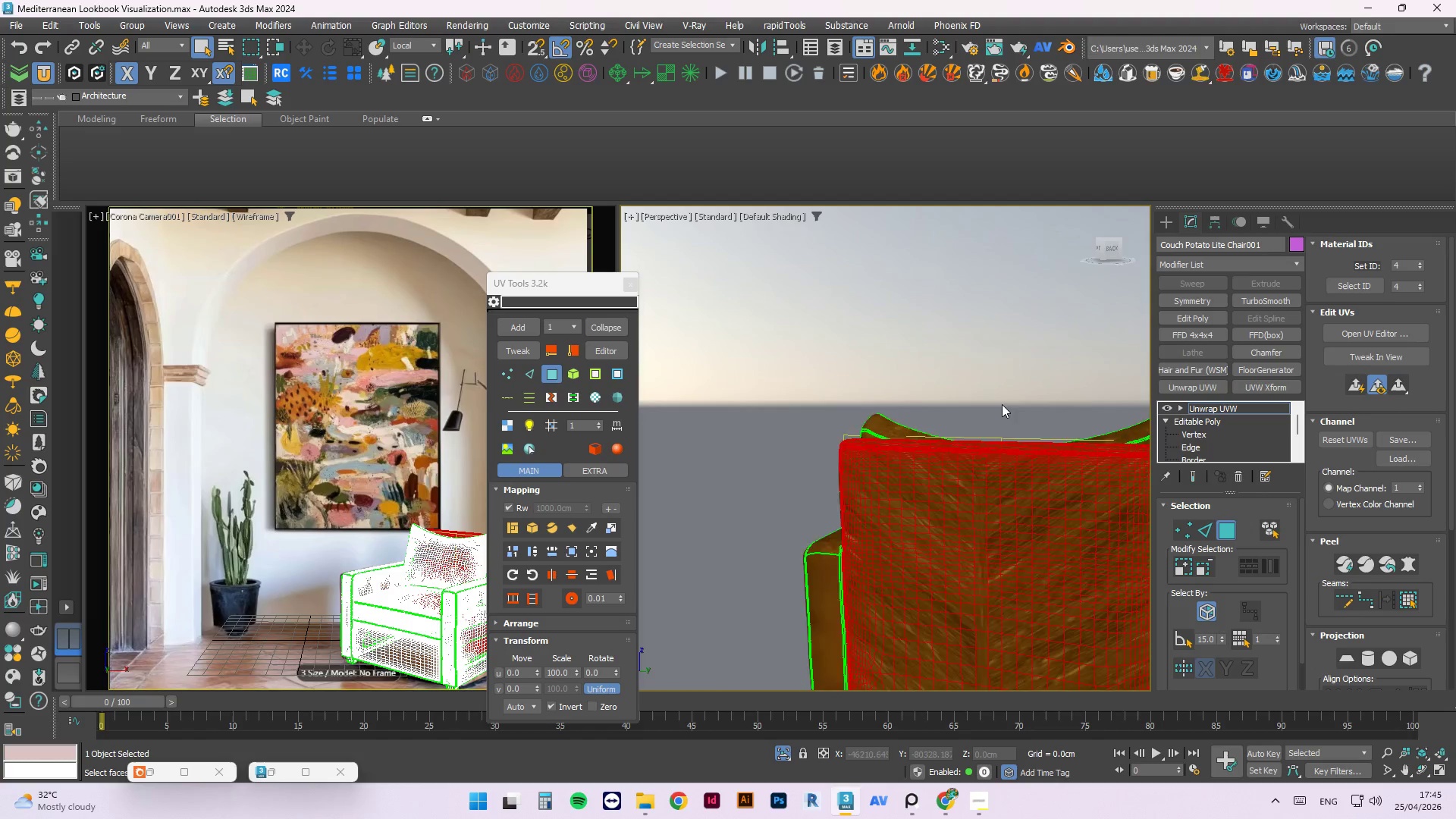 
scroll: coordinate [947, 446], scroll_direction: none, amount: 0.0
 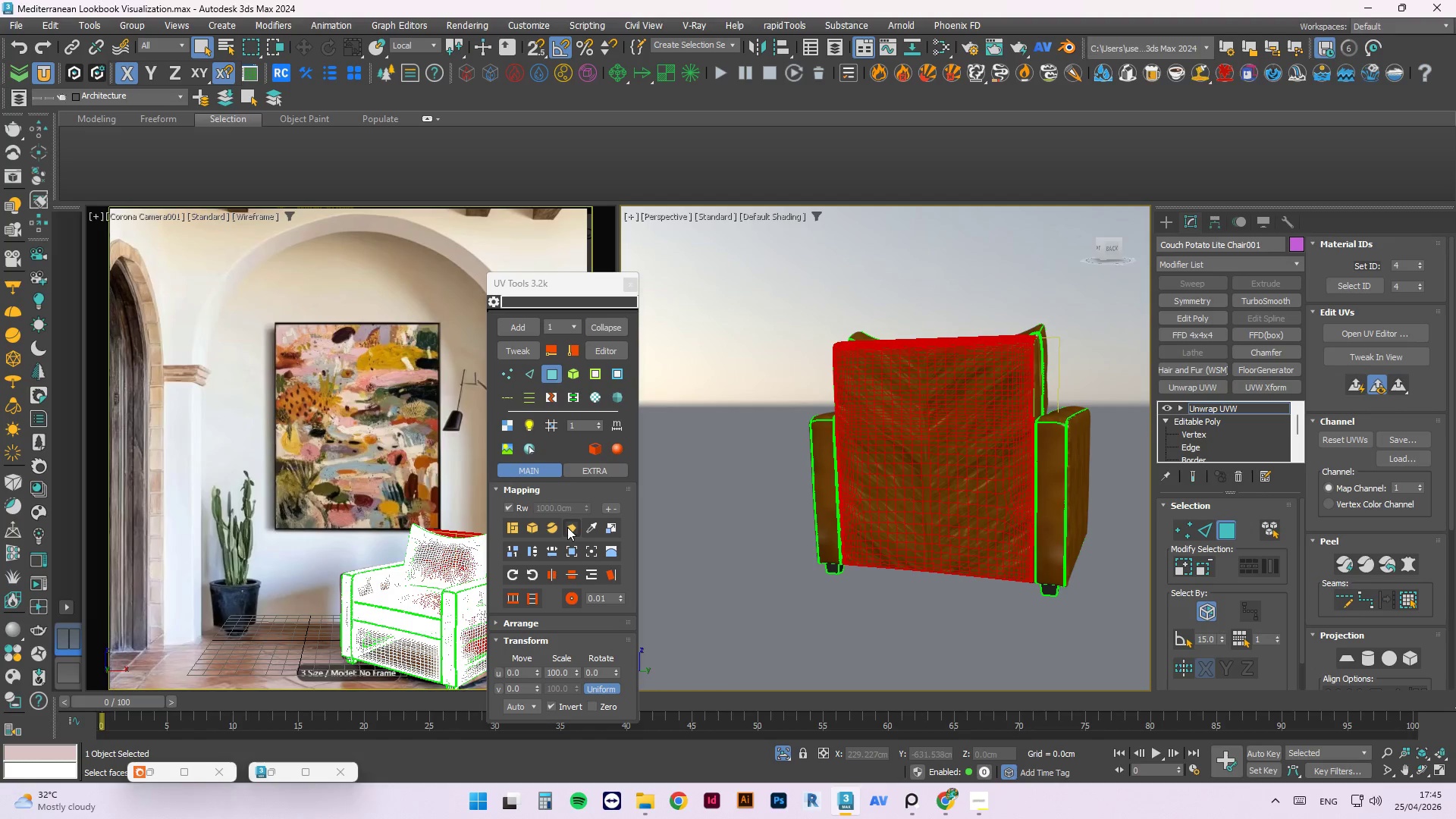 
left_click([567, 527])
 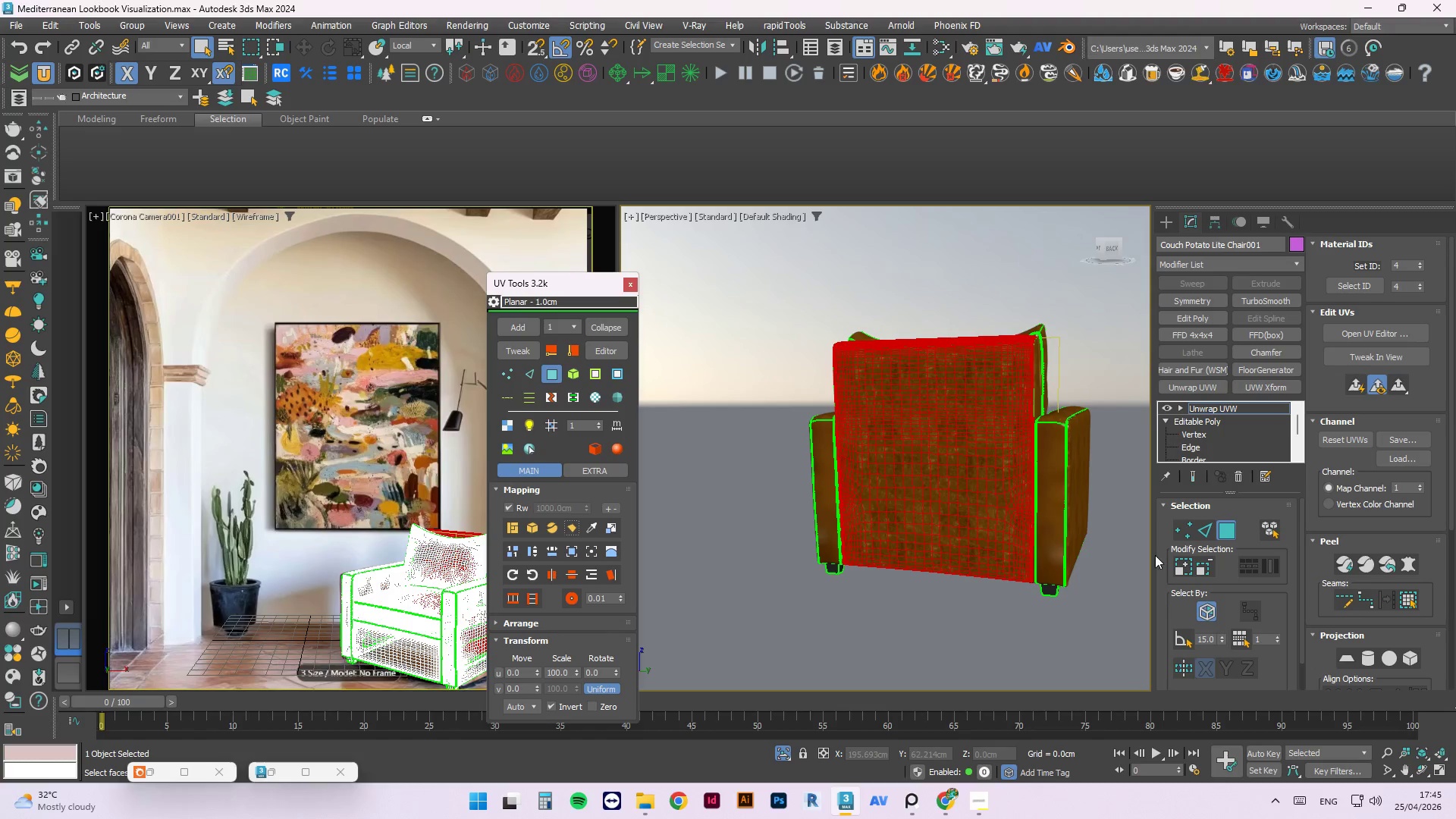 
wait(6.5)
 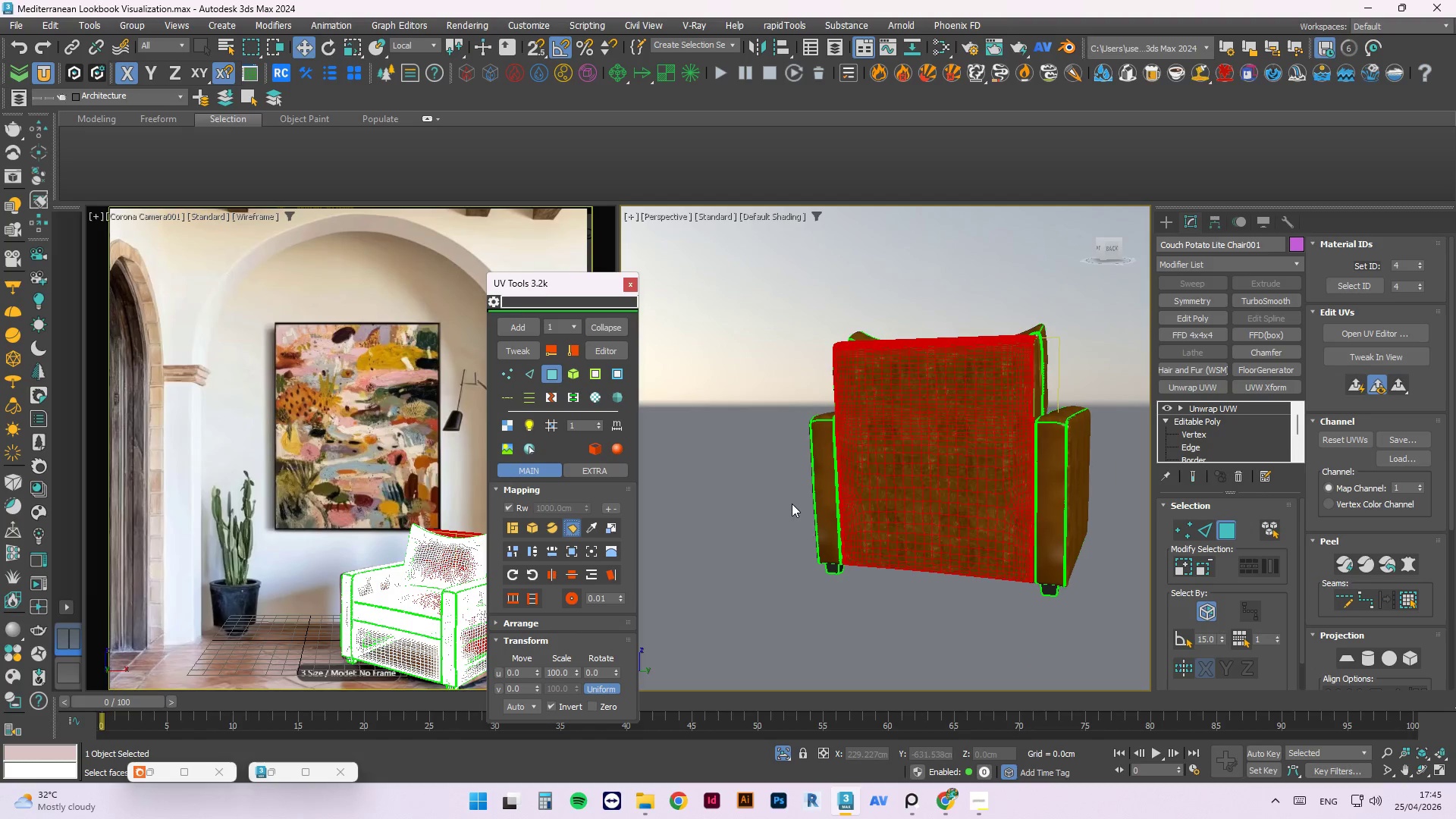 
scroll: coordinate [1052, 343], scroll_direction: up, amount: 1.0
 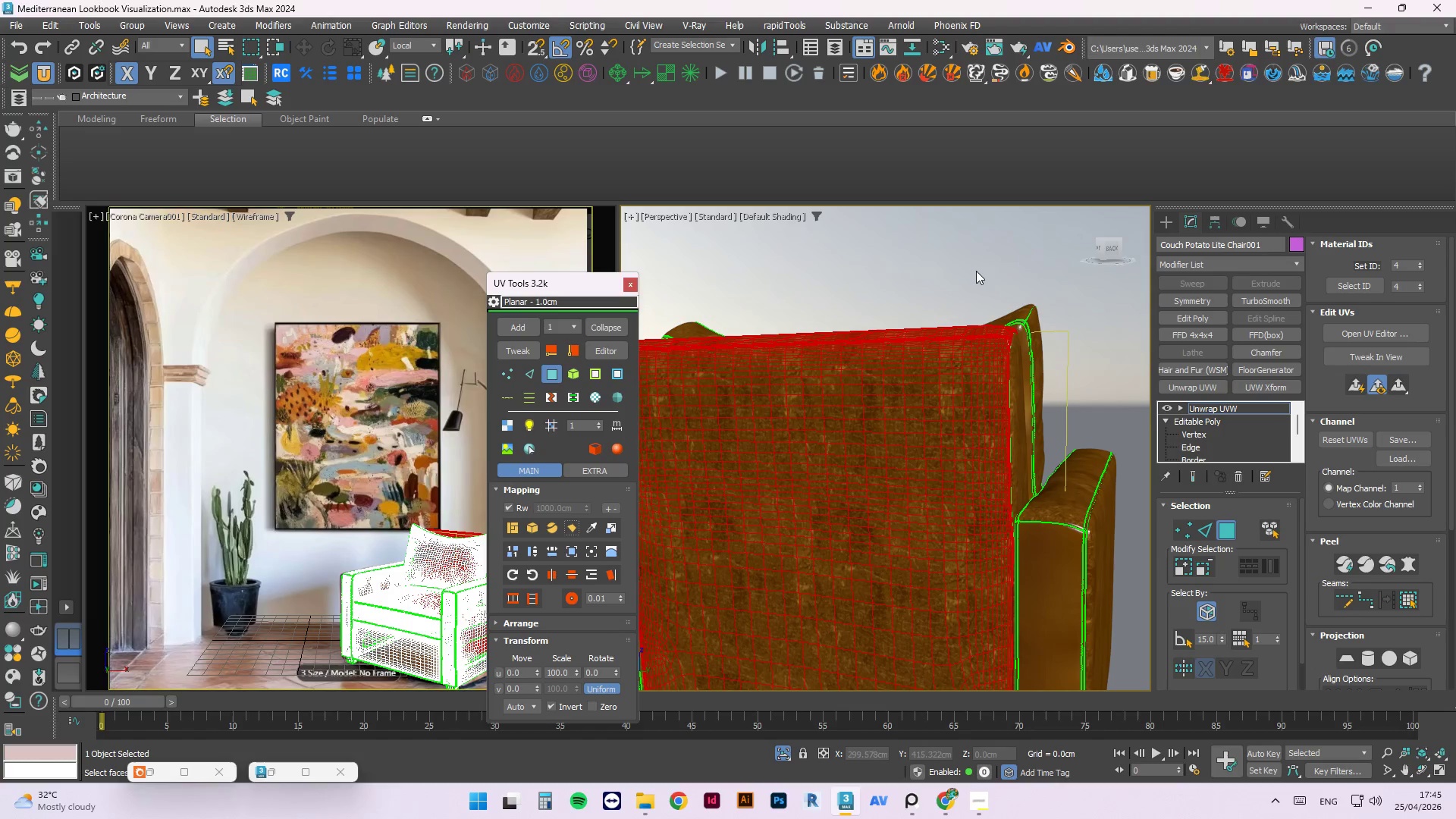 
left_click([975, 269])
 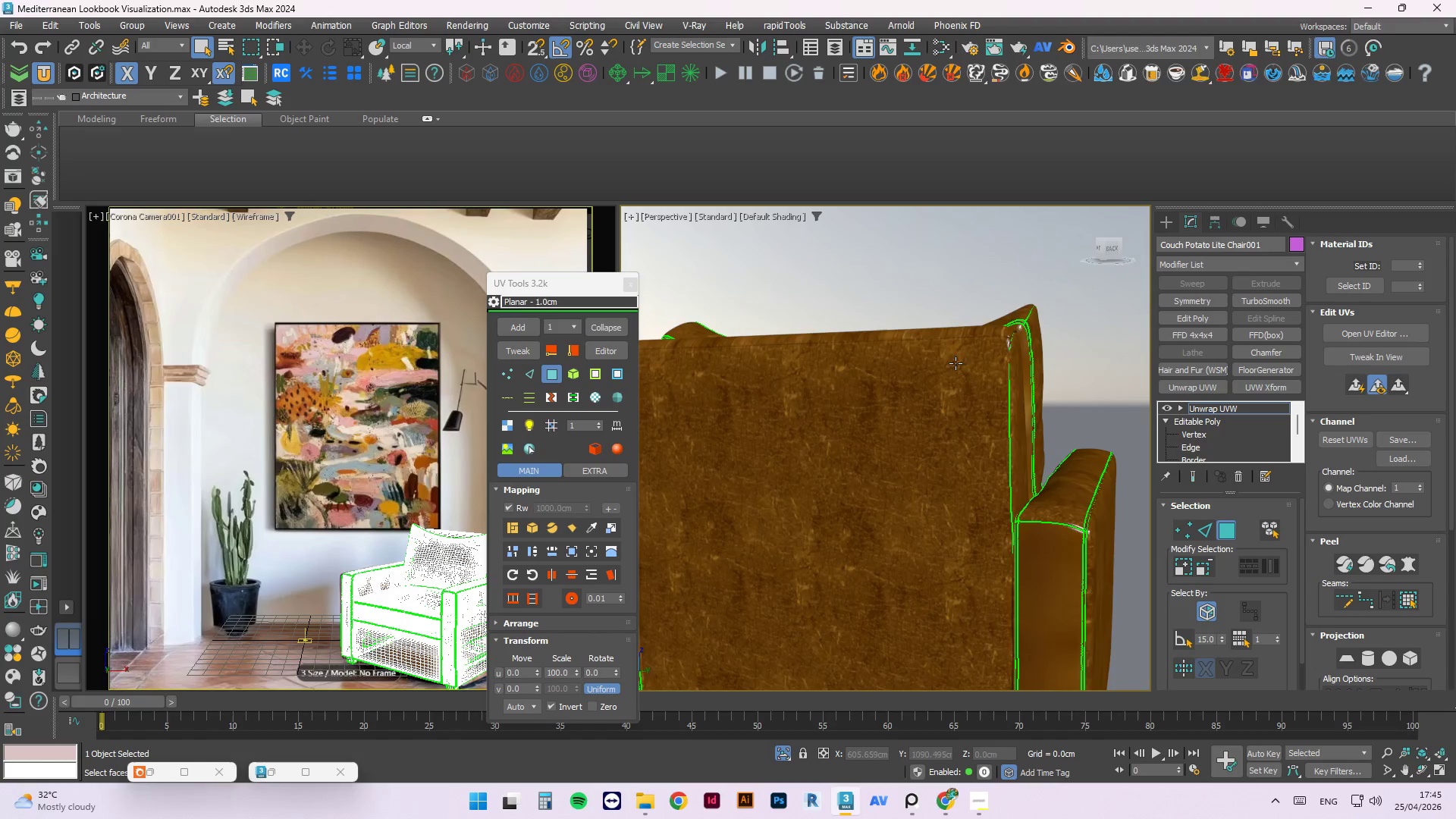 
hold_key(key=AltLeft, duration=1.61)
 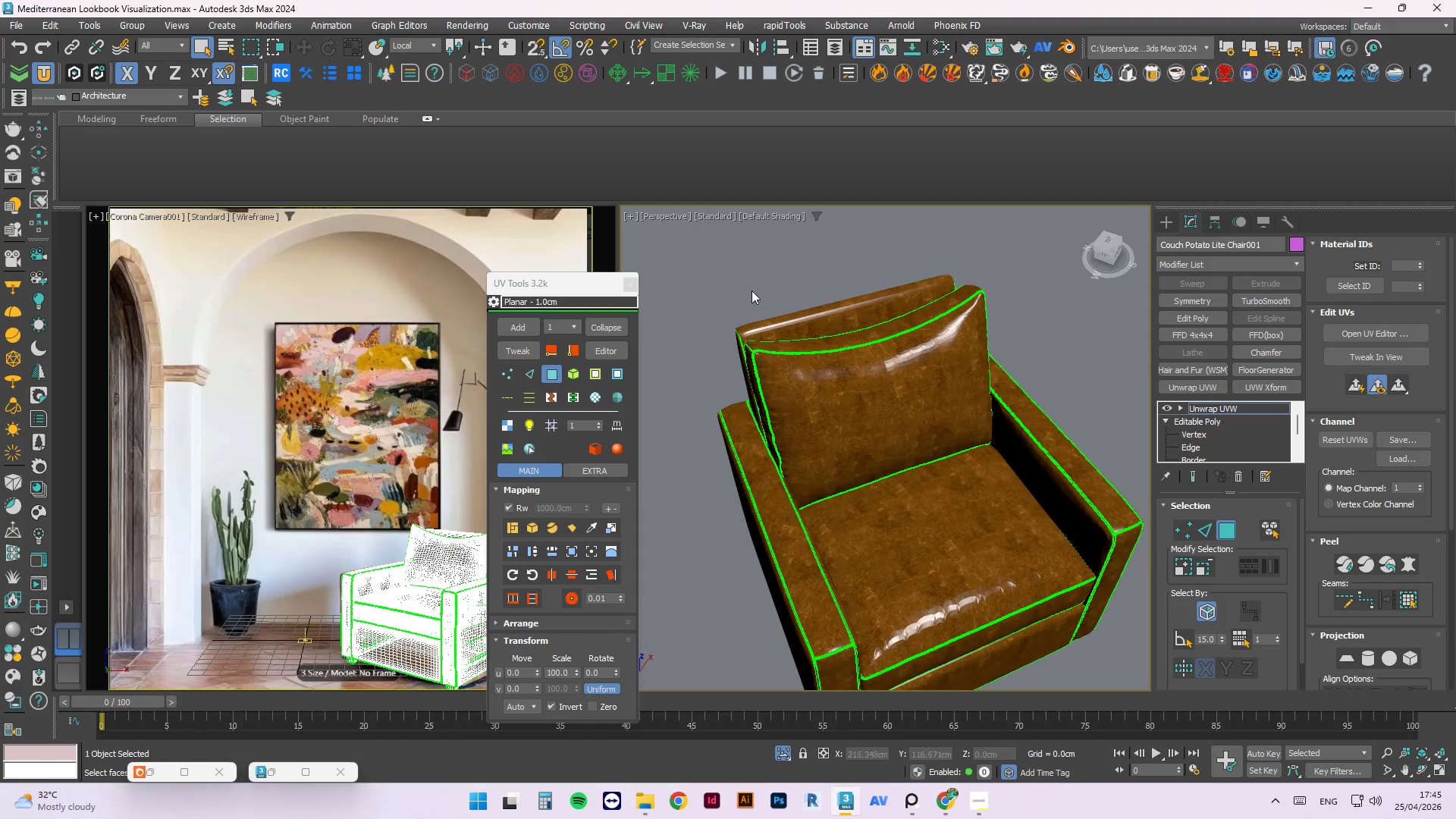 
scroll: coordinate [956, 366], scroll_direction: down, amount: 1.0
 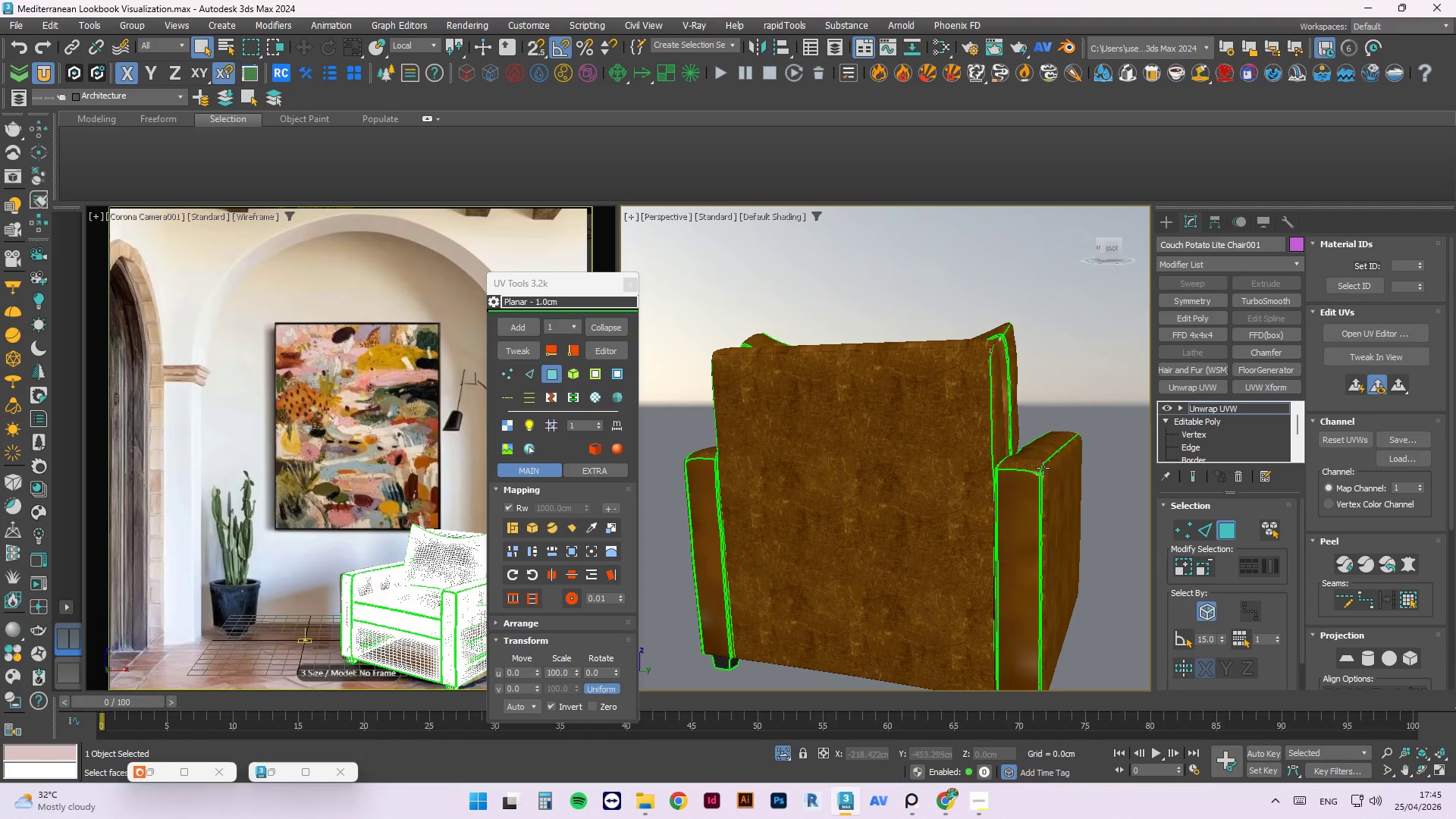 
scroll: coordinate [770, 296], scroll_direction: up, amount: 1.0
 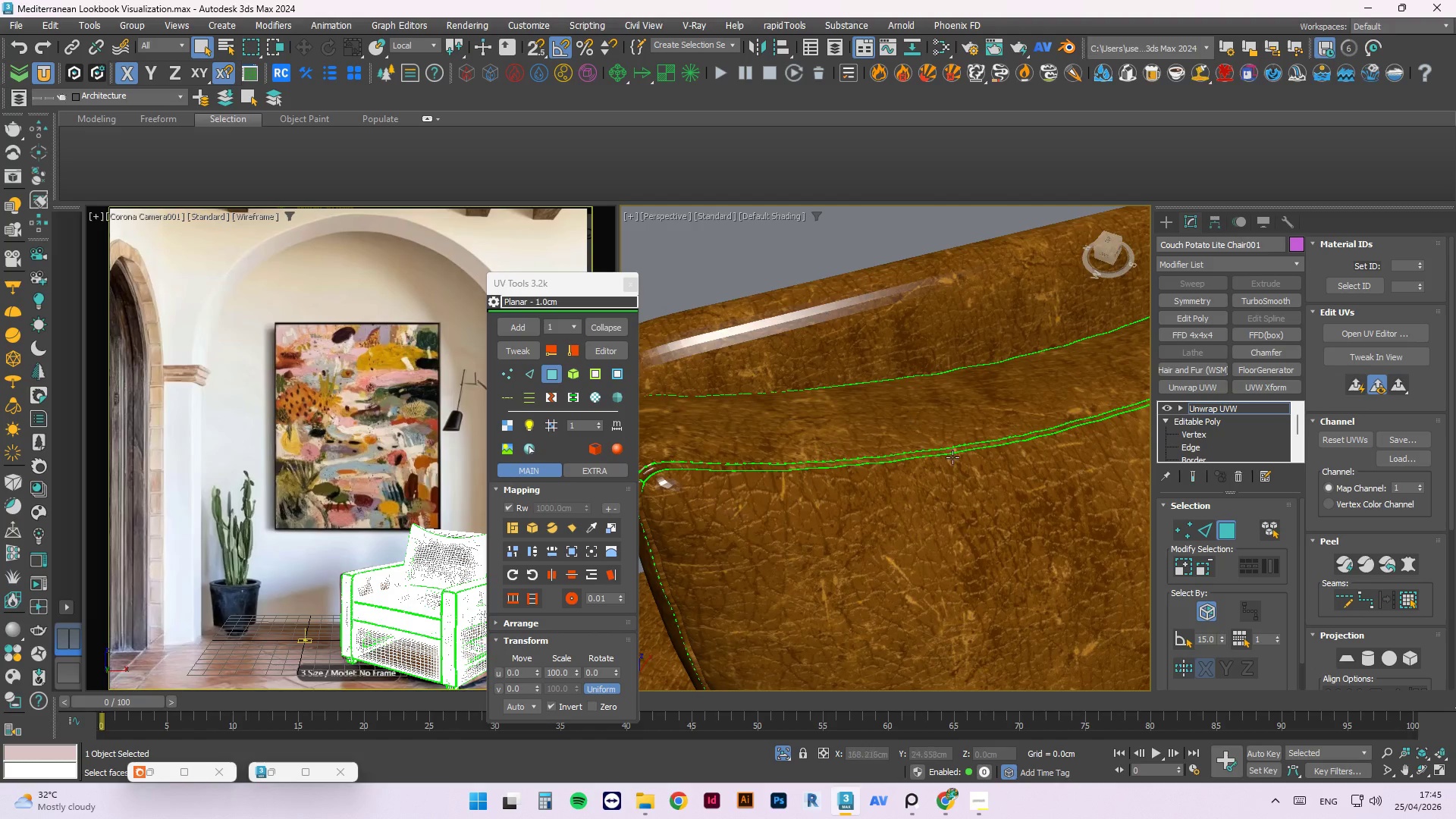 
scroll: coordinate [871, 372], scroll_direction: down, amount: 1.0
 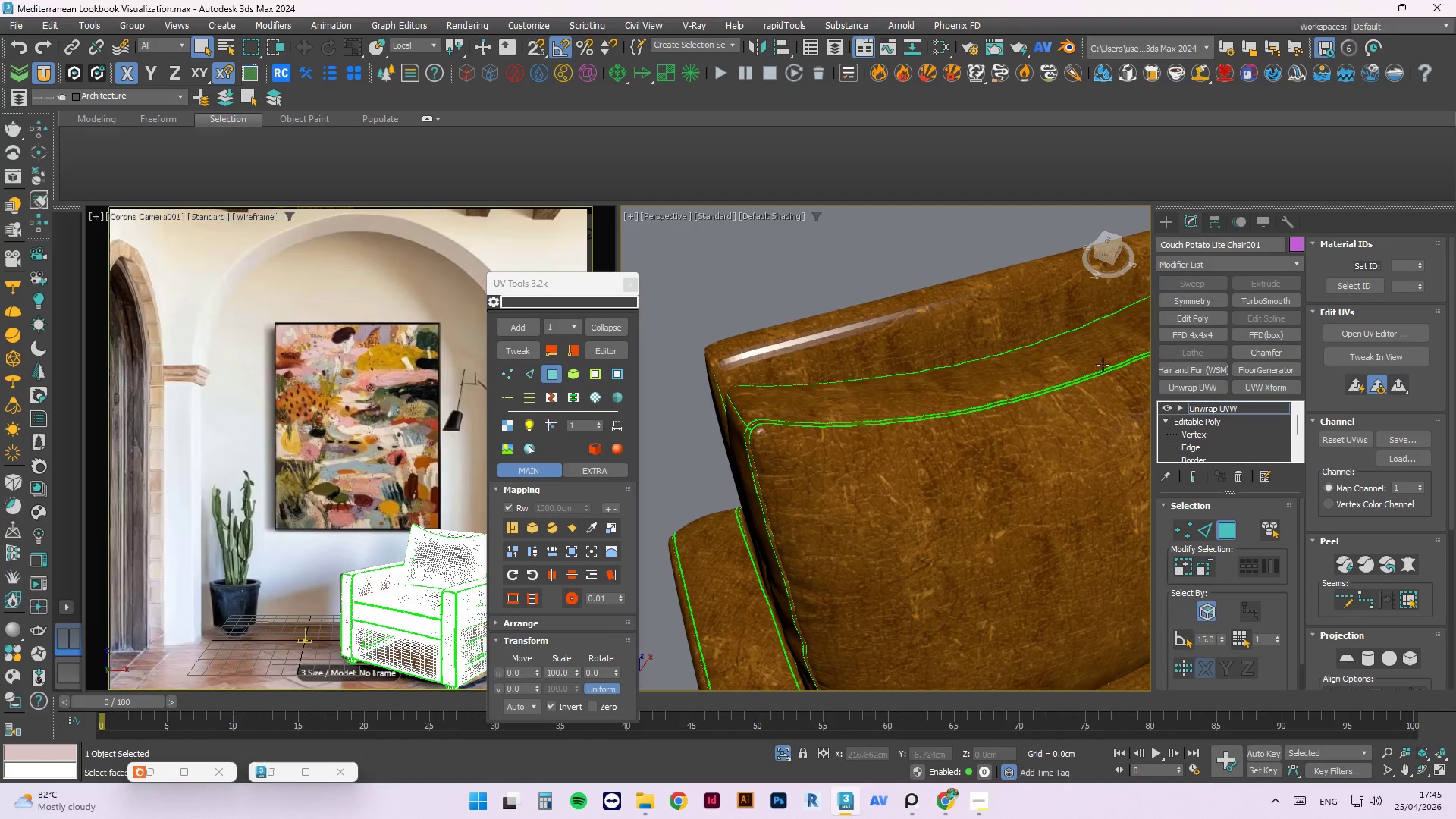 
scroll: coordinate [1108, 361], scroll_direction: up, amount: 2.0
 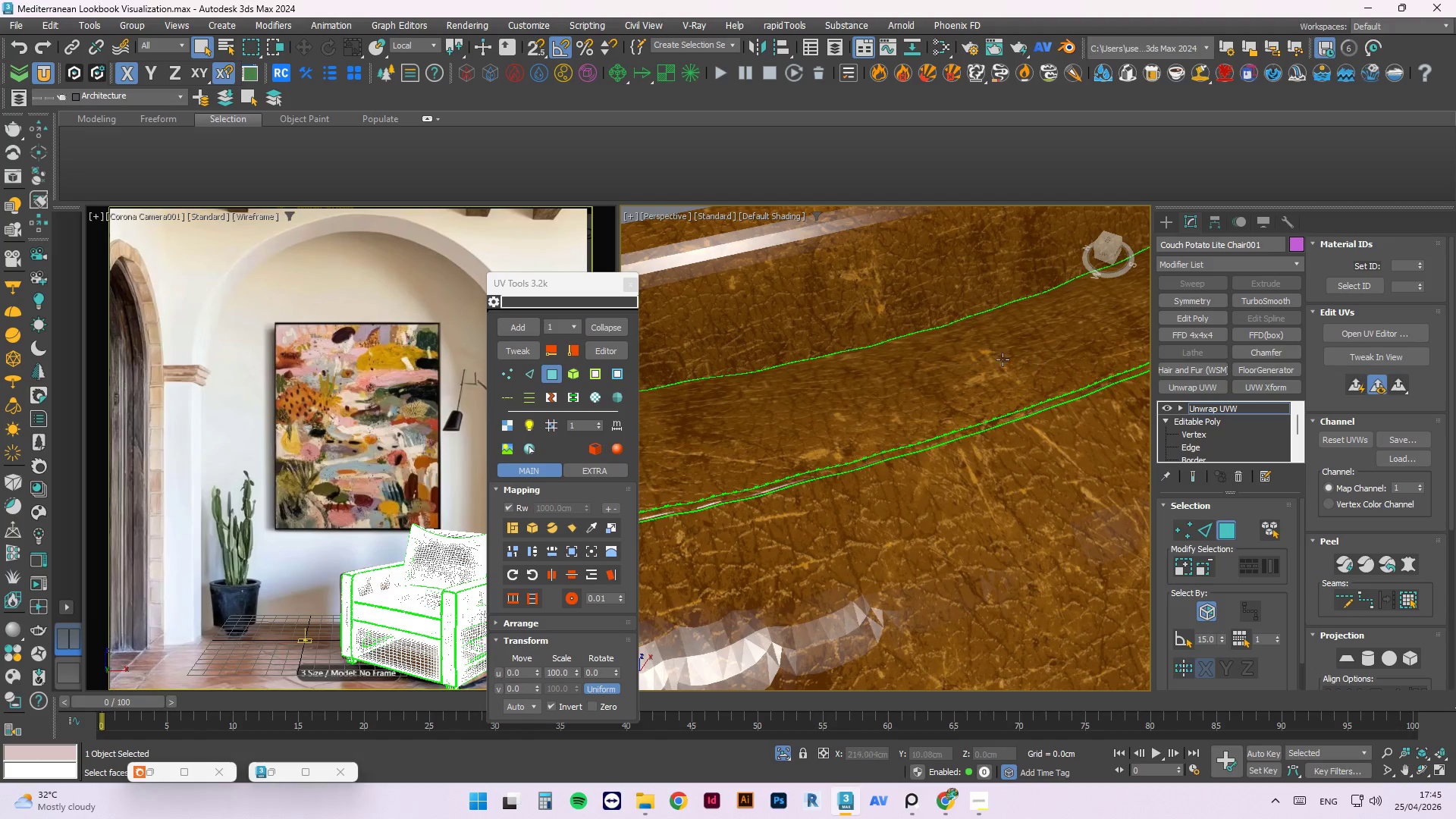 
left_click([950, 420])
 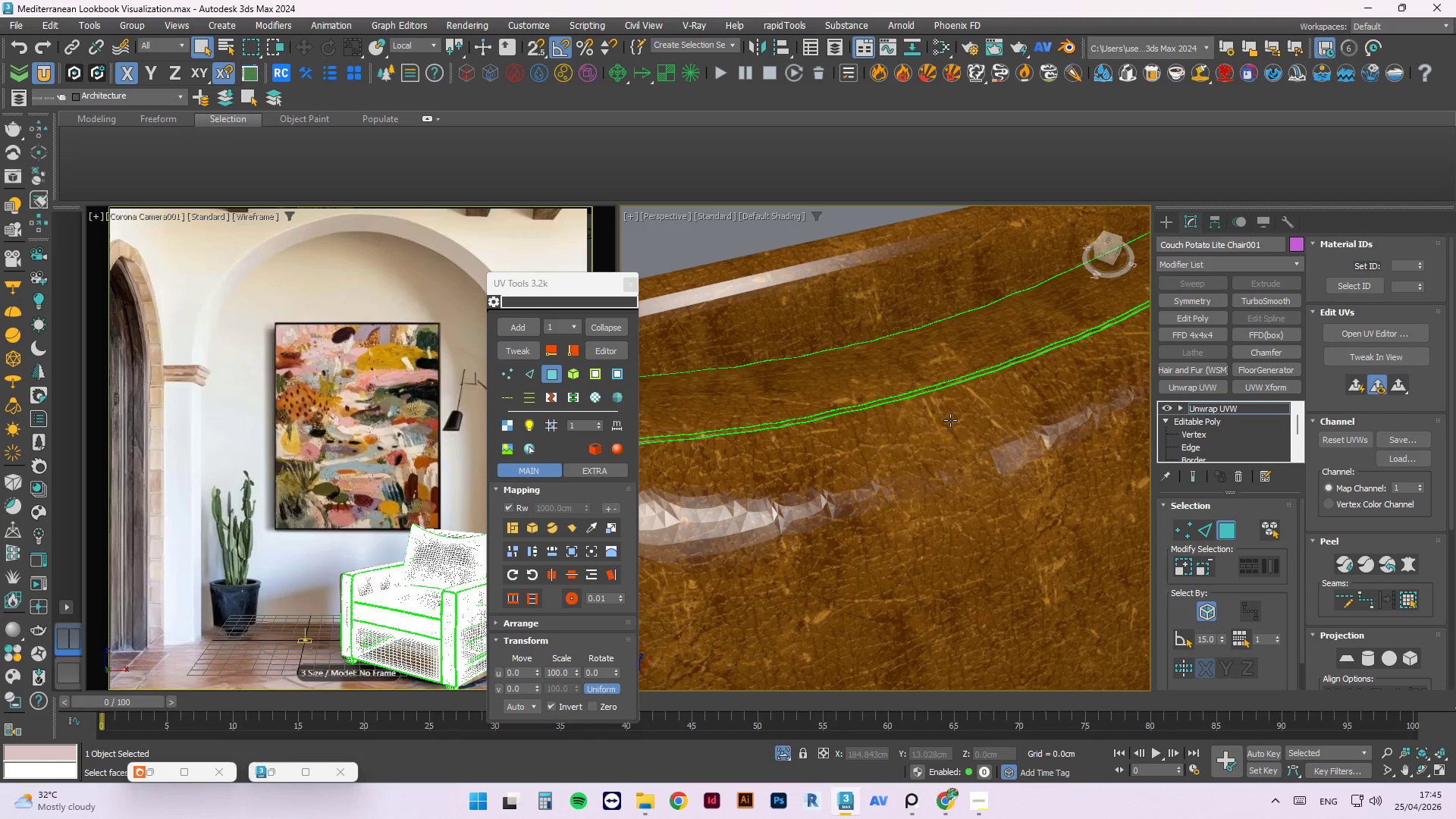 
scroll: coordinate [875, 332], scroll_direction: down, amount: 1.0
 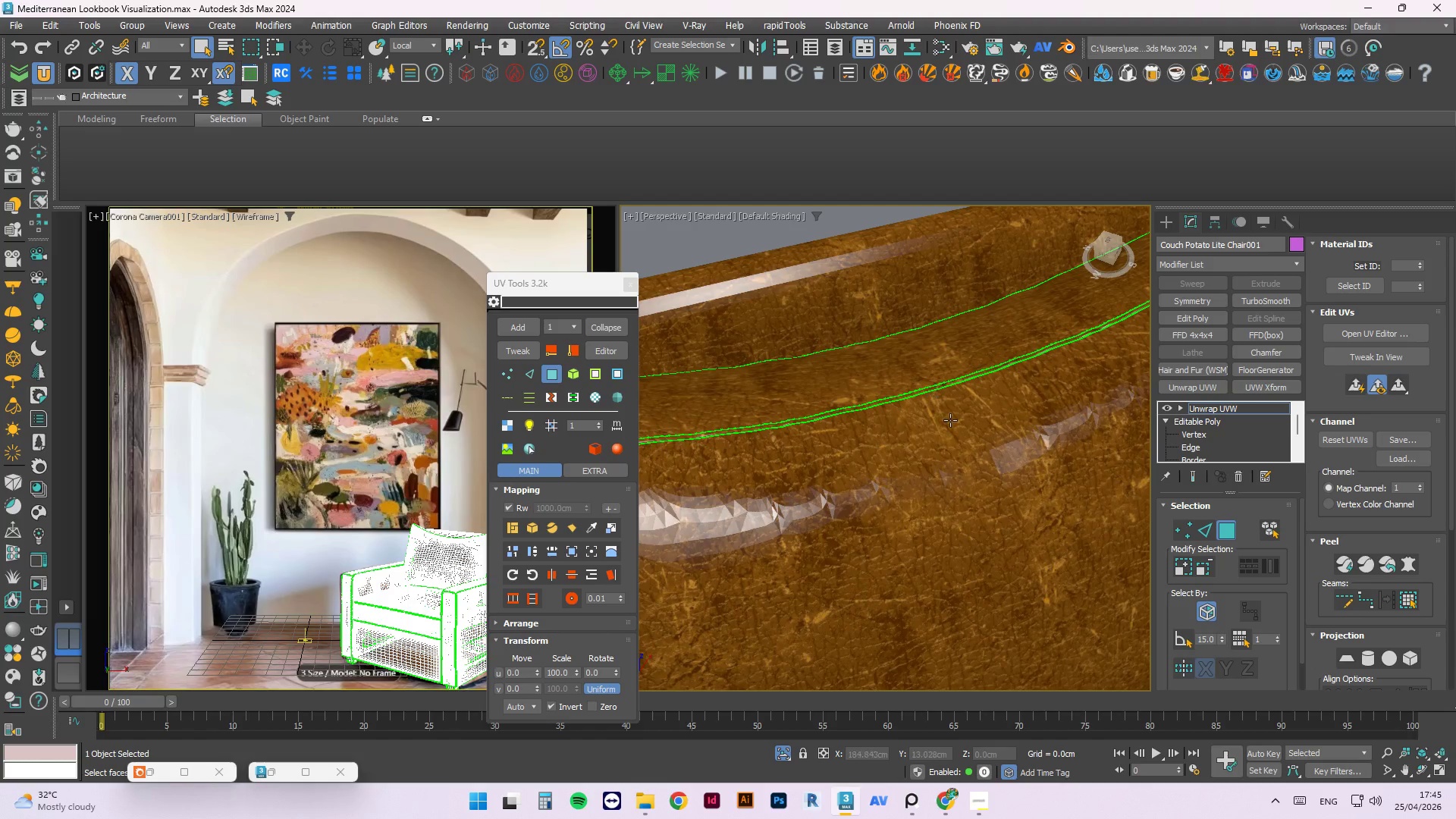 
double_click([950, 420])
 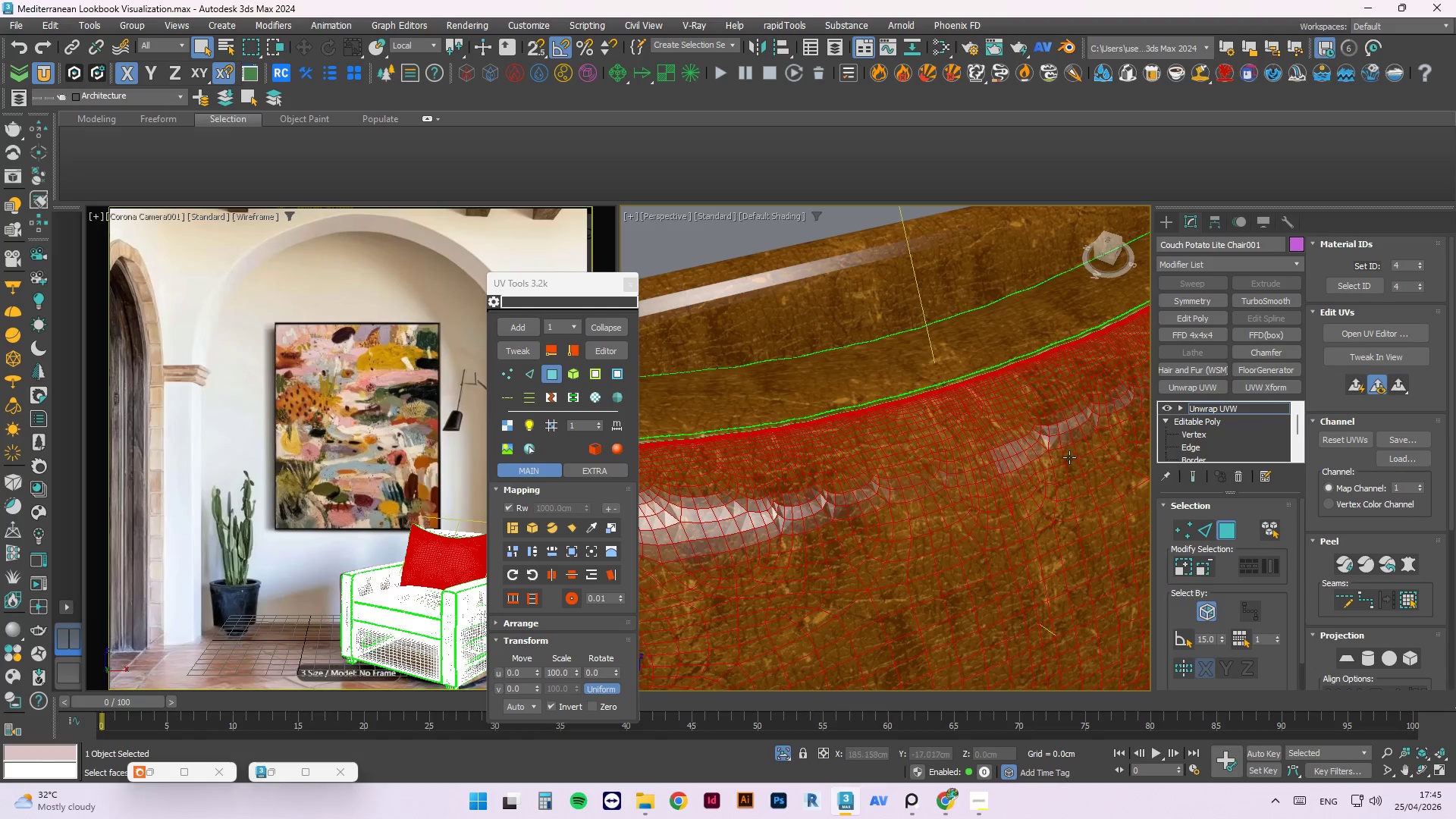 
scroll: coordinate [902, 338], scroll_direction: down, amount: 2.0
 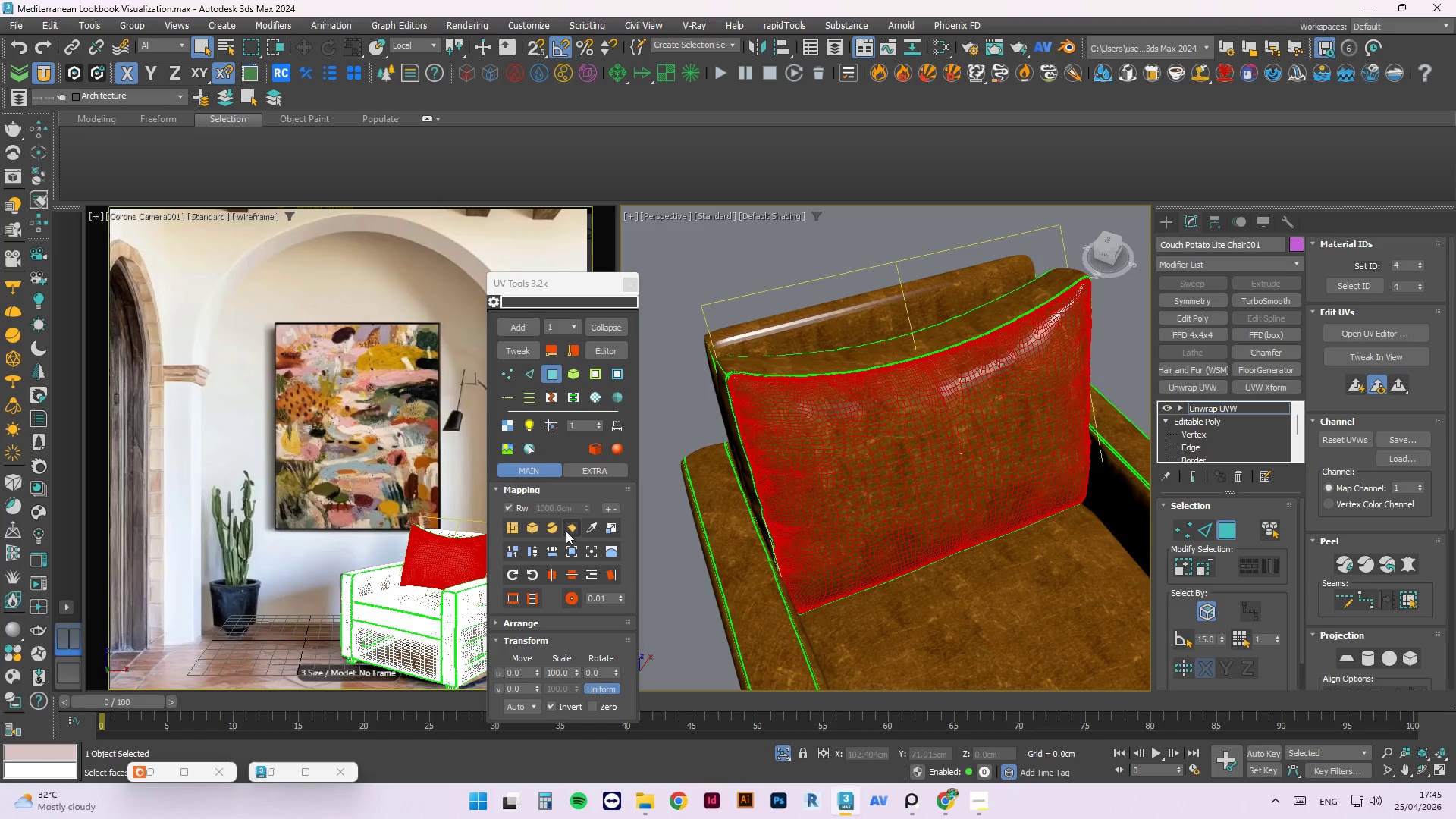 
left_click([570, 526])
 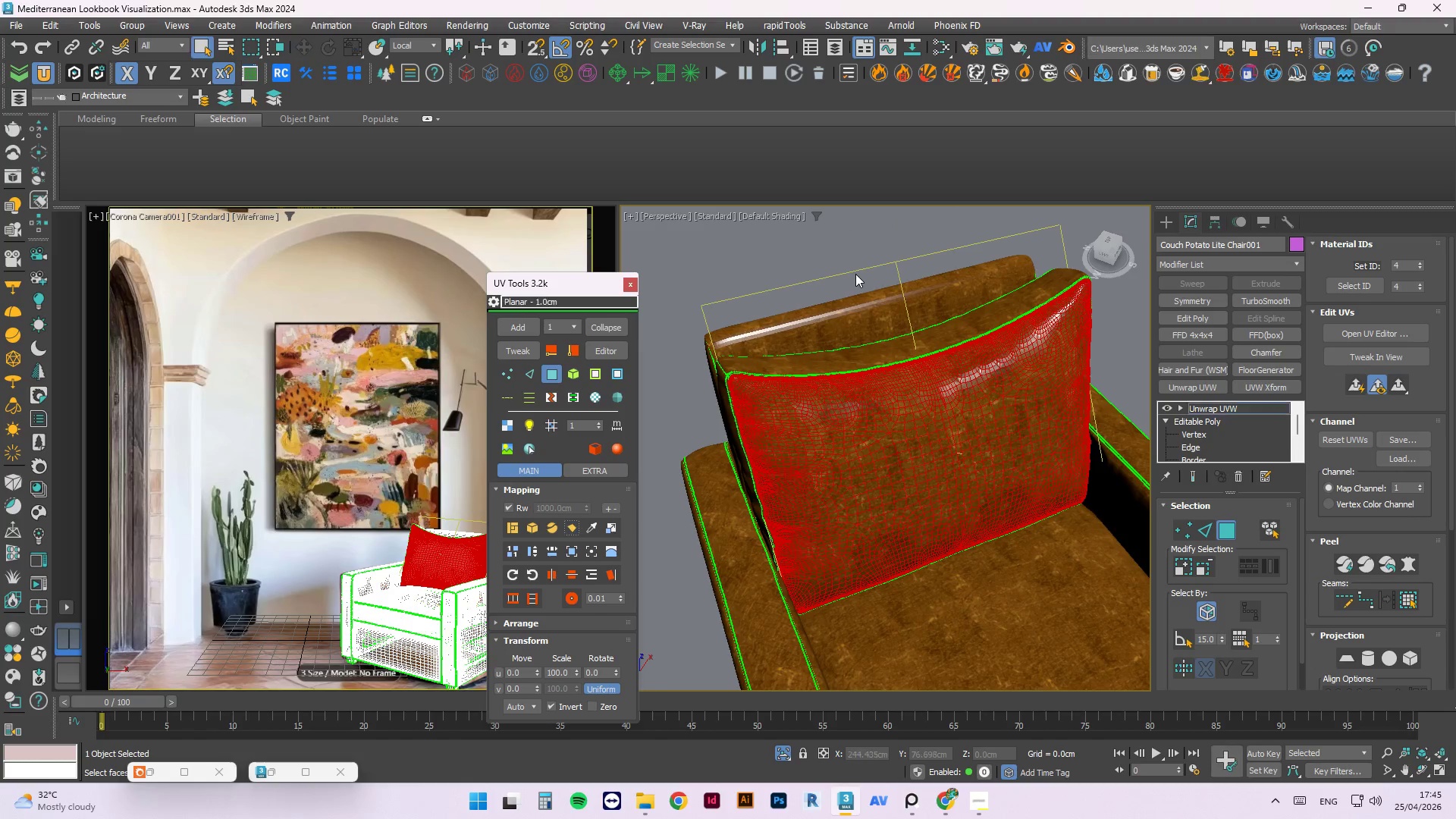 
left_click([842, 247])
 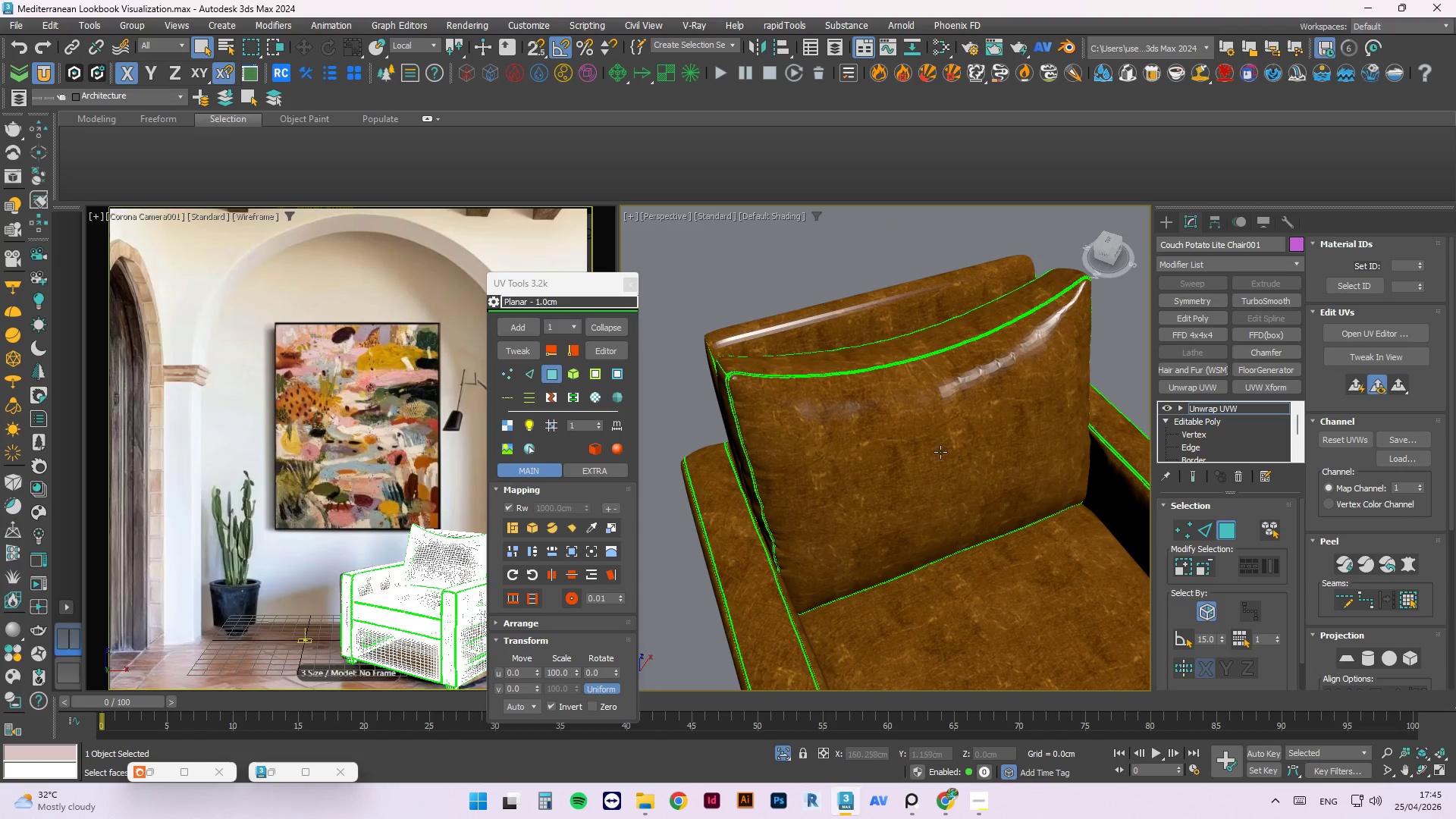 
scroll: coordinate [940, 452], scroll_direction: up, amount: 3.0
 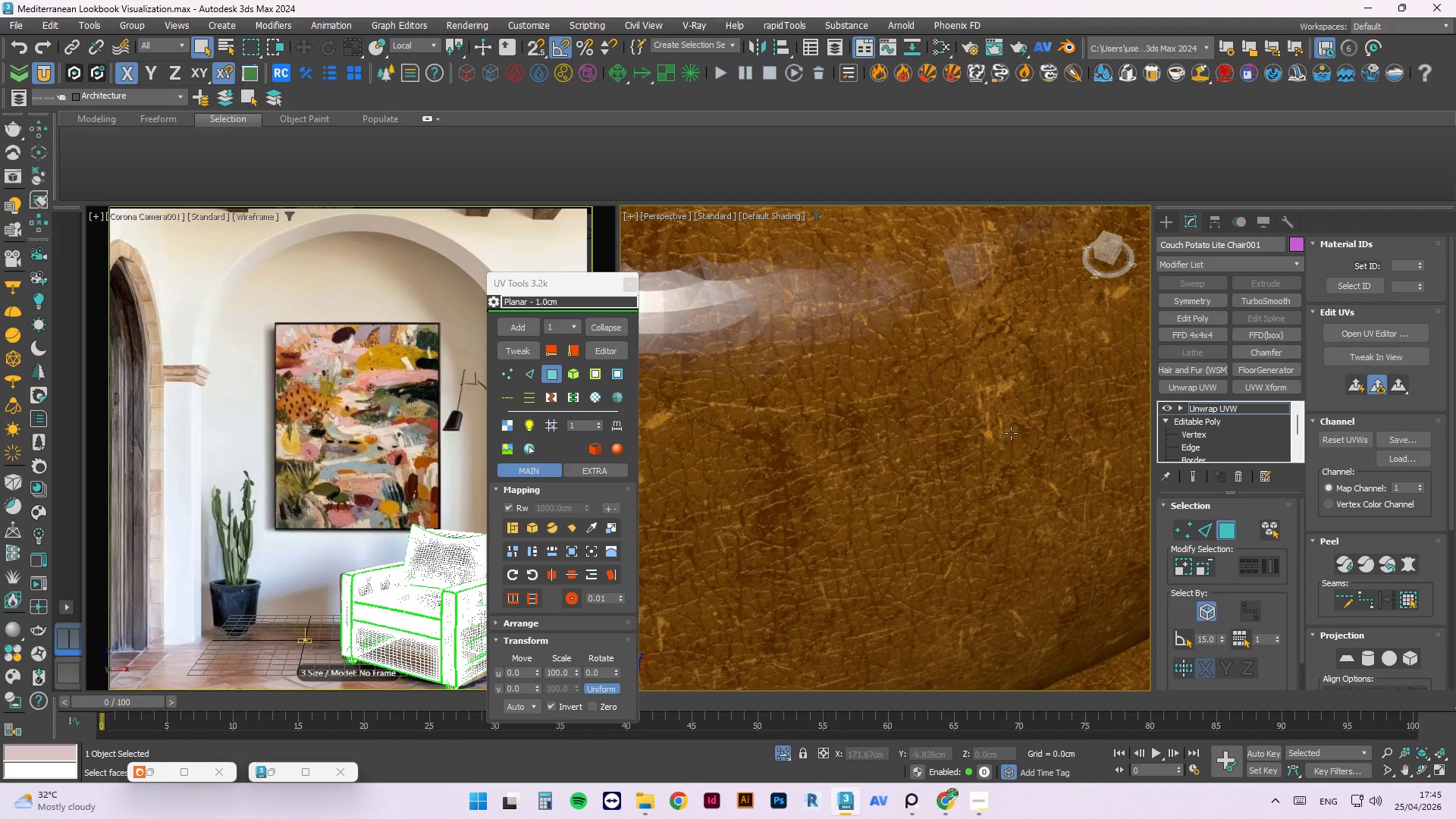 
hold_key(key=AltLeft, duration=3.98)
 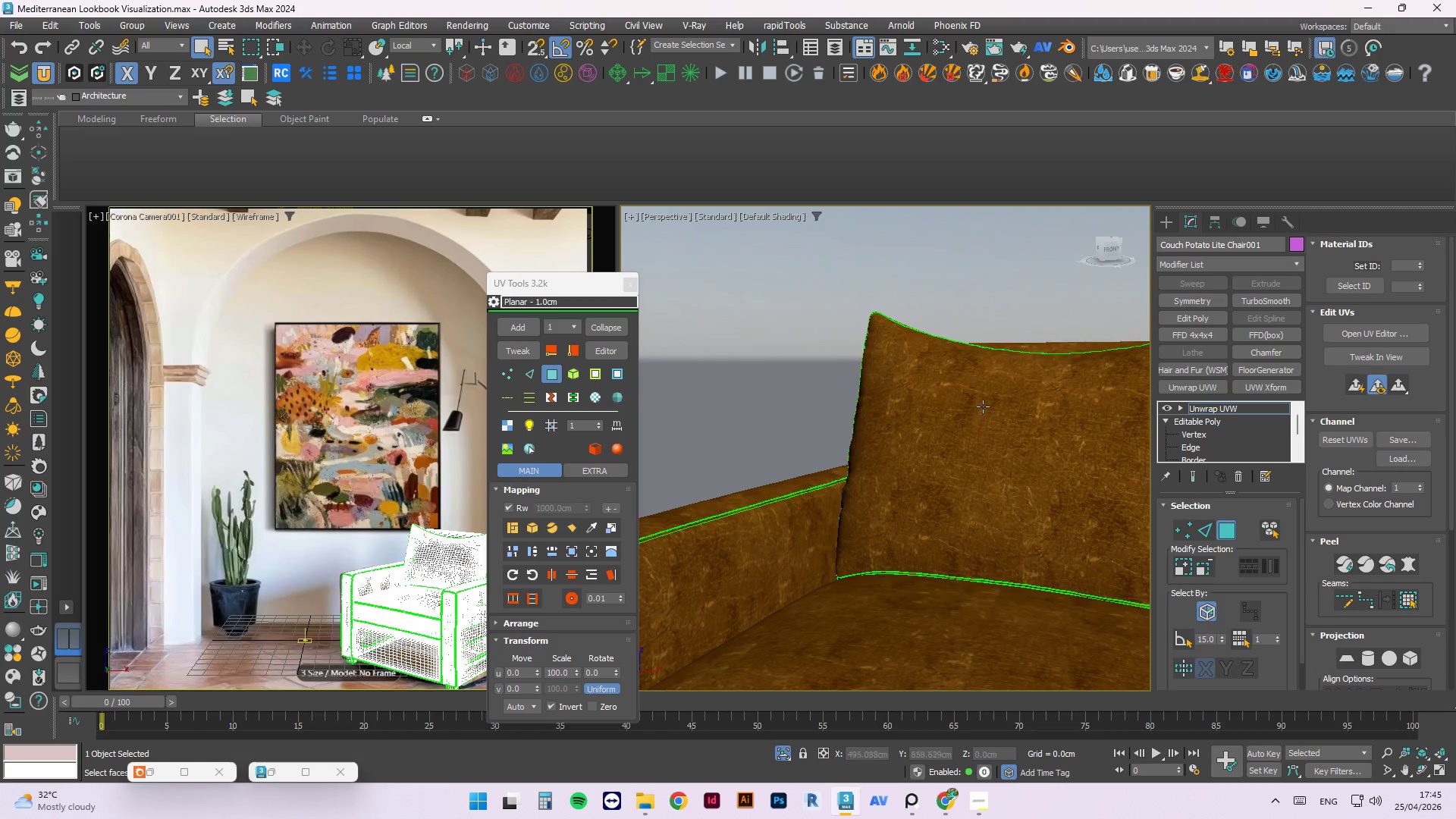 
scroll: coordinate [1011, 424], scroll_direction: down, amount: 2.0
 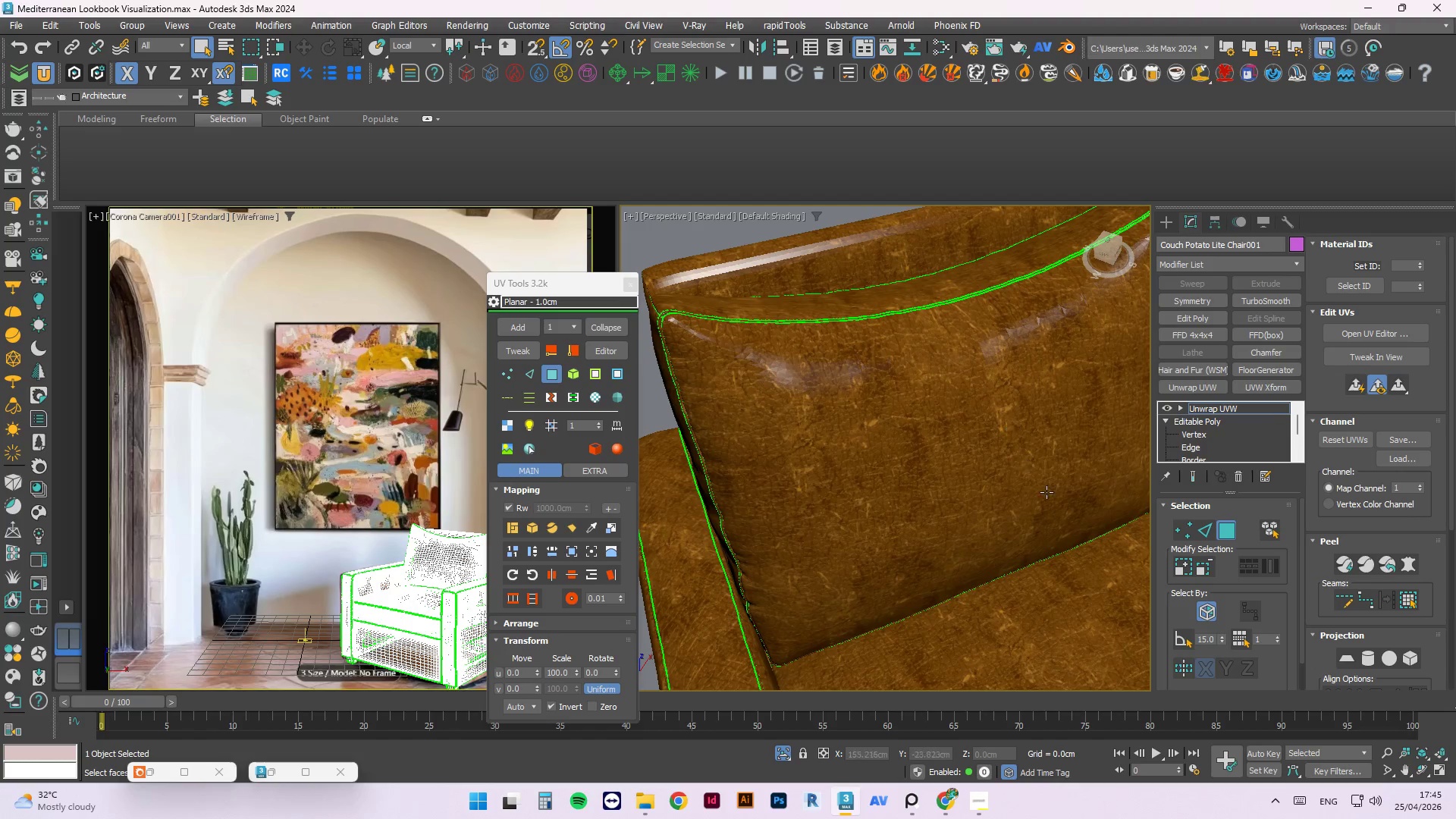 
hold_key(key=AltLeft, duration=0.53)
 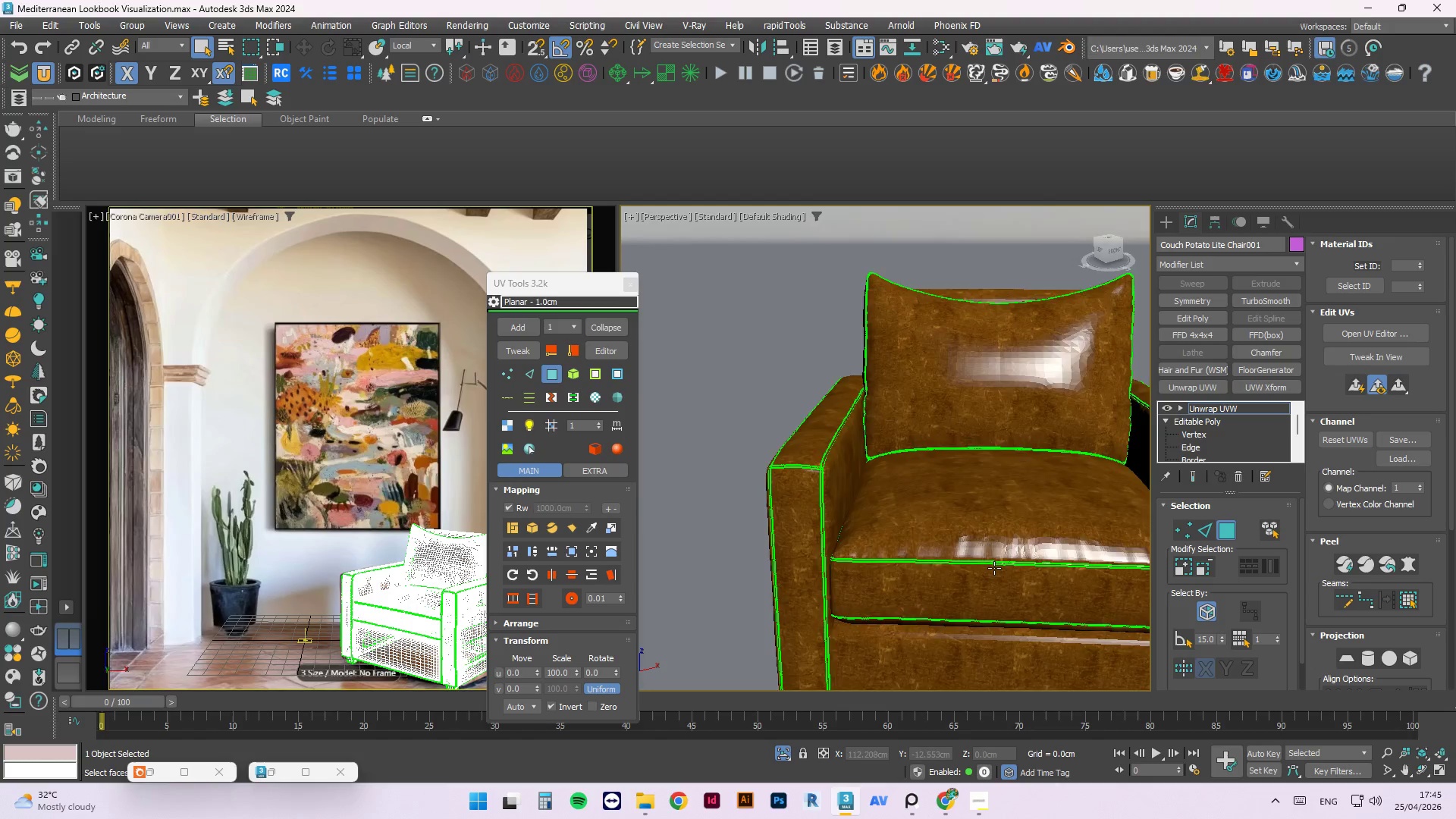 
scroll: coordinate [983, 406], scroll_direction: down, amount: 2.0
 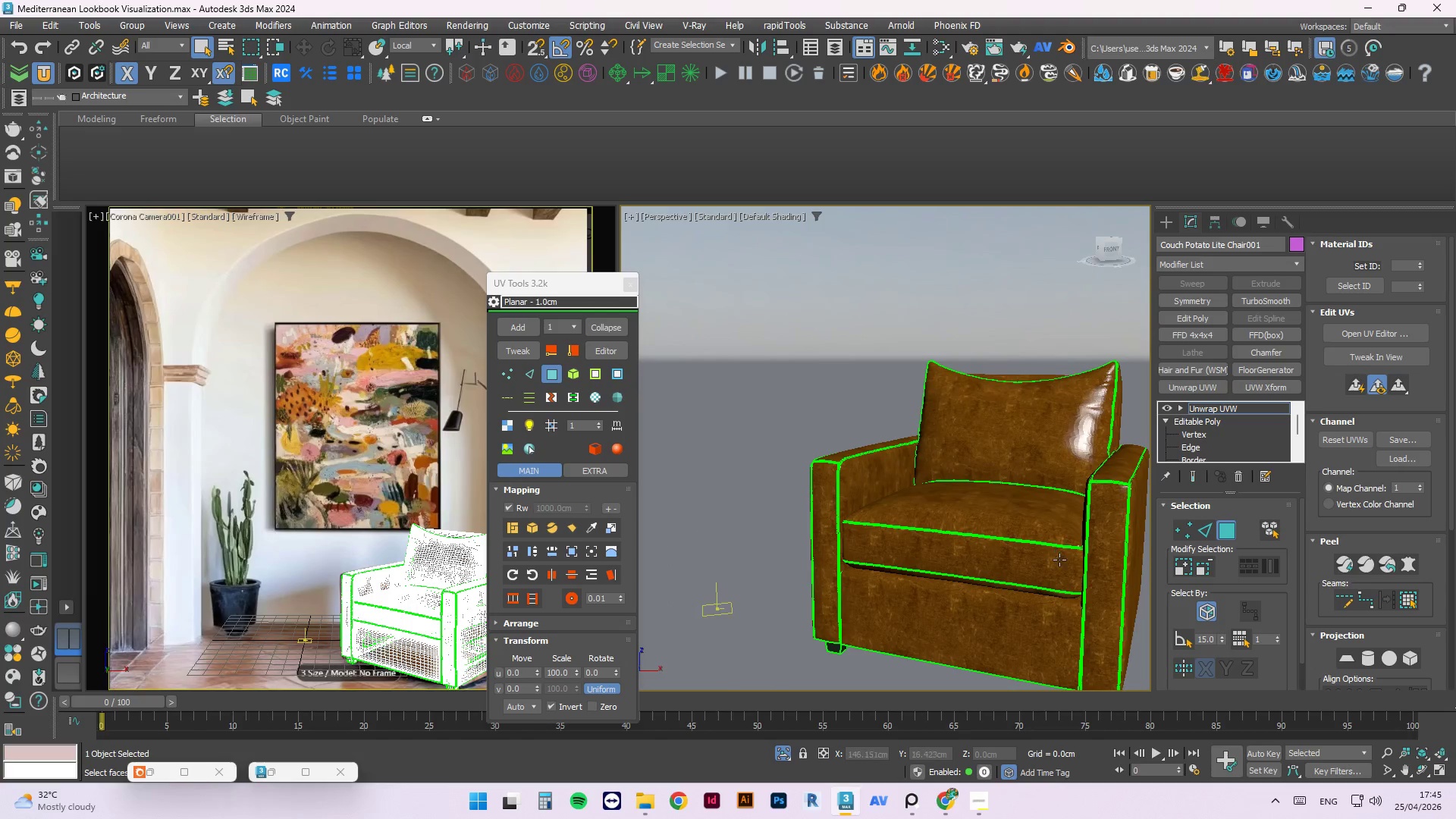 
scroll: coordinate [1028, 560], scroll_direction: up, amount: 6.0
 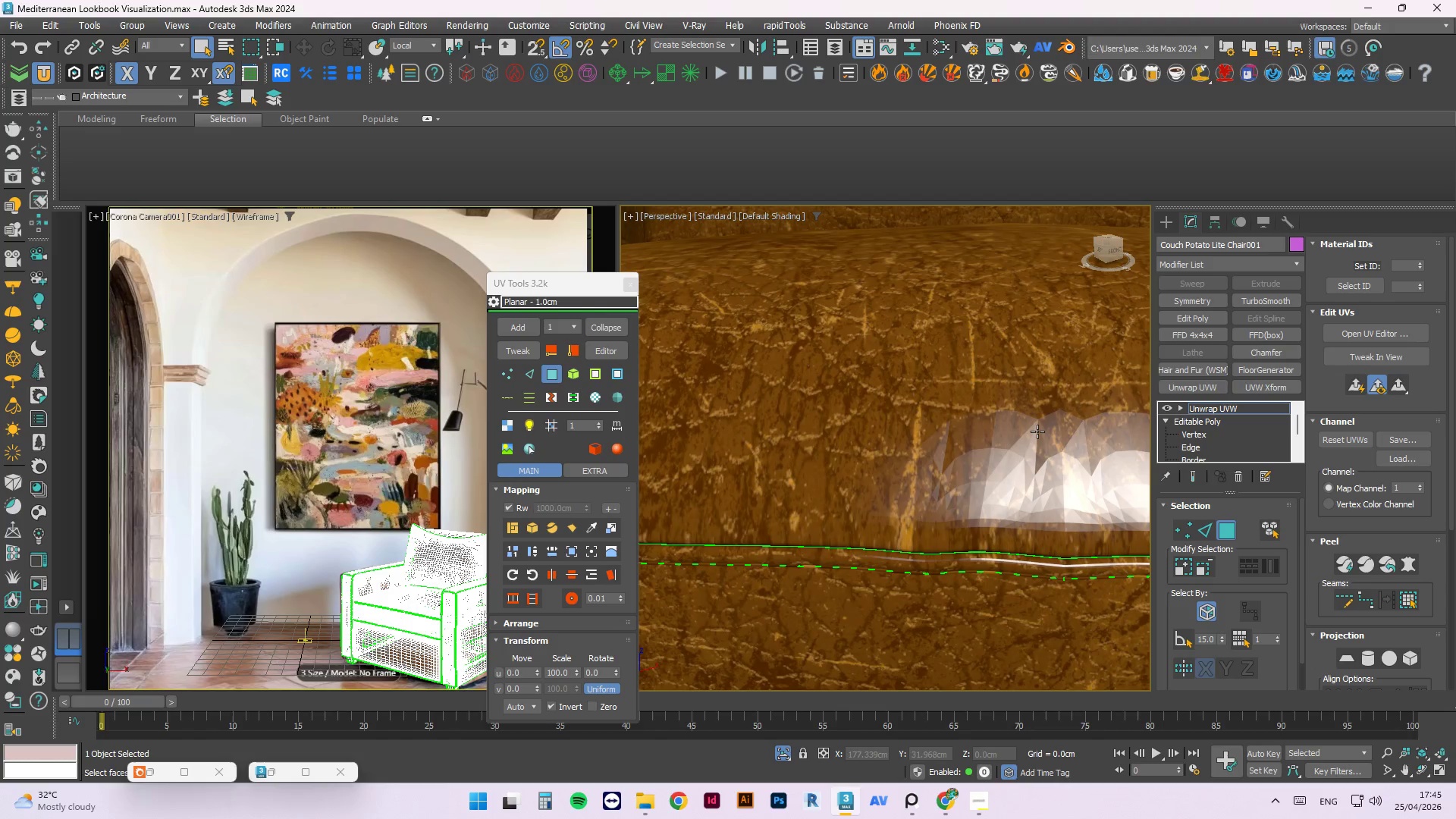 
double_click([1037, 431])
 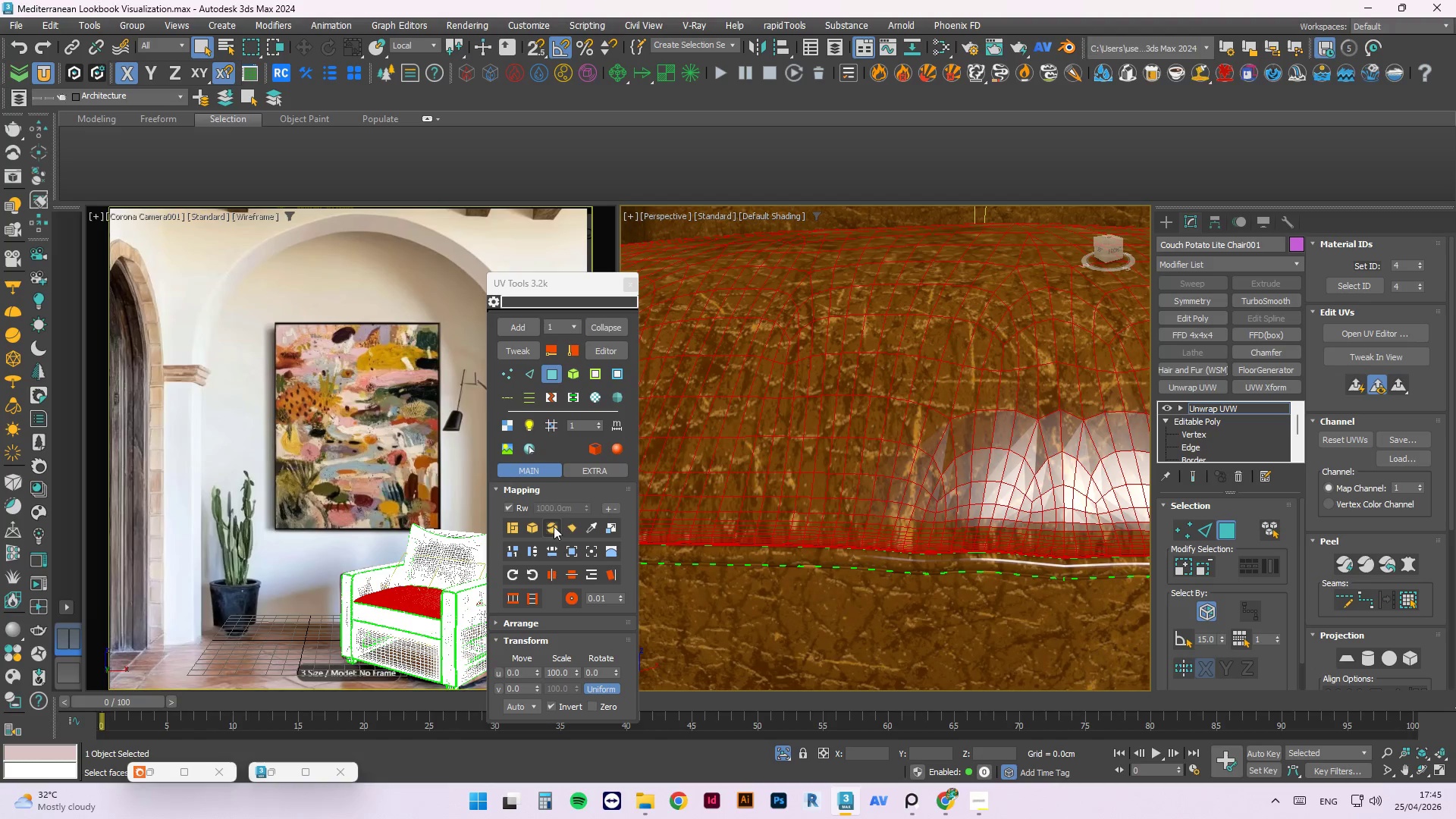 
left_click([566, 528])
 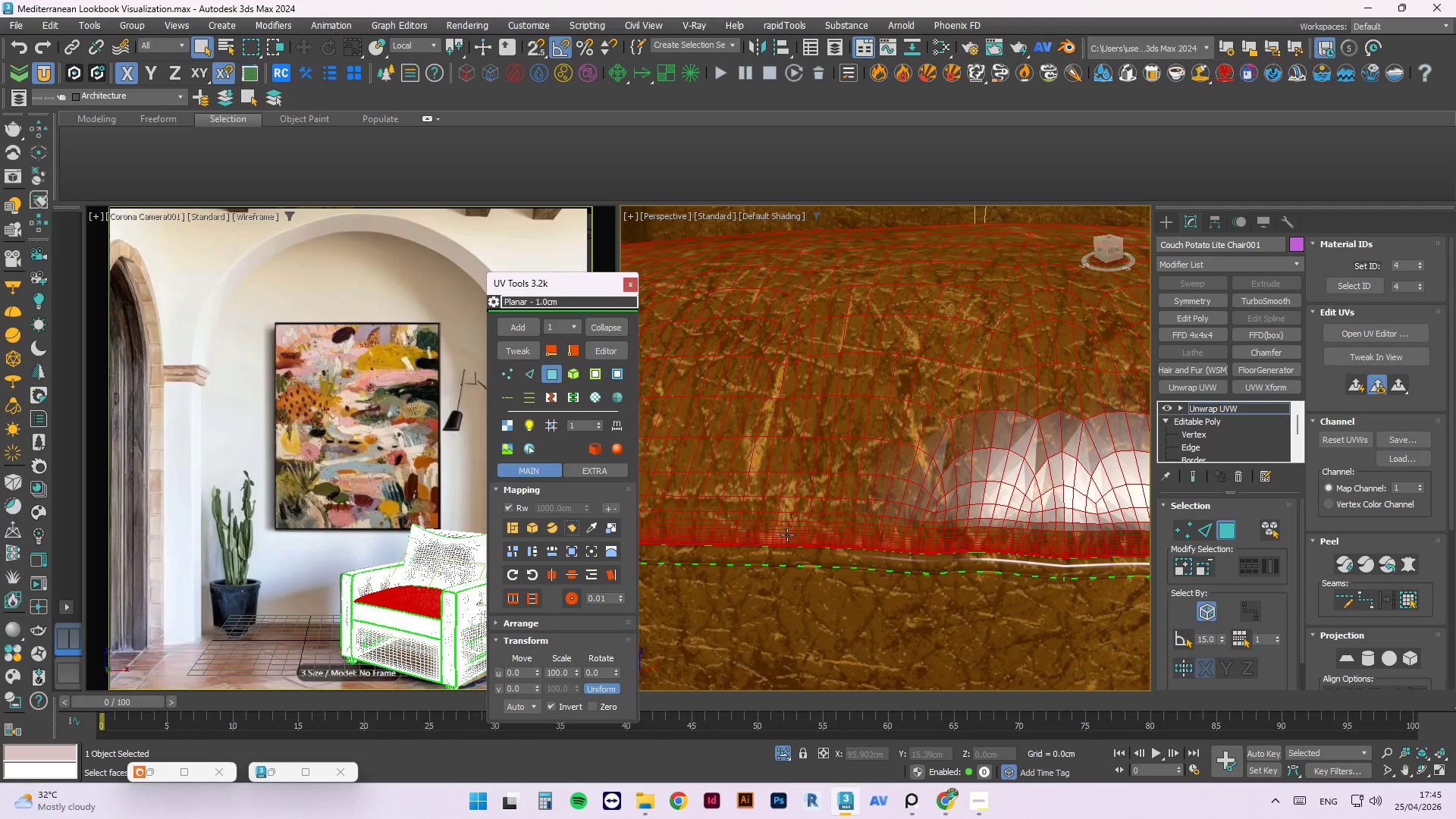 
wait(13.03)
 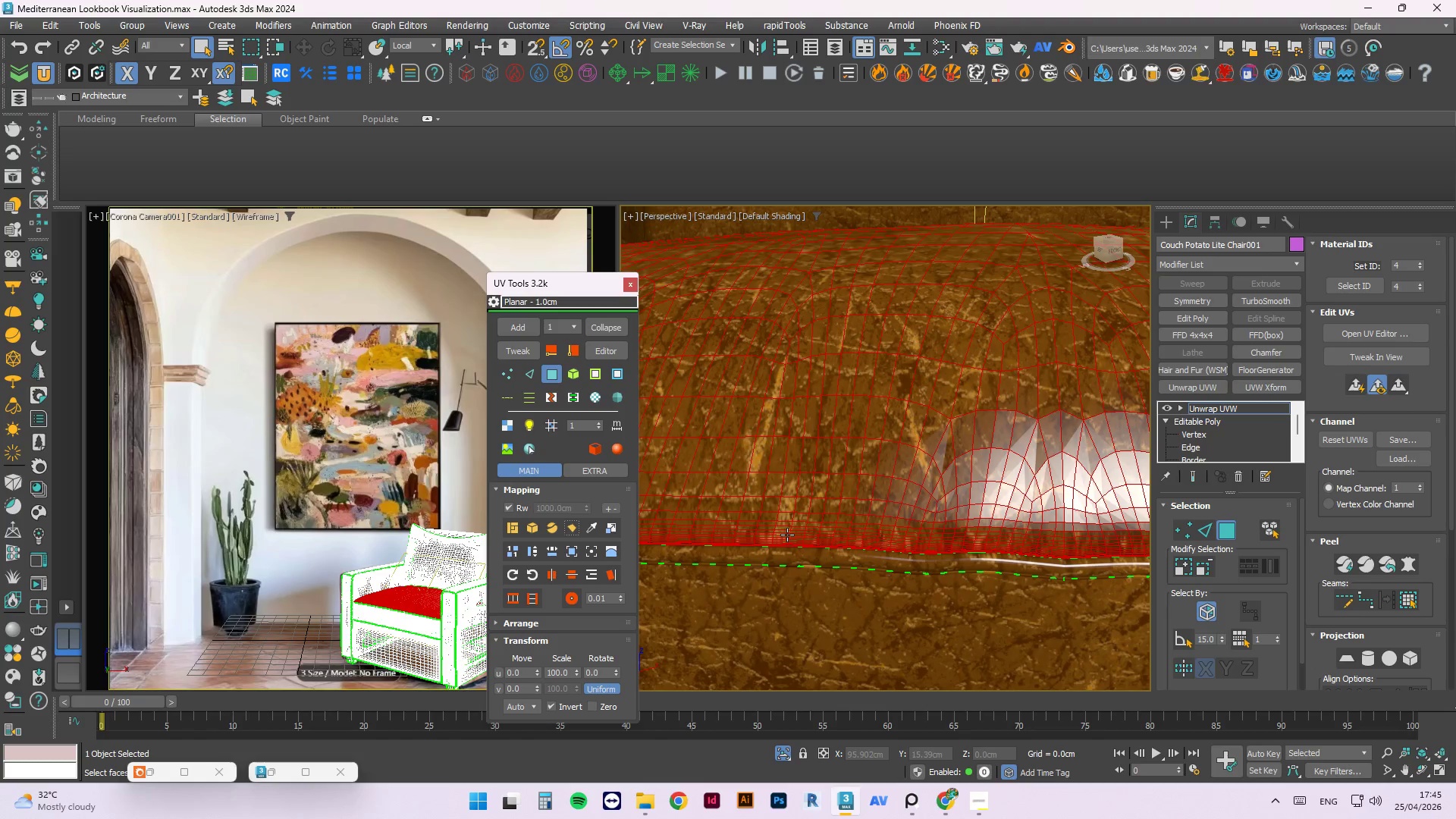 
scroll: coordinate [880, 491], scroll_direction: down, amount: 3.0
 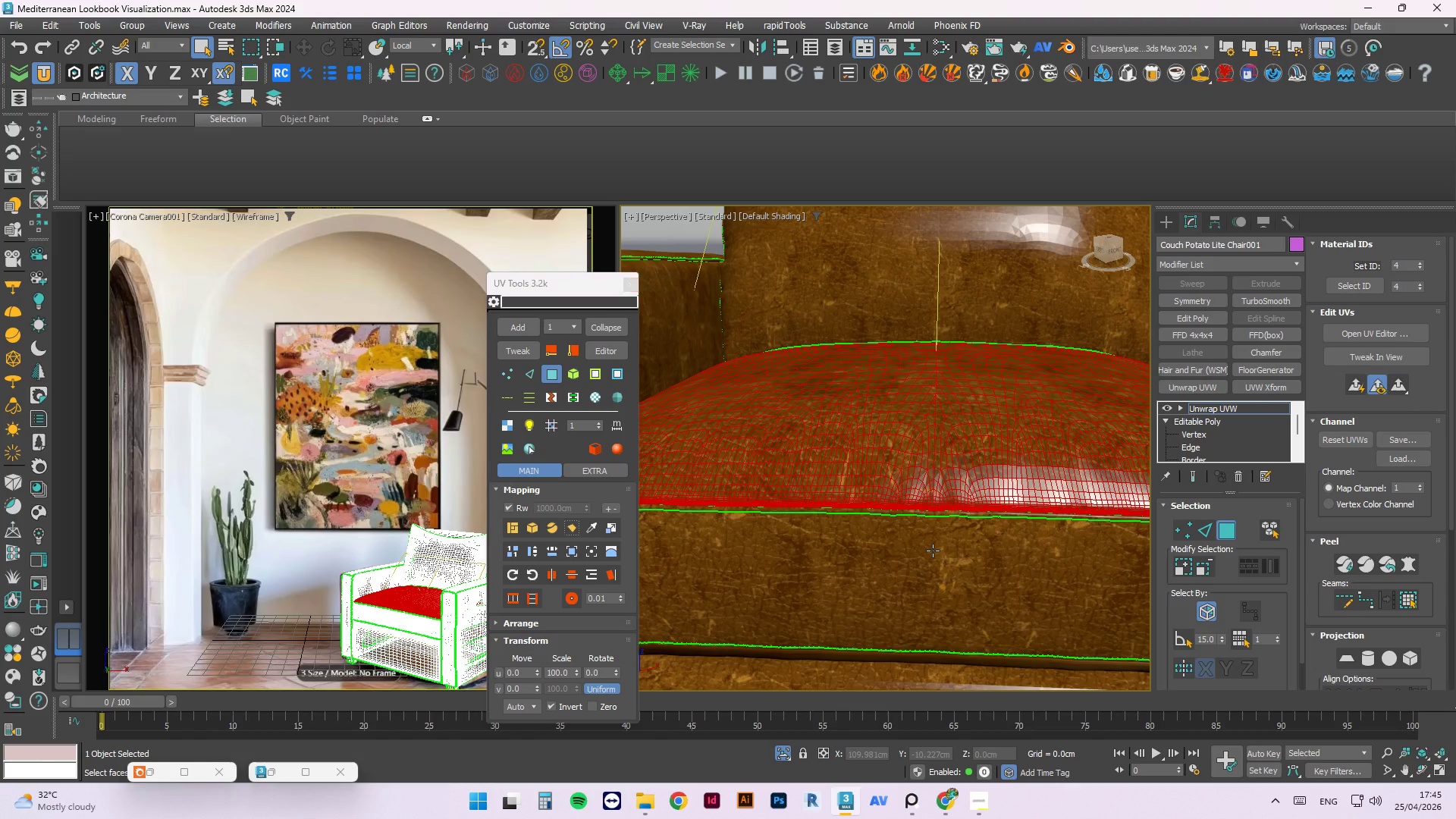 
double_click([933, 551])
 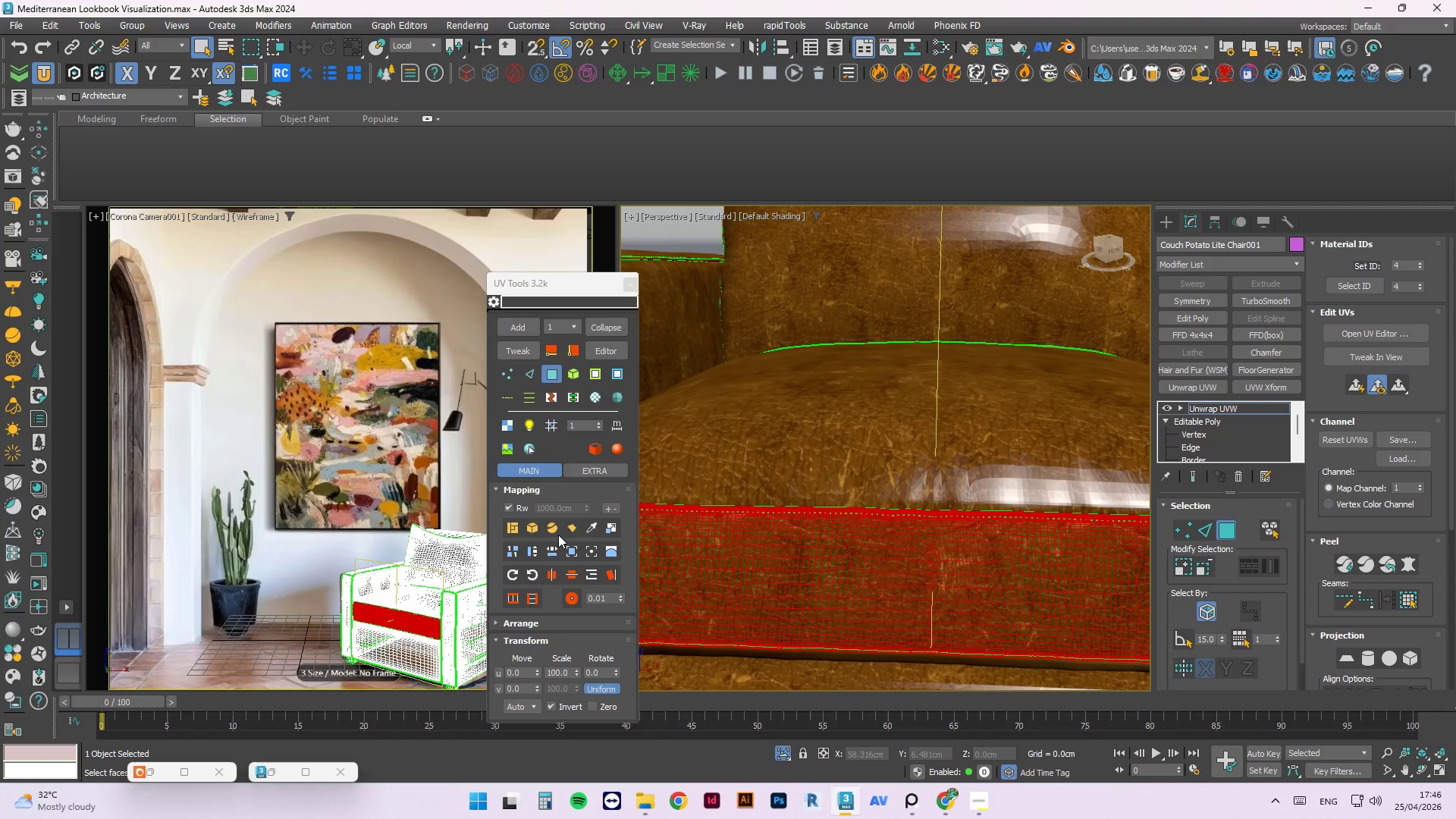 
left_click([578, 526])
 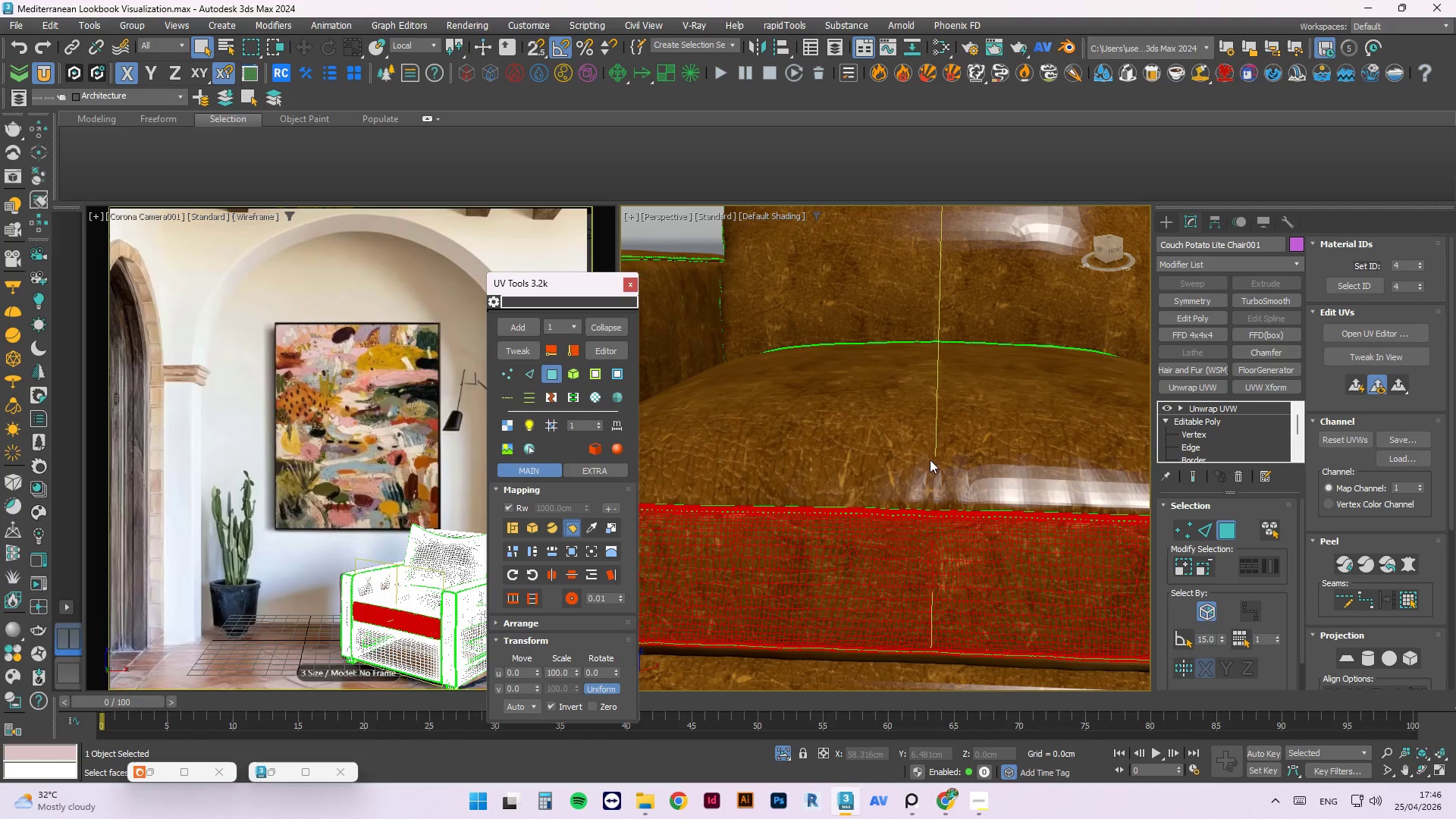 
scroll: coordinate [918, 437], scroll_direction: down, amount: 2.0
 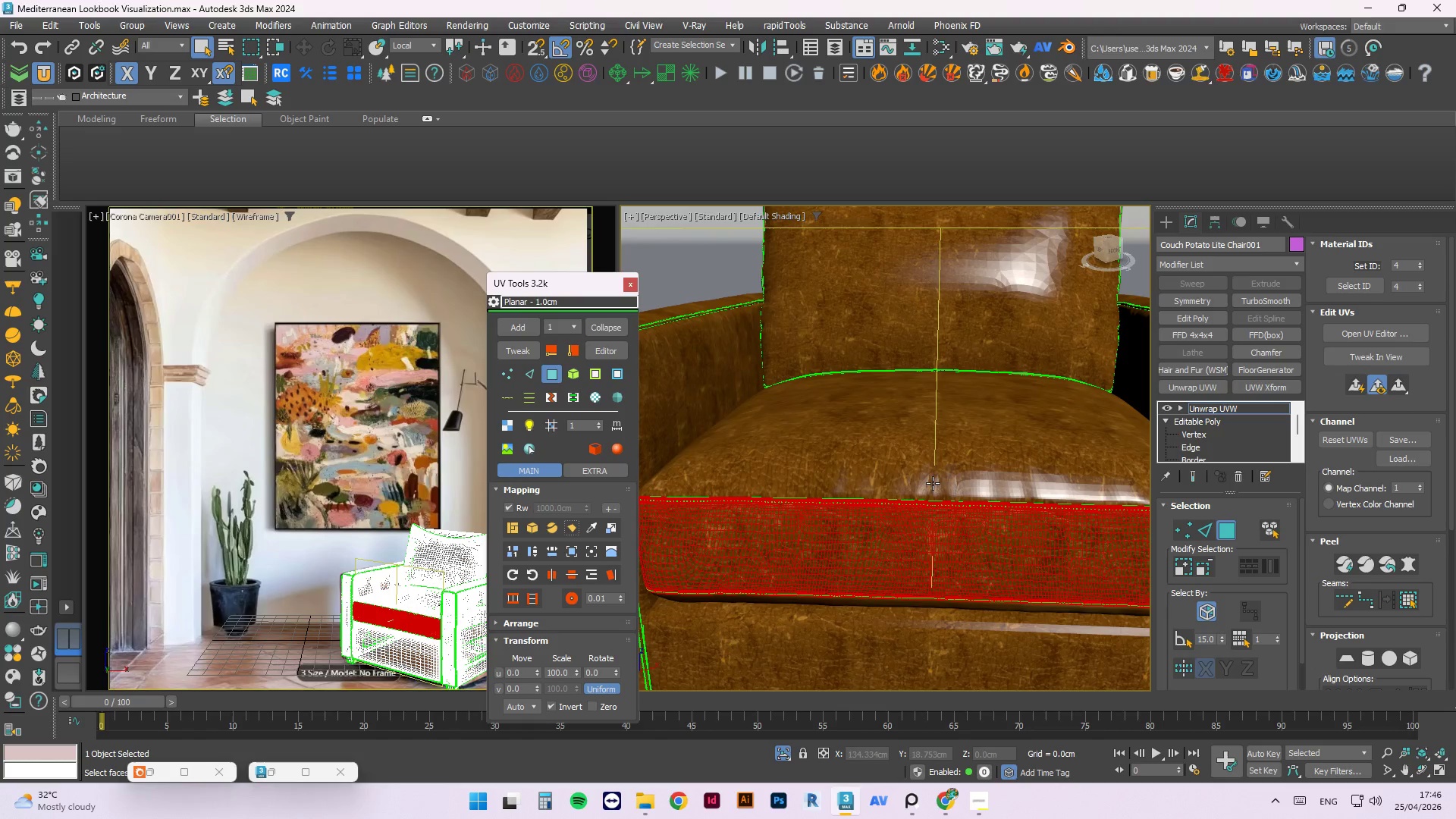 
scroll: coordinate [937, 573], scroll_direction: up, amount: 1.0
 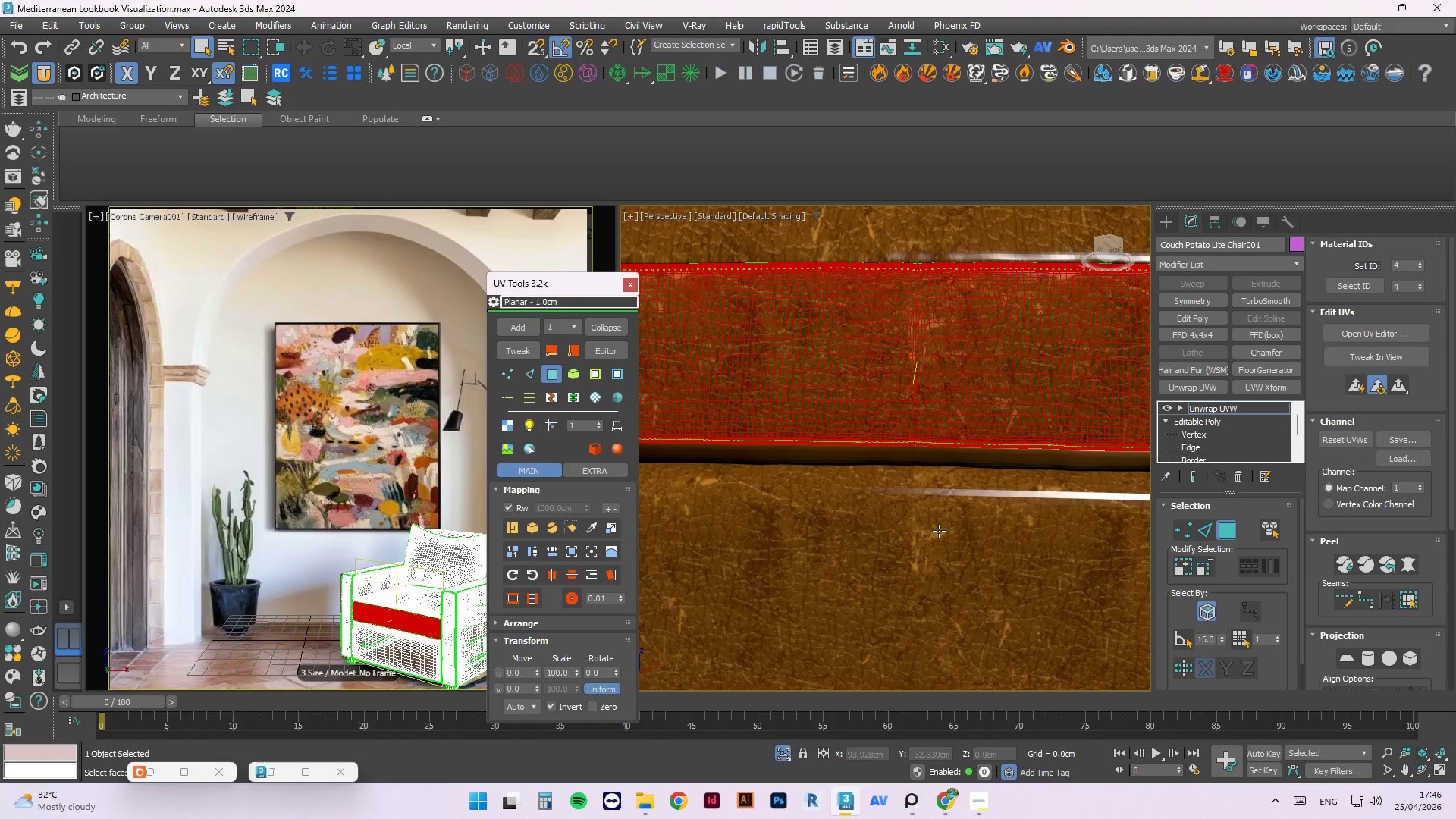 
double_click([939, 531])
 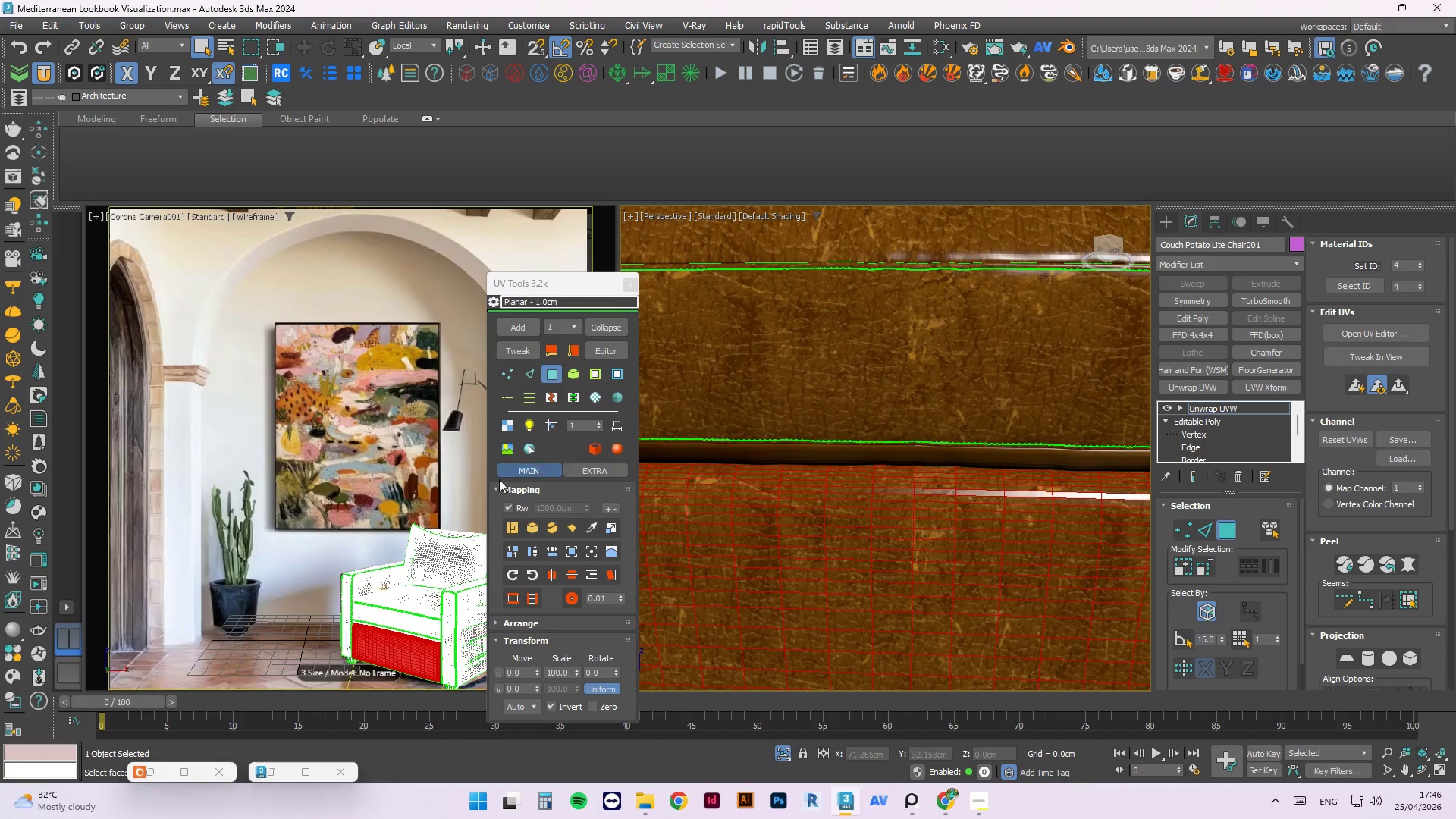 
left_click([570, 529])
 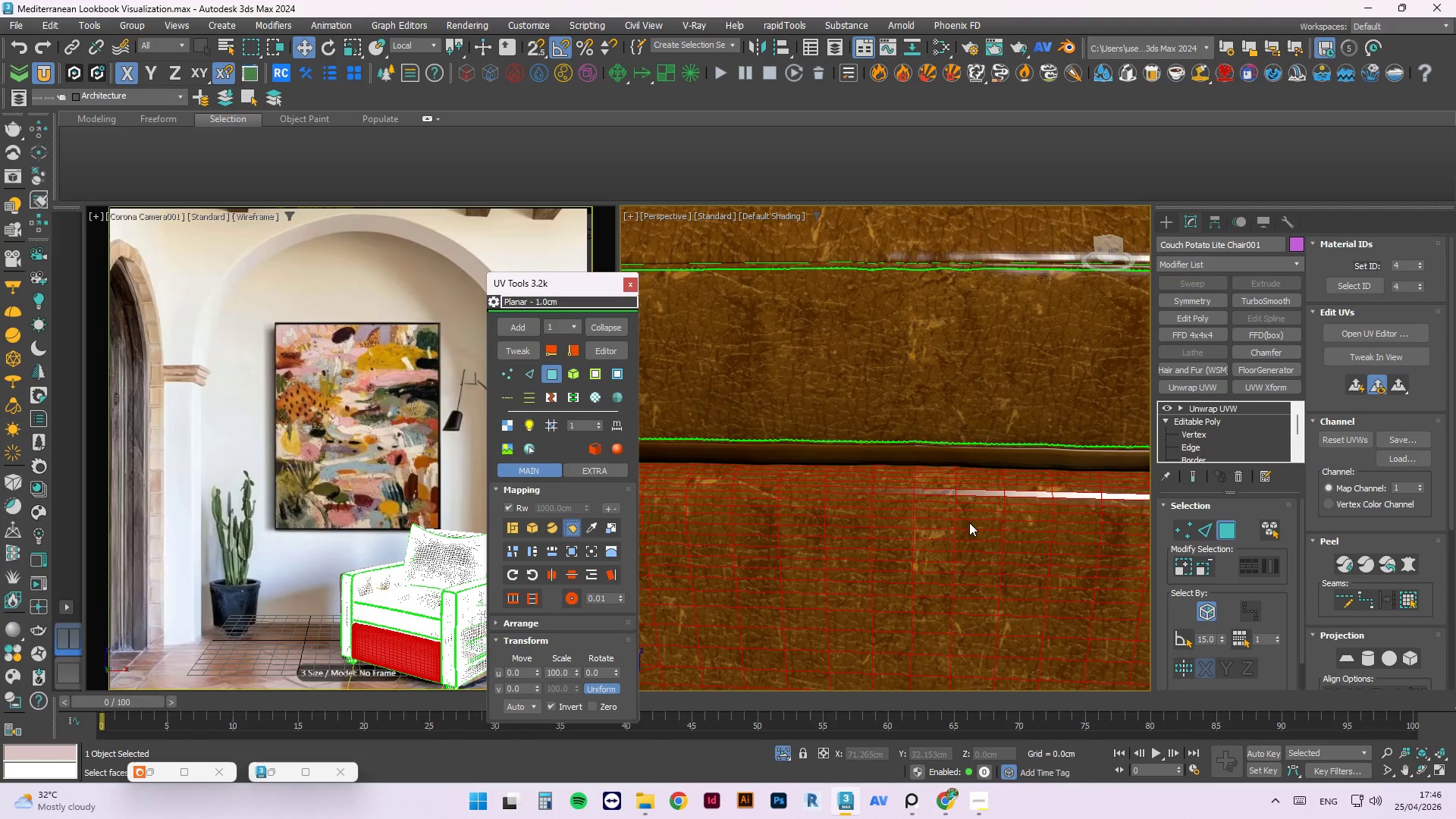 
scroll: coordinate [965, 516], scroll_direction: down, amount: 3.0
 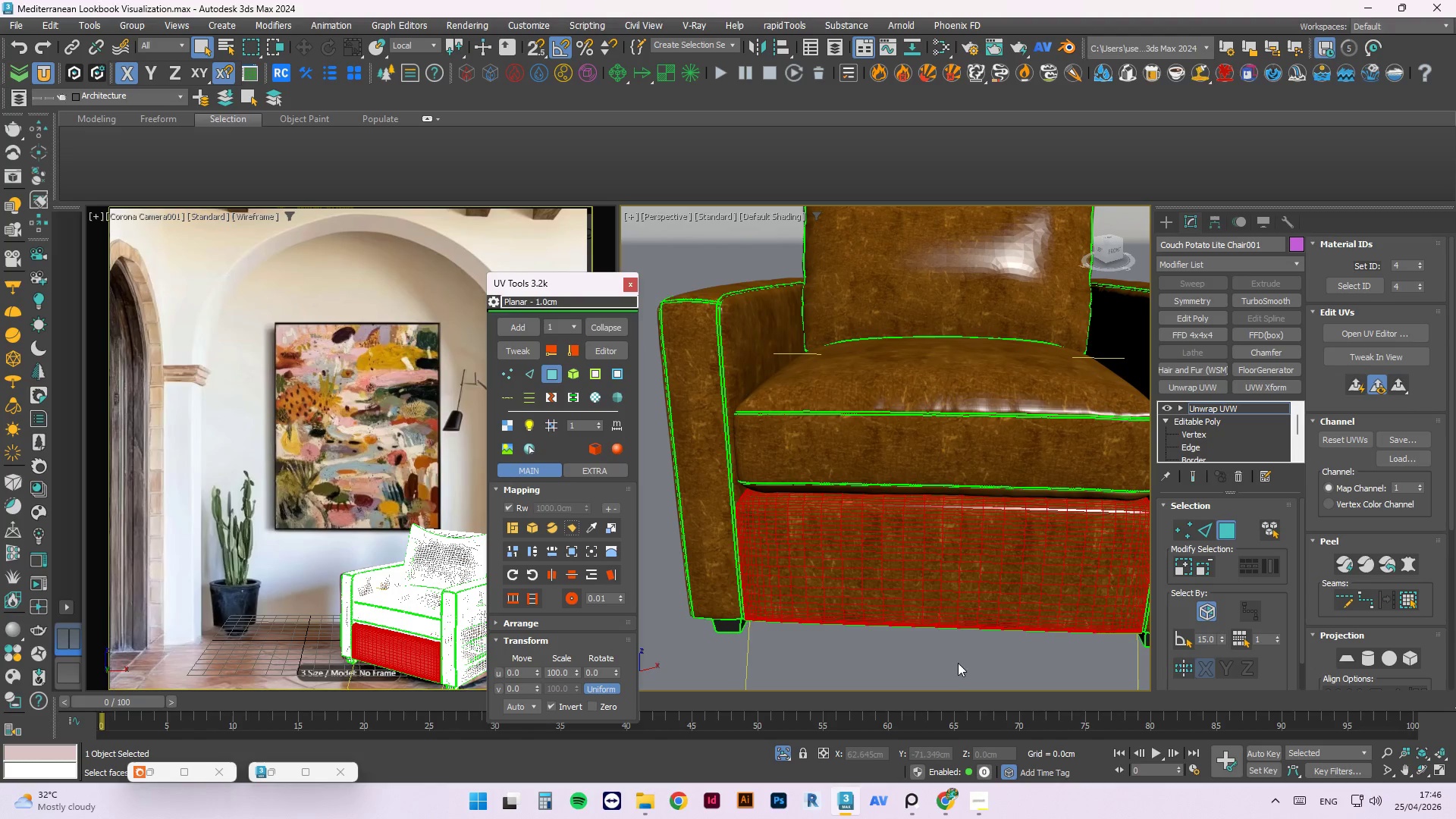 
left_click([953, 669])
 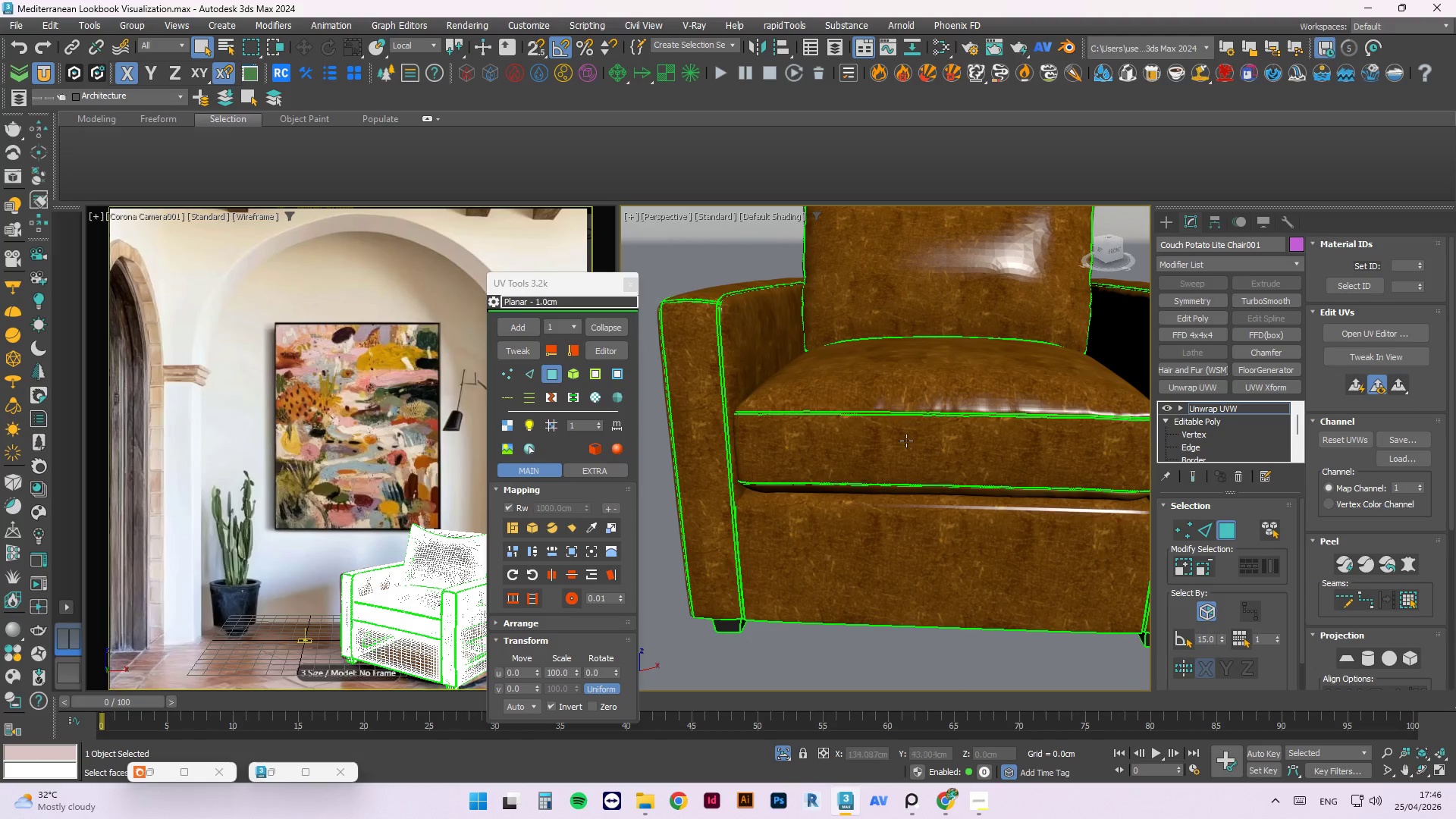 
left_click([962, 512])
 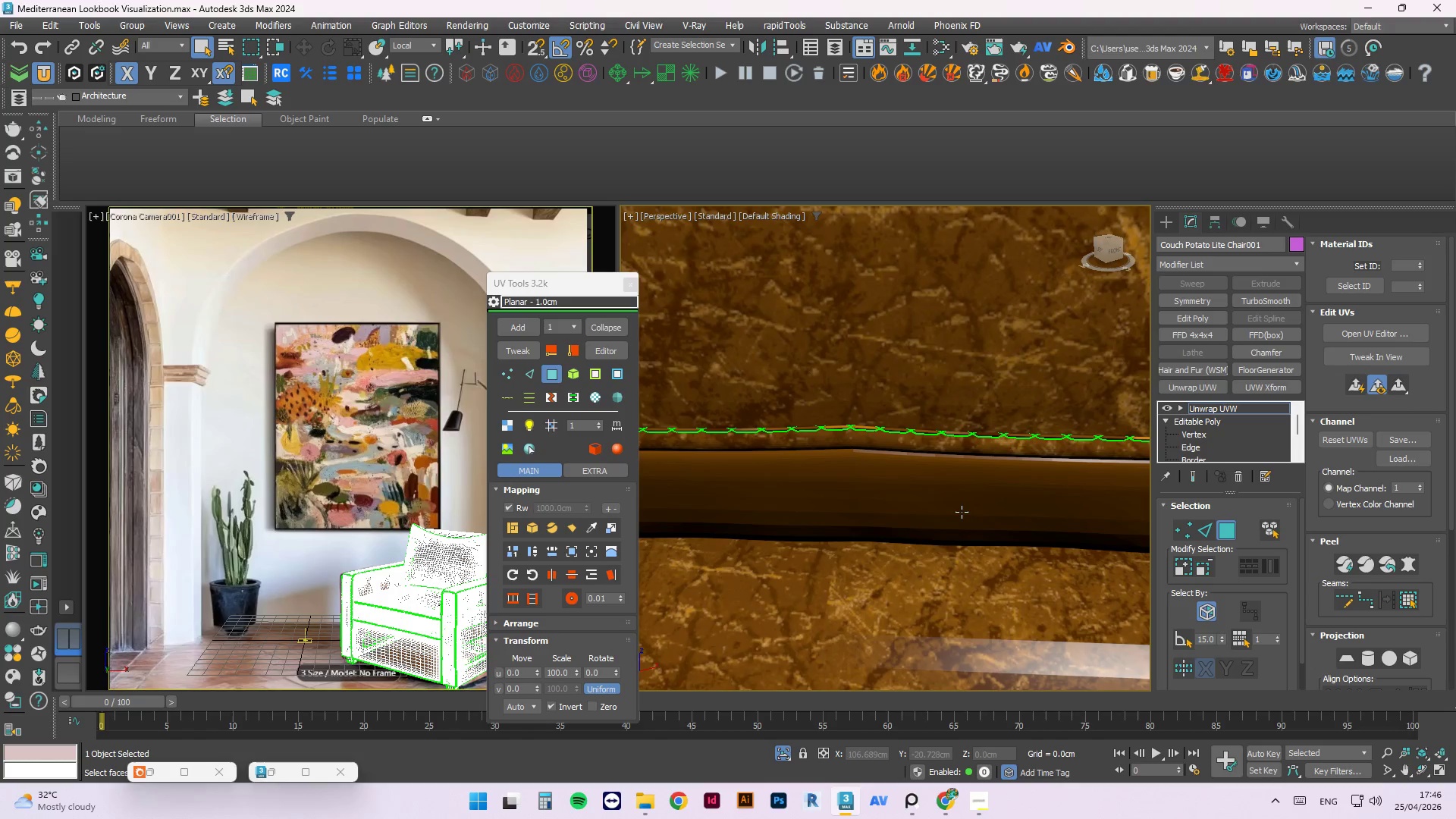 
scroll: coordinate [962, 519], scroll_direction: up, amount: 6.0
 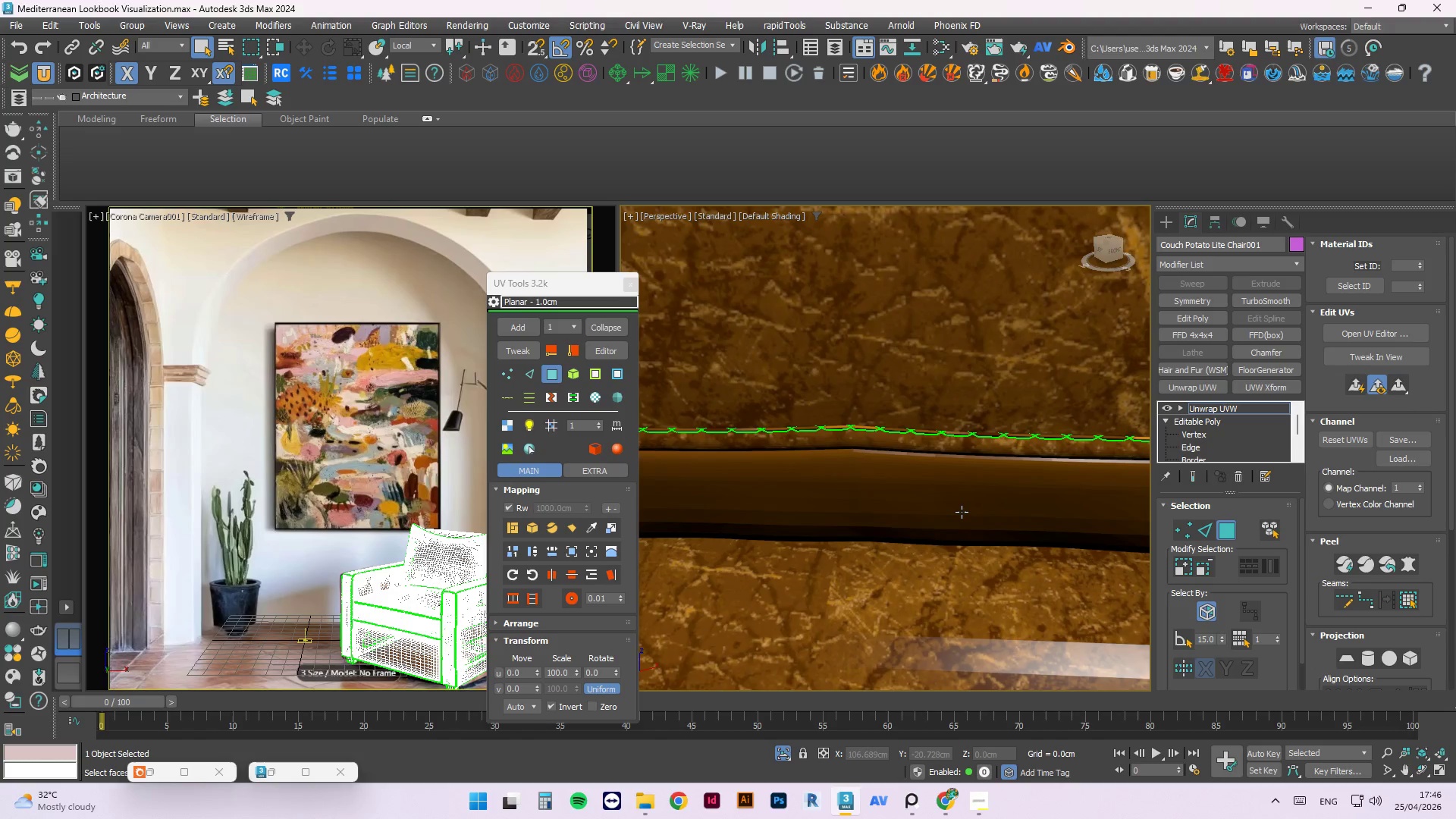 
double_click([962, 512])
 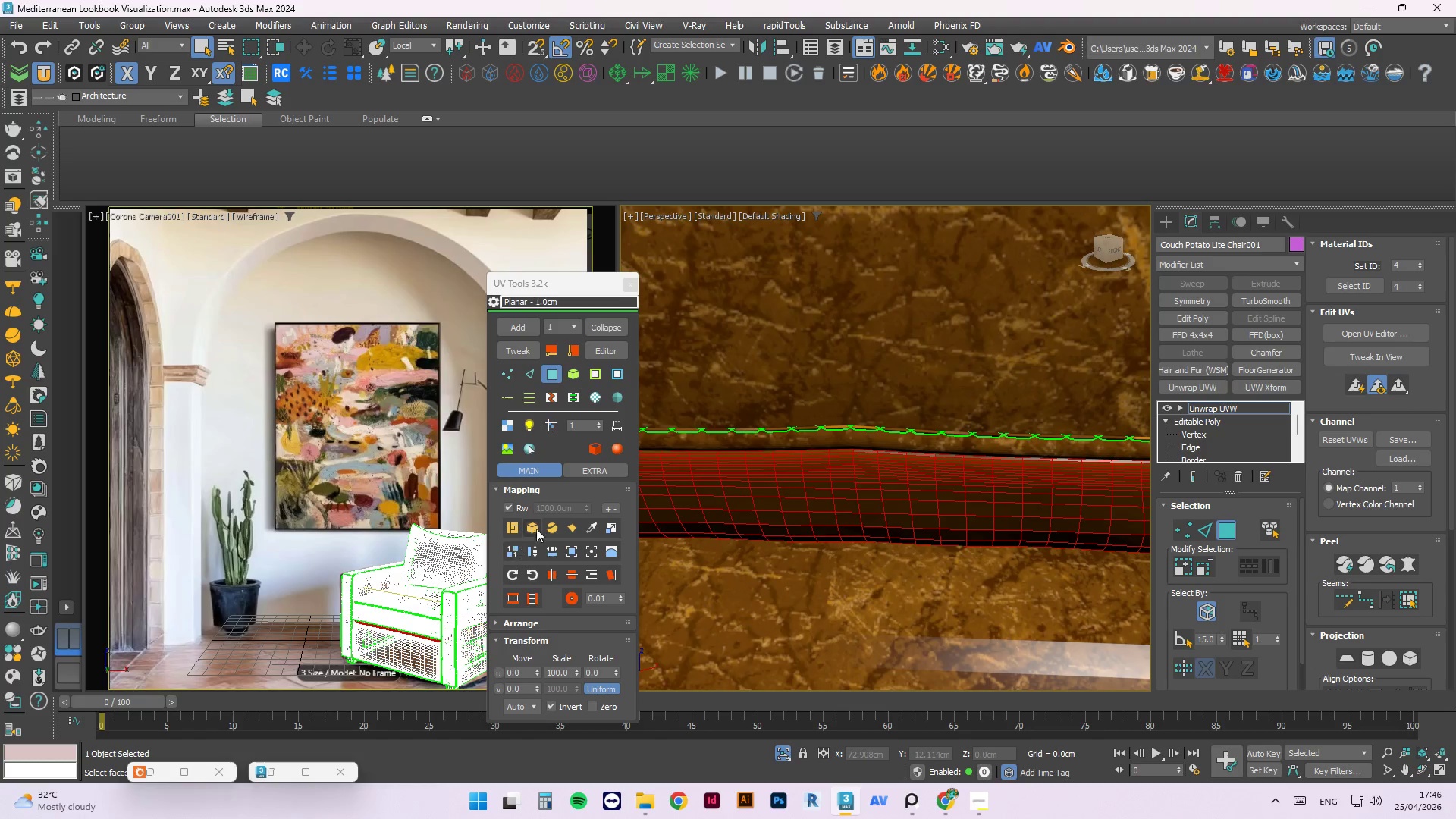 
left_click([573, 527])
 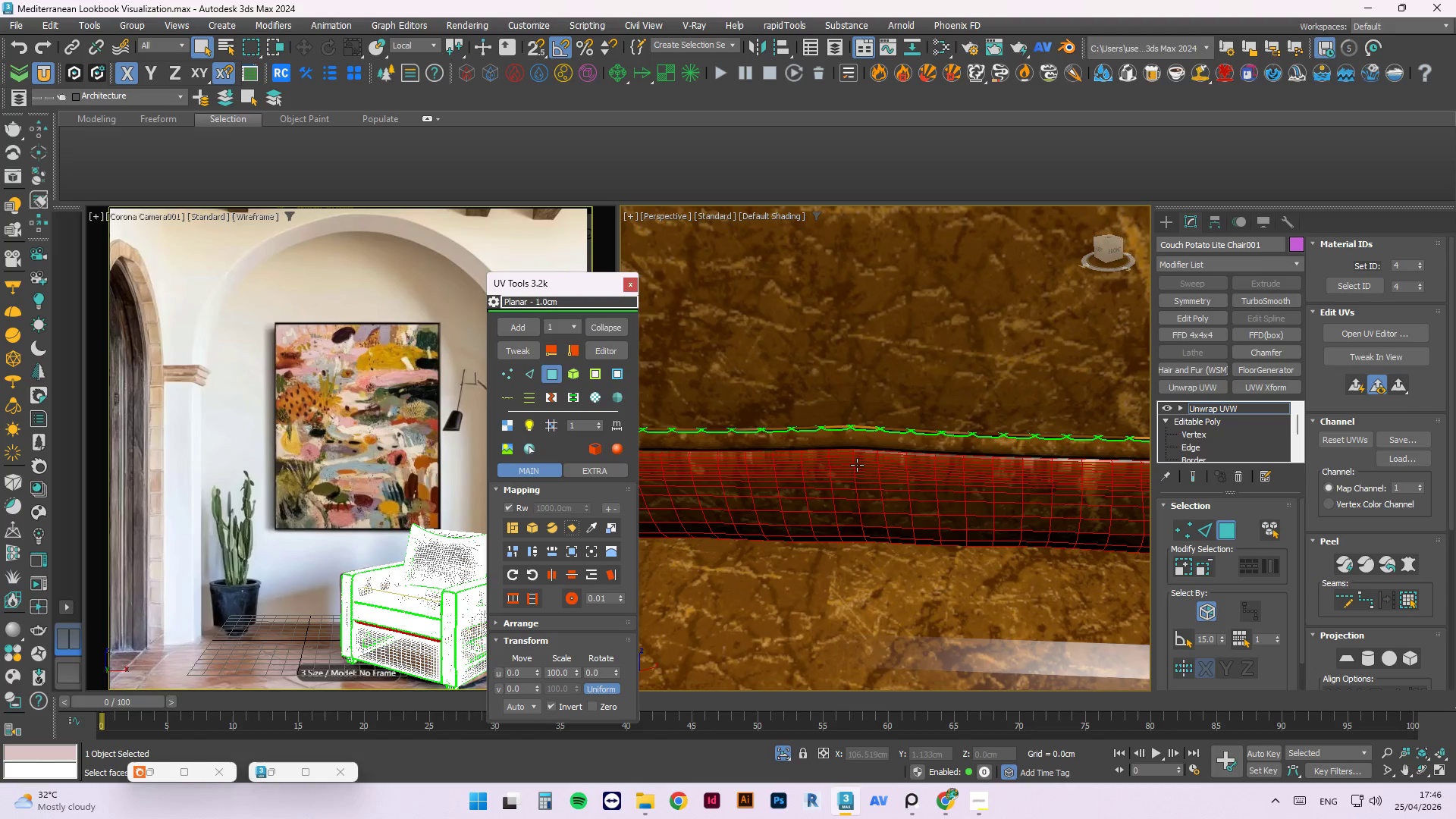 
scroll: coordinate [894, 460], scroll_direction: down, amount: 6.0
 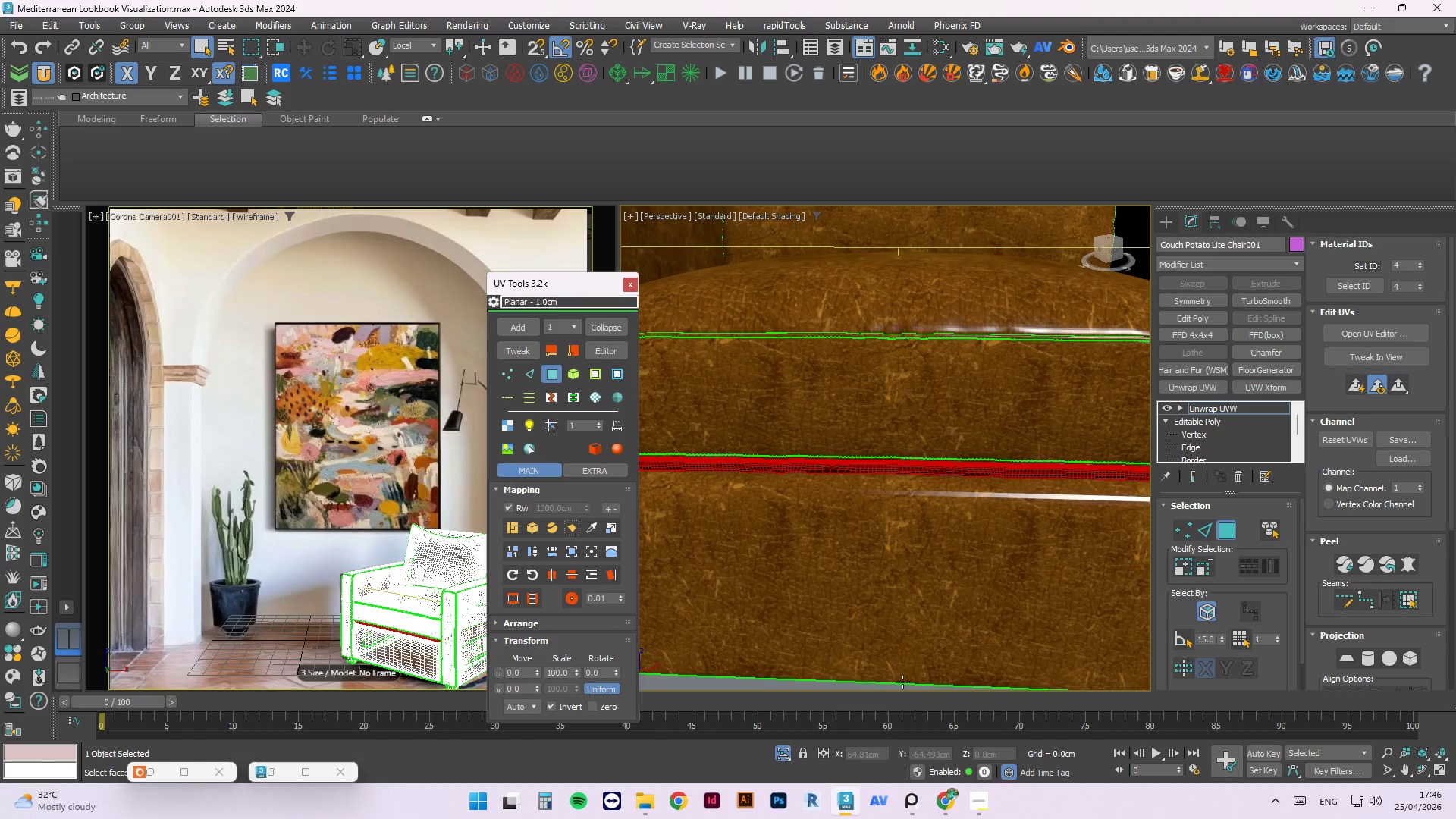 
left_click([894, 629])
 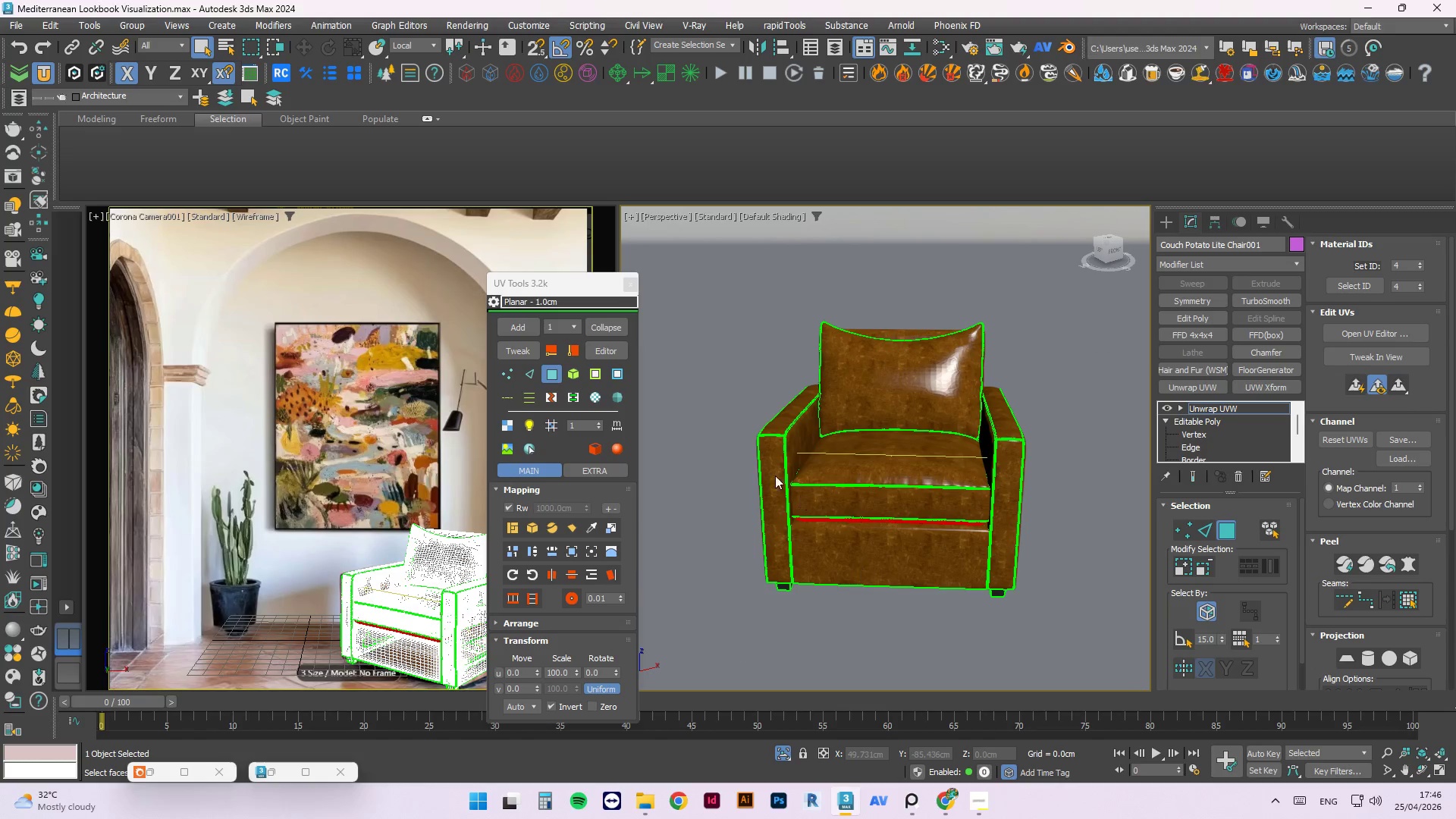 
scroll: coordinate [889, 541], scroll_direction: down, amount: 3.0
 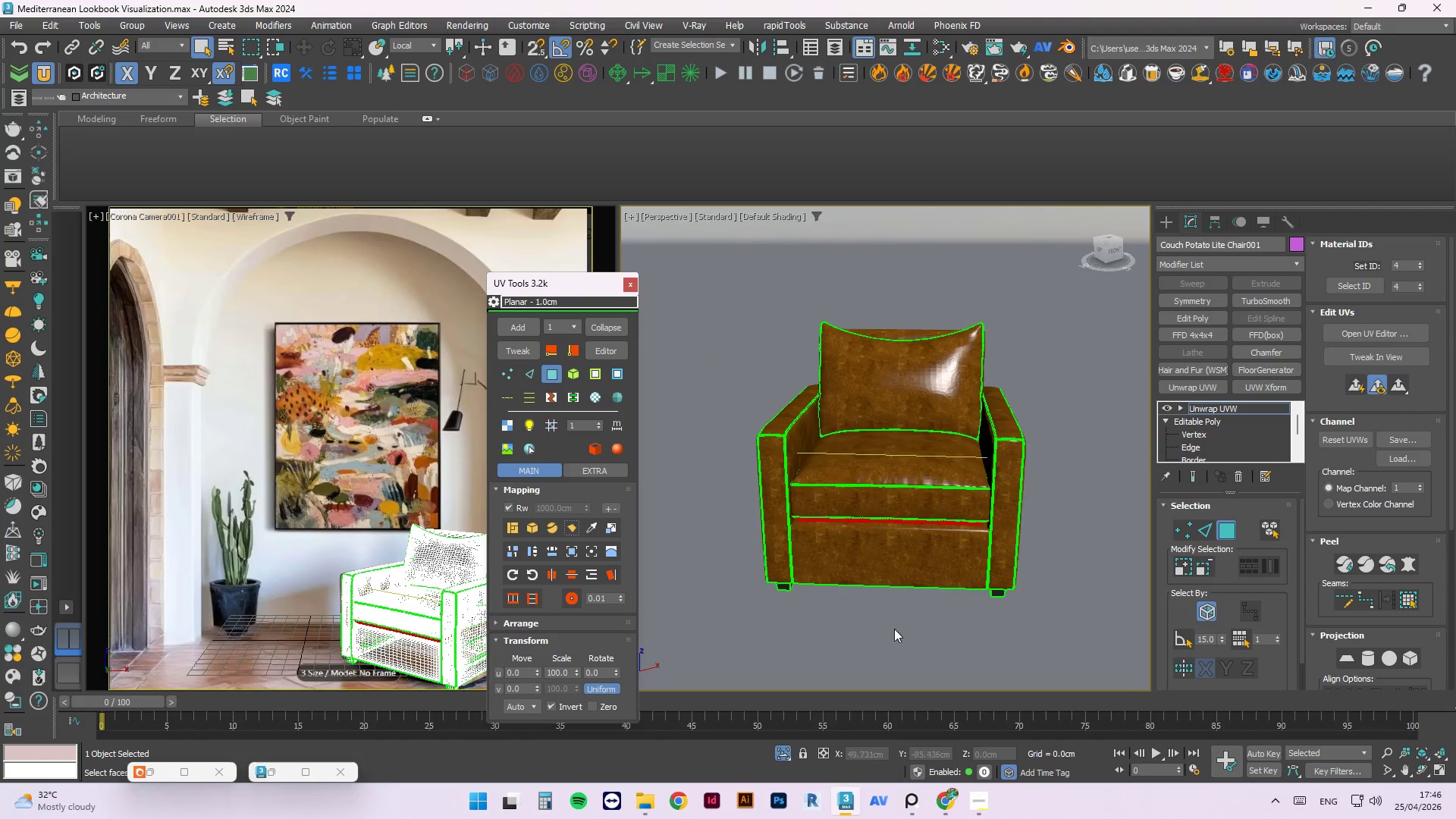 
scroll: coordinate [882, 431], scroll_direction: up, amount: 10.0
 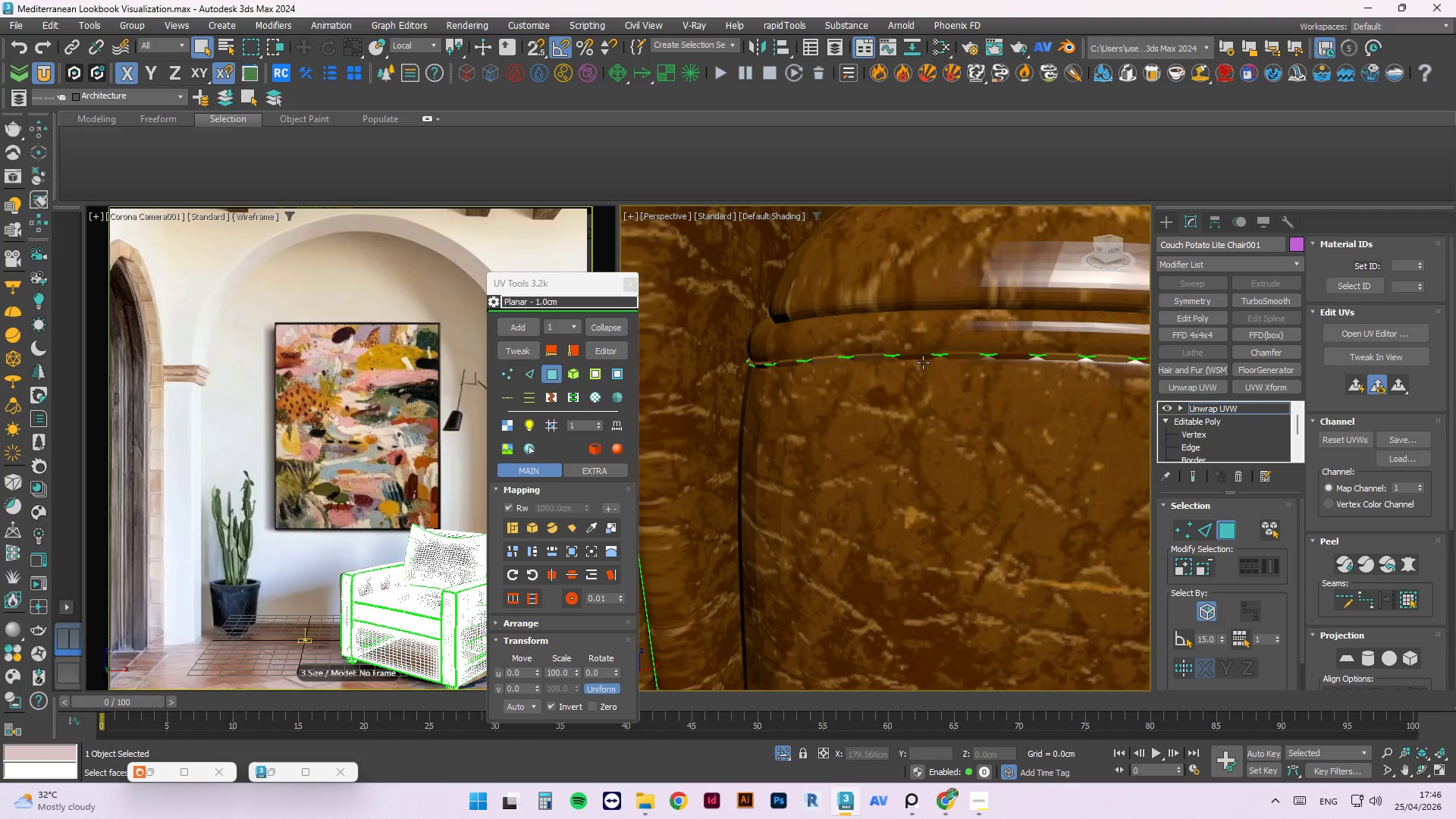 
scroll: coordinate [690, 375], scroll_direction: down, amount: 7.0
 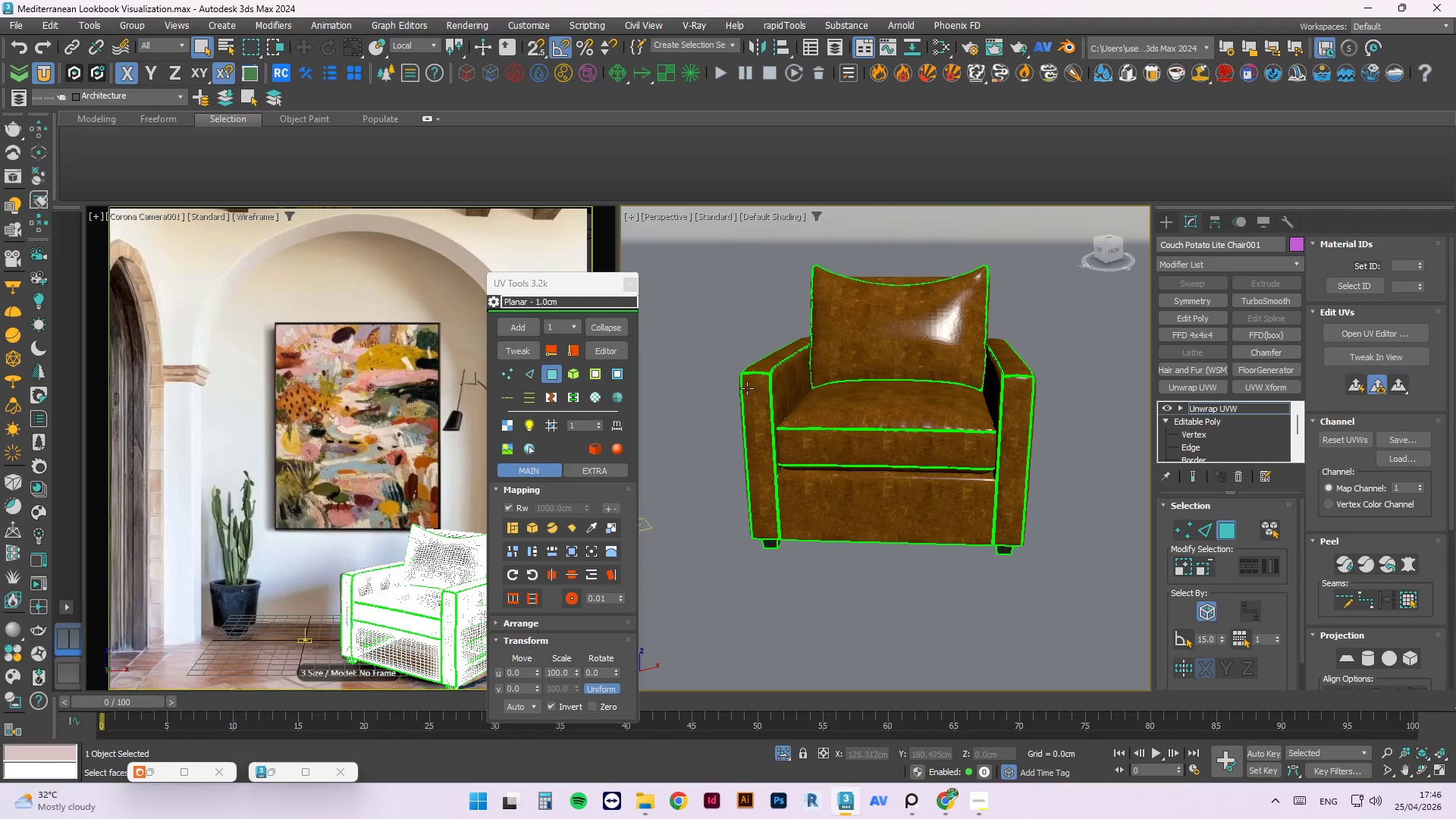 
scroll: coordinate [713, 312], scroll_direction: up, amount: 9.0
 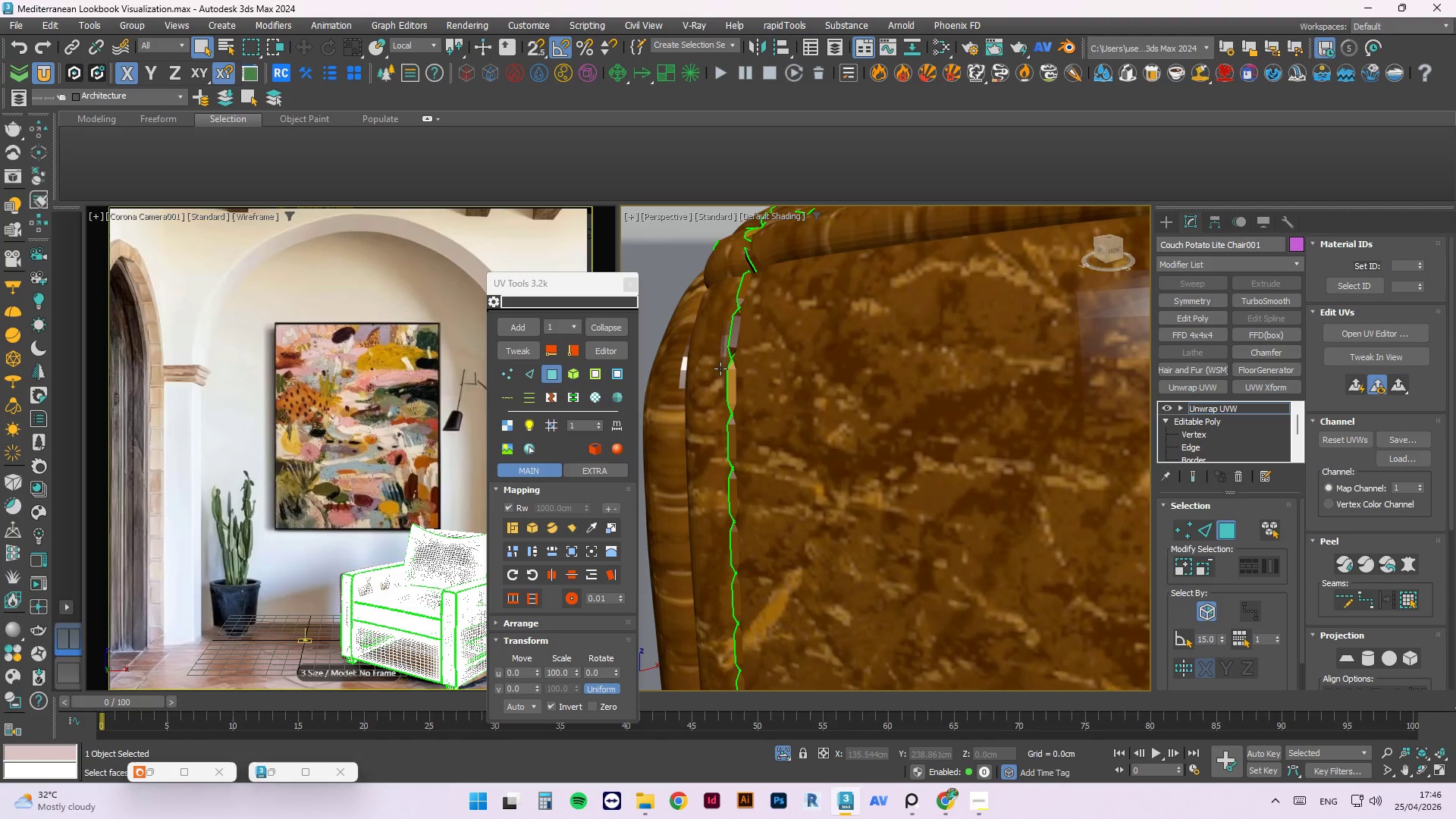 
scroll: coordinate [783, 347], scroll_direction: down, amount: 9.0
 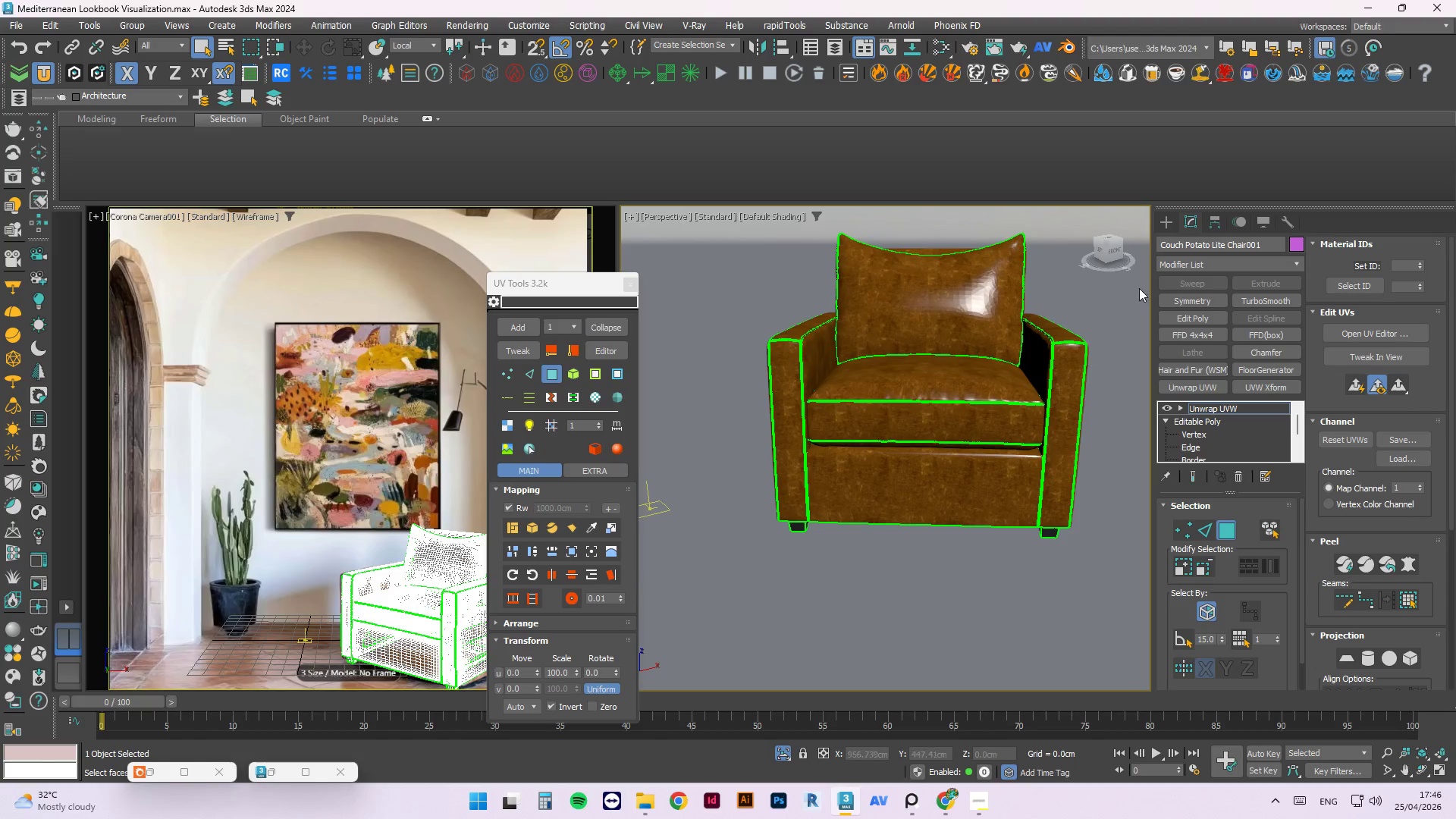 
scroll: coordinate [1134, 286], scroll_direction: up, amount: 2.0
 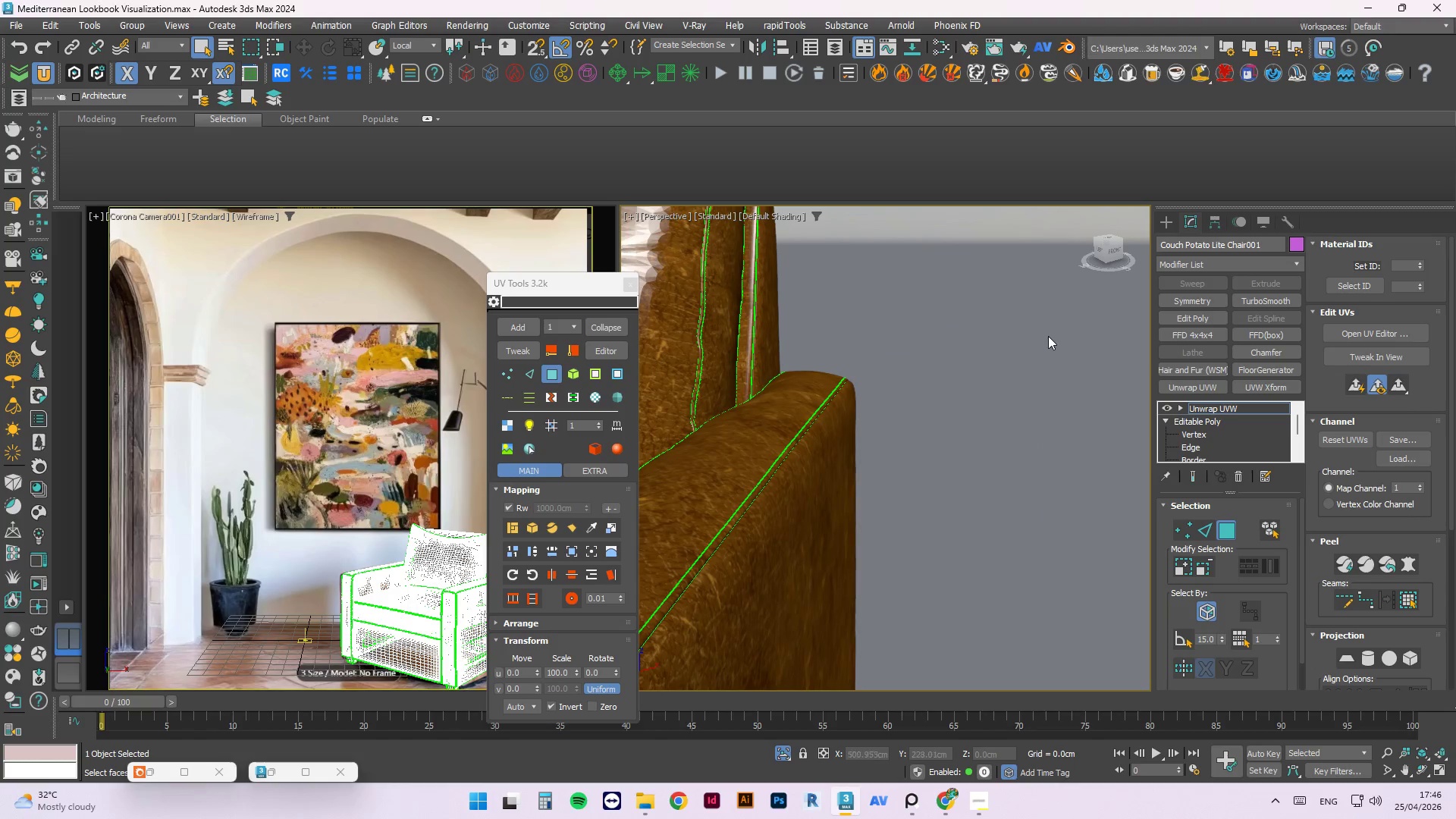 
scroll: coordinate [1048, 330], scroll_direction: down, amount: 1.0
 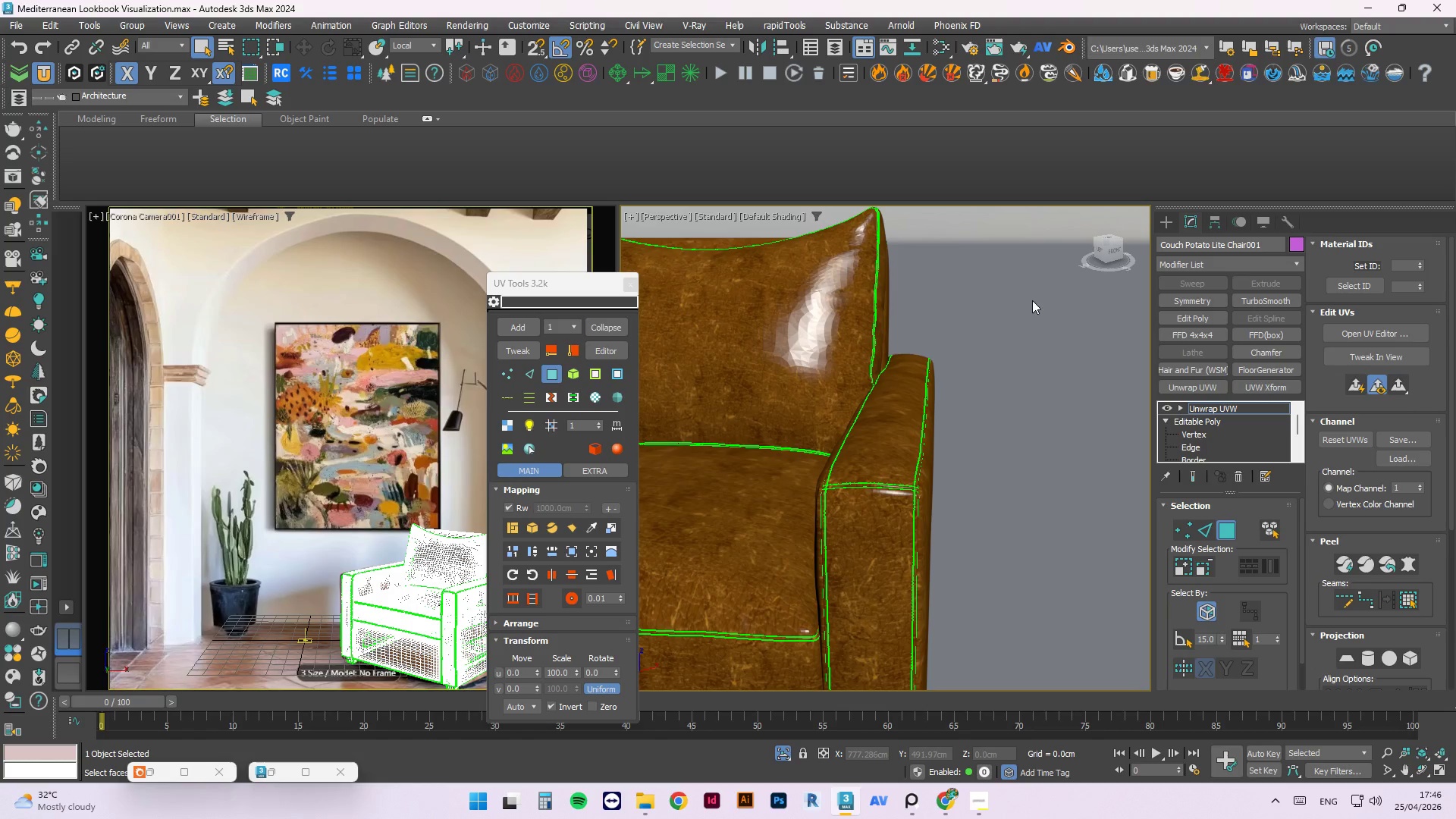 
wait(8.34)
 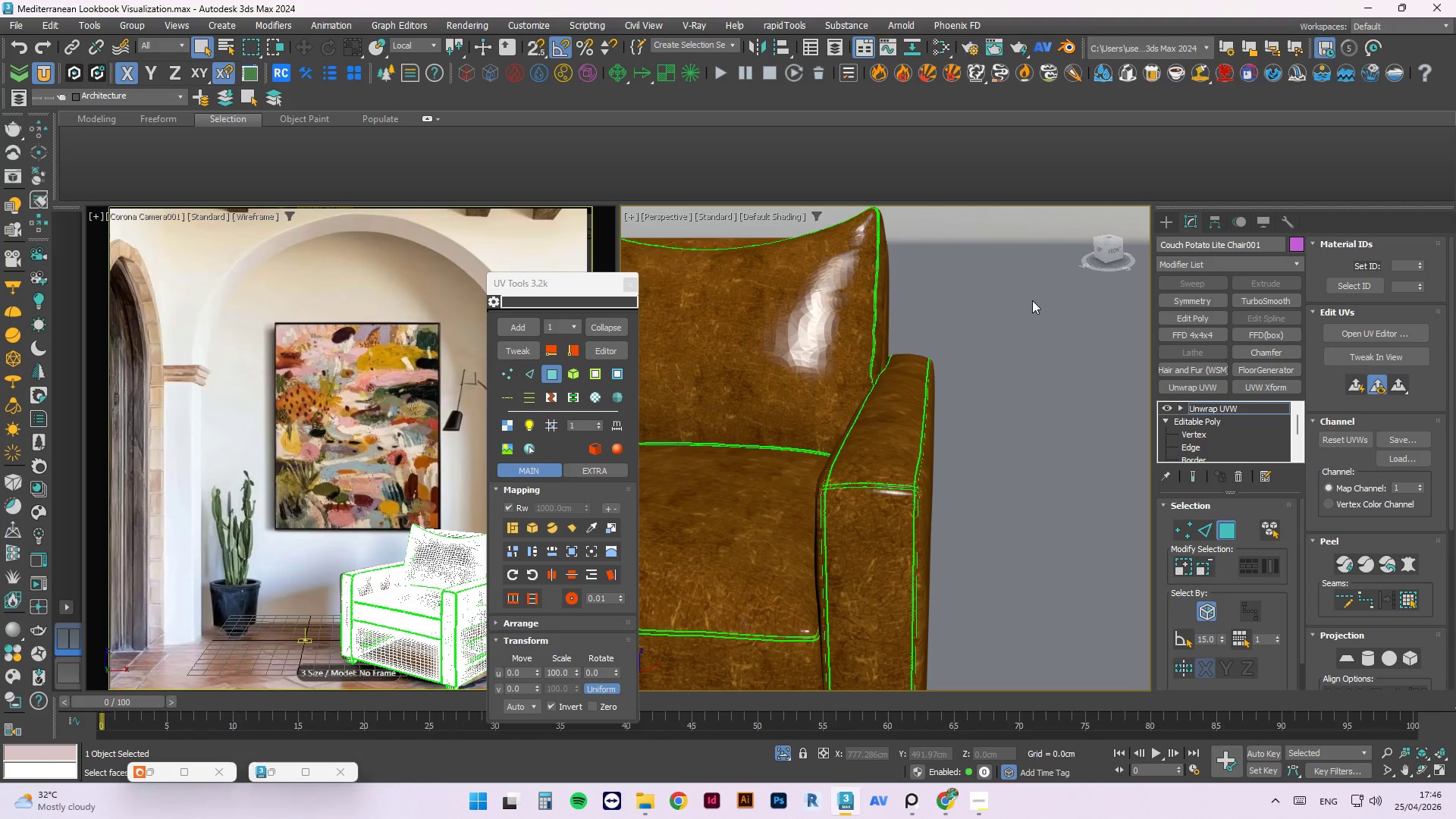 
scroll: coordinate [1008, 345], scroll_direction: up, amount: 4.0
 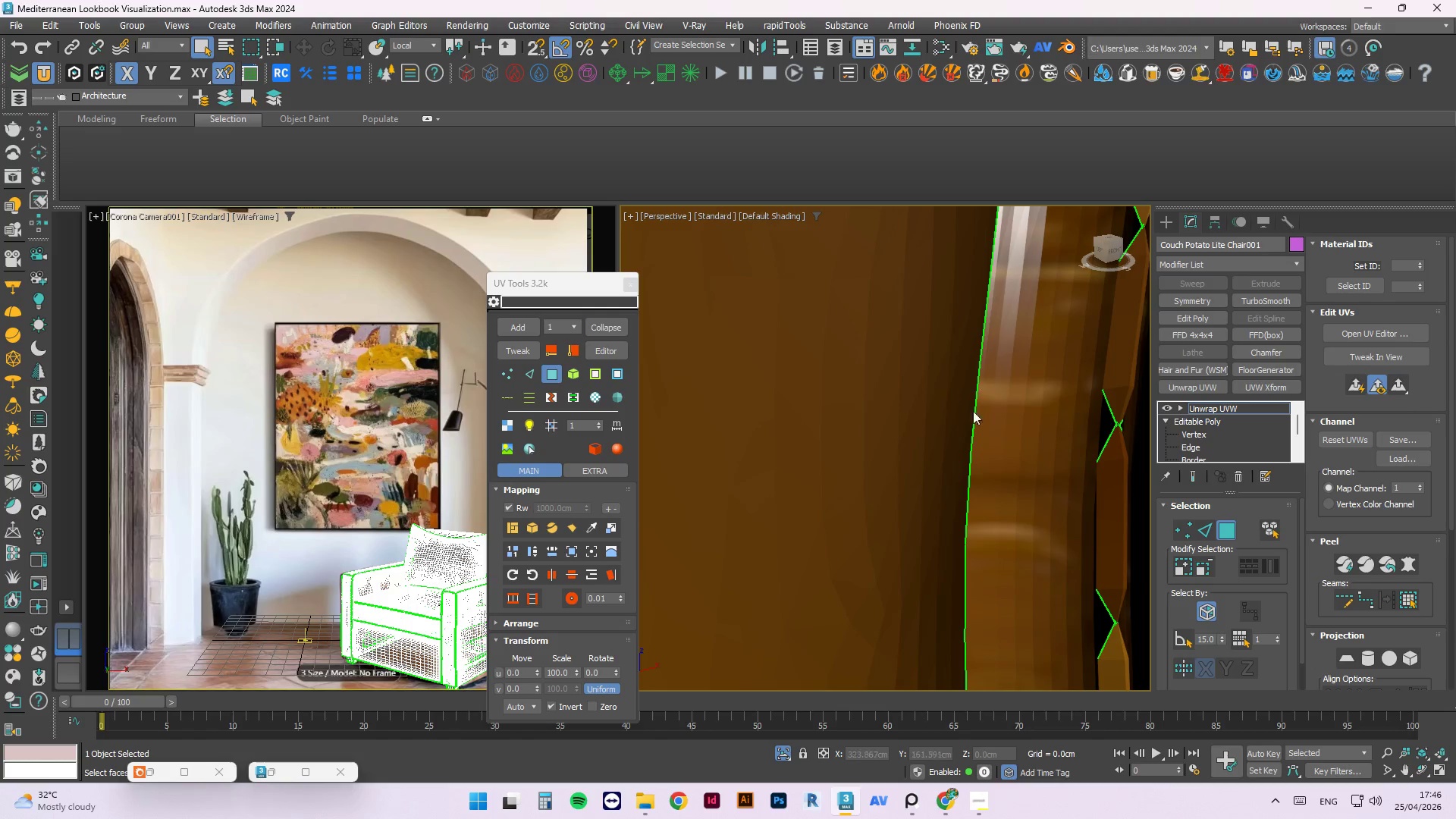 
scroll: coordinate [979, 423], scroll_direction: down, amount: 5.0
 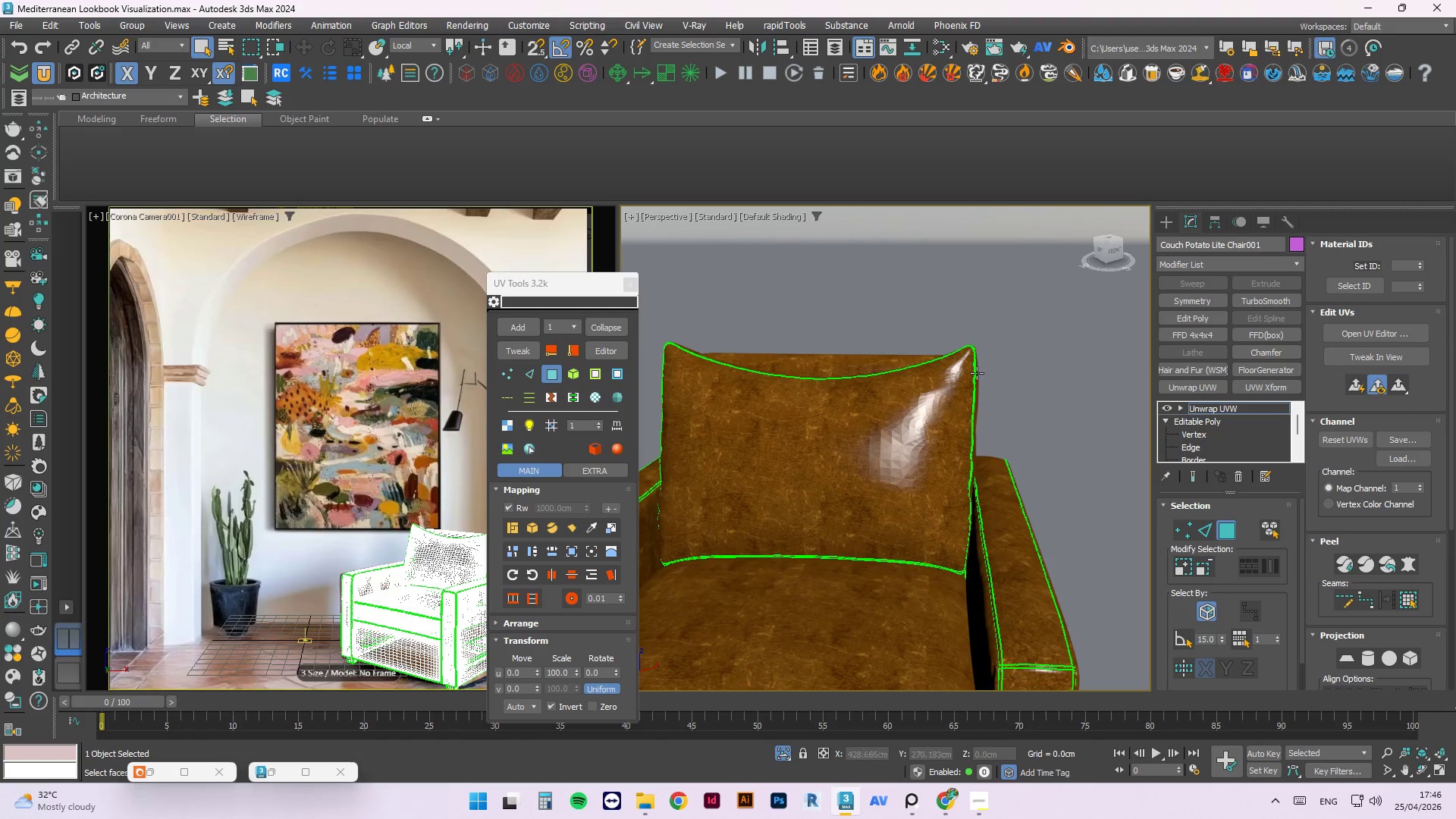 
hold_key(key=AltLeft, duration=0.97)
 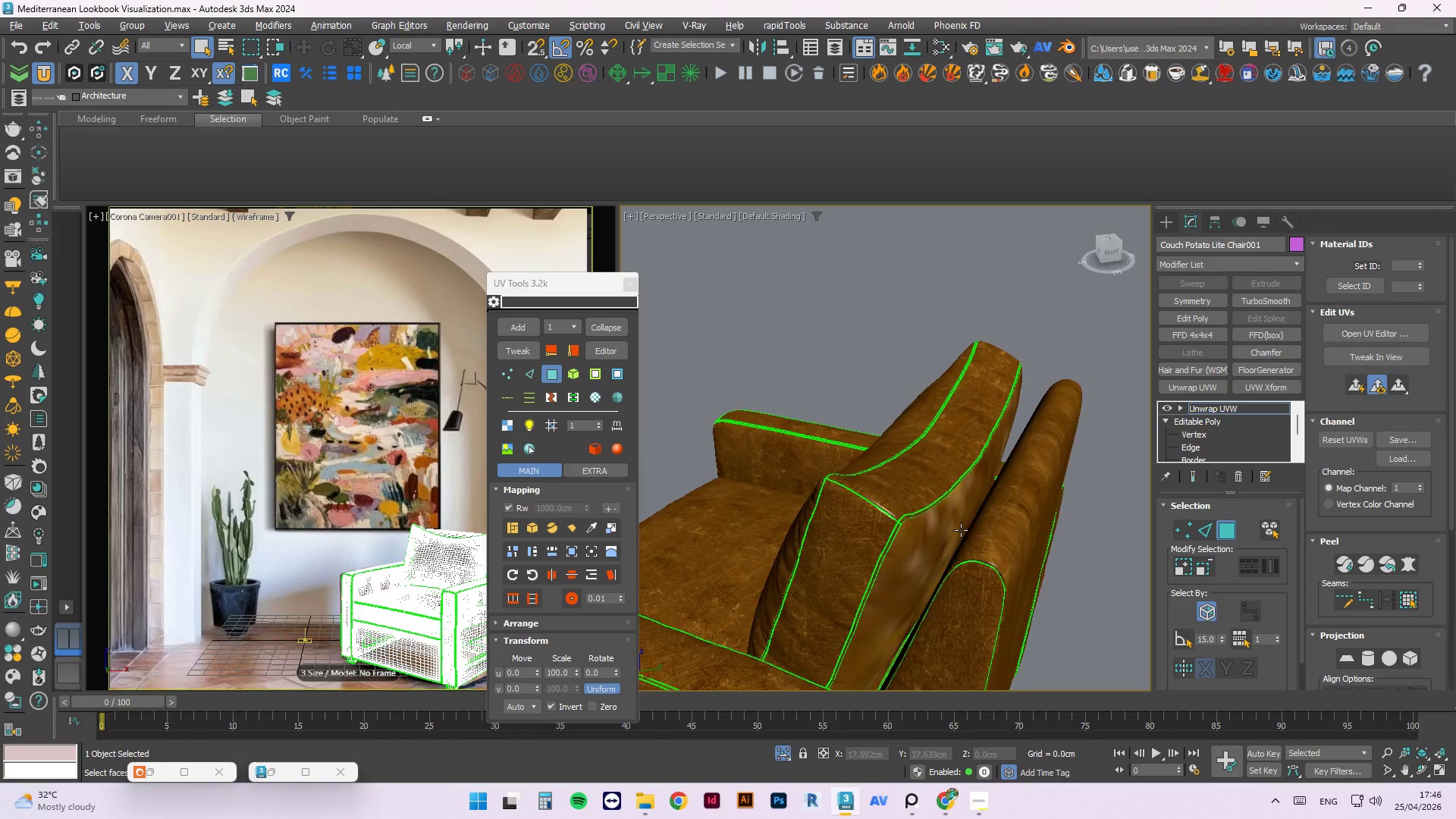 
scroll: coordinate [954, 436], scroll_direction: none, amount: 0.0
 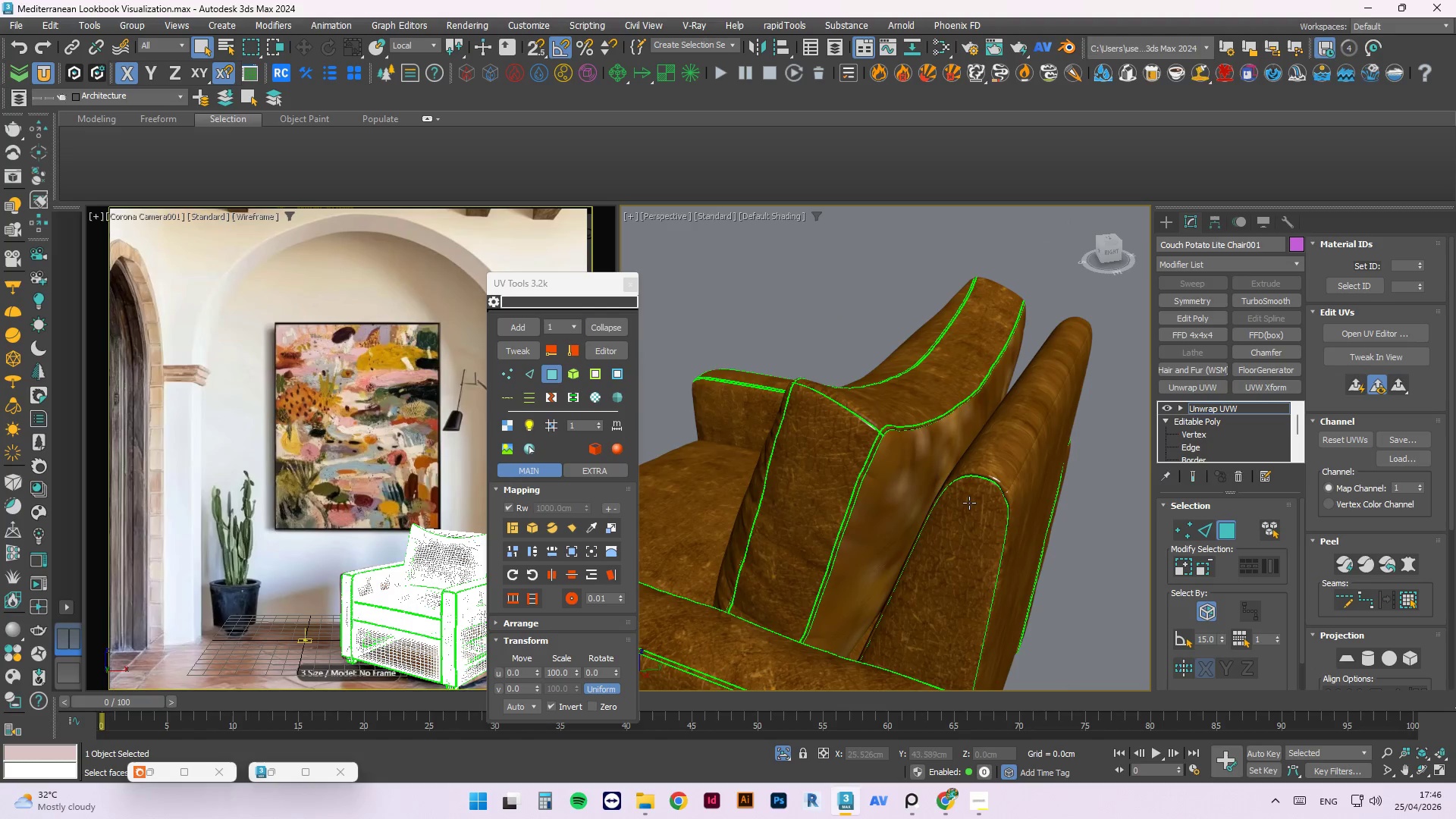 
left_click([896, 468])
 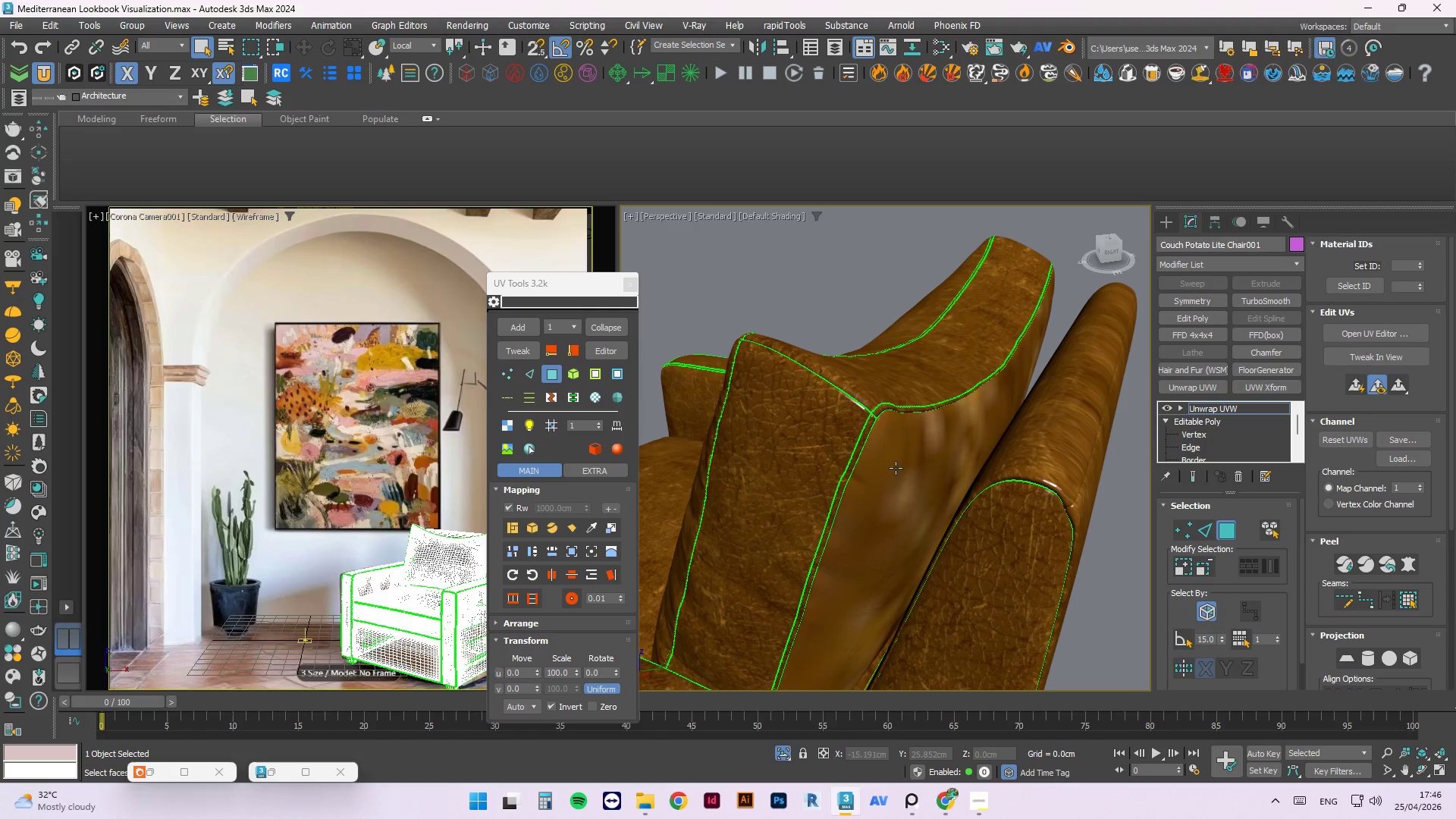 
scroll: coordinate [896, 468], scroll_direction: up, amount: 1.0
 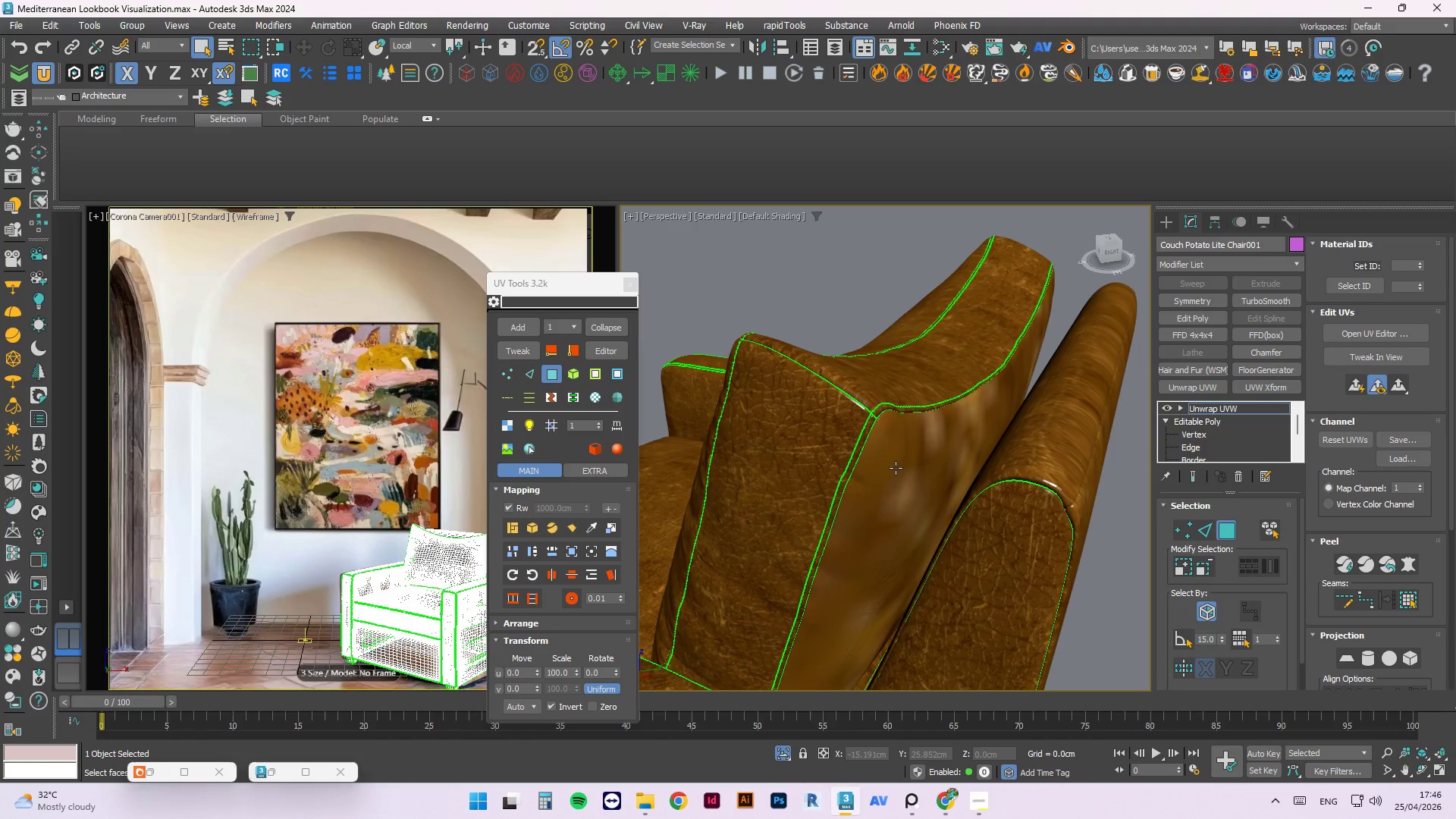 
double_click([896, 468])
 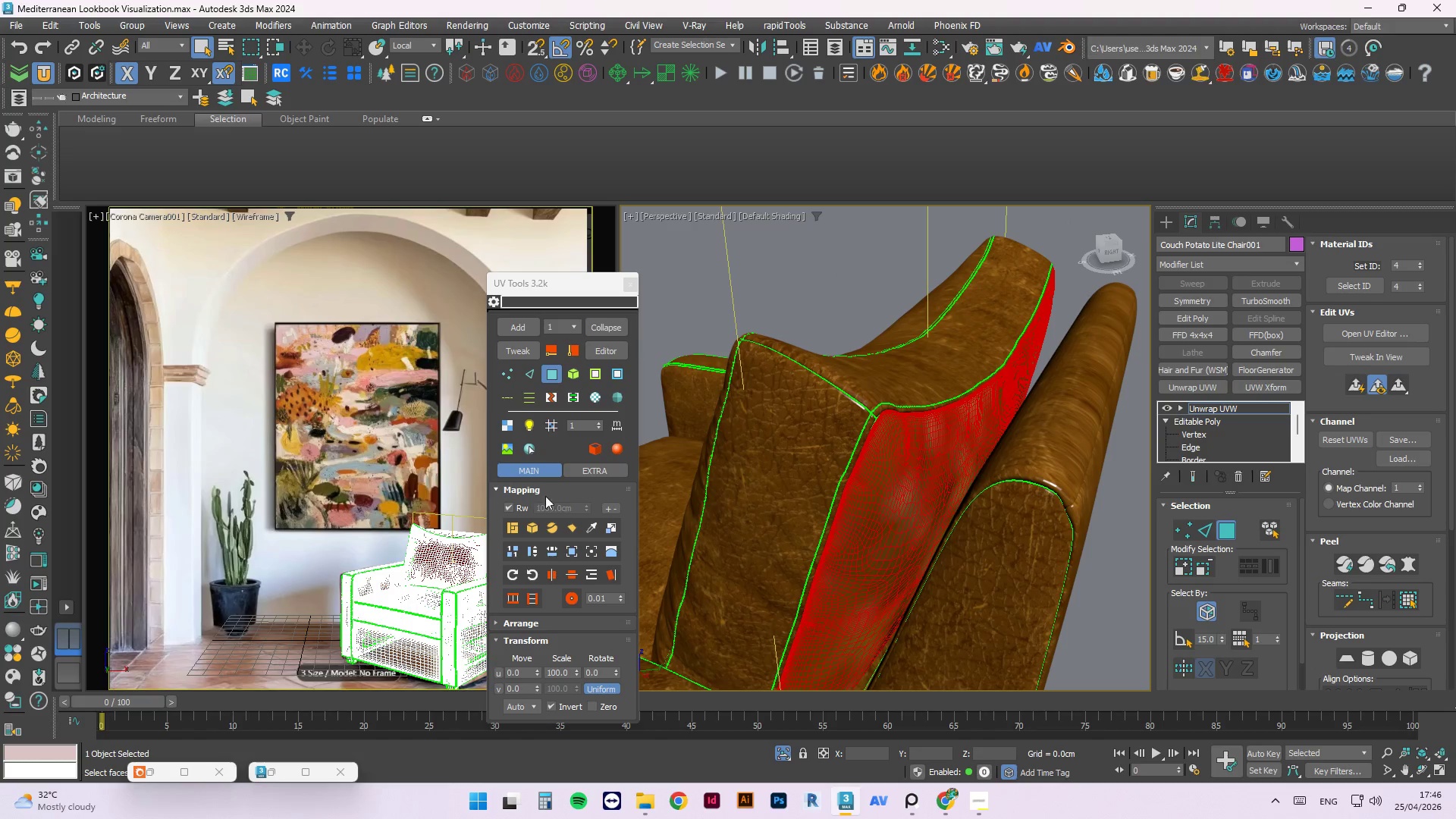 
left_click([572, 523])
 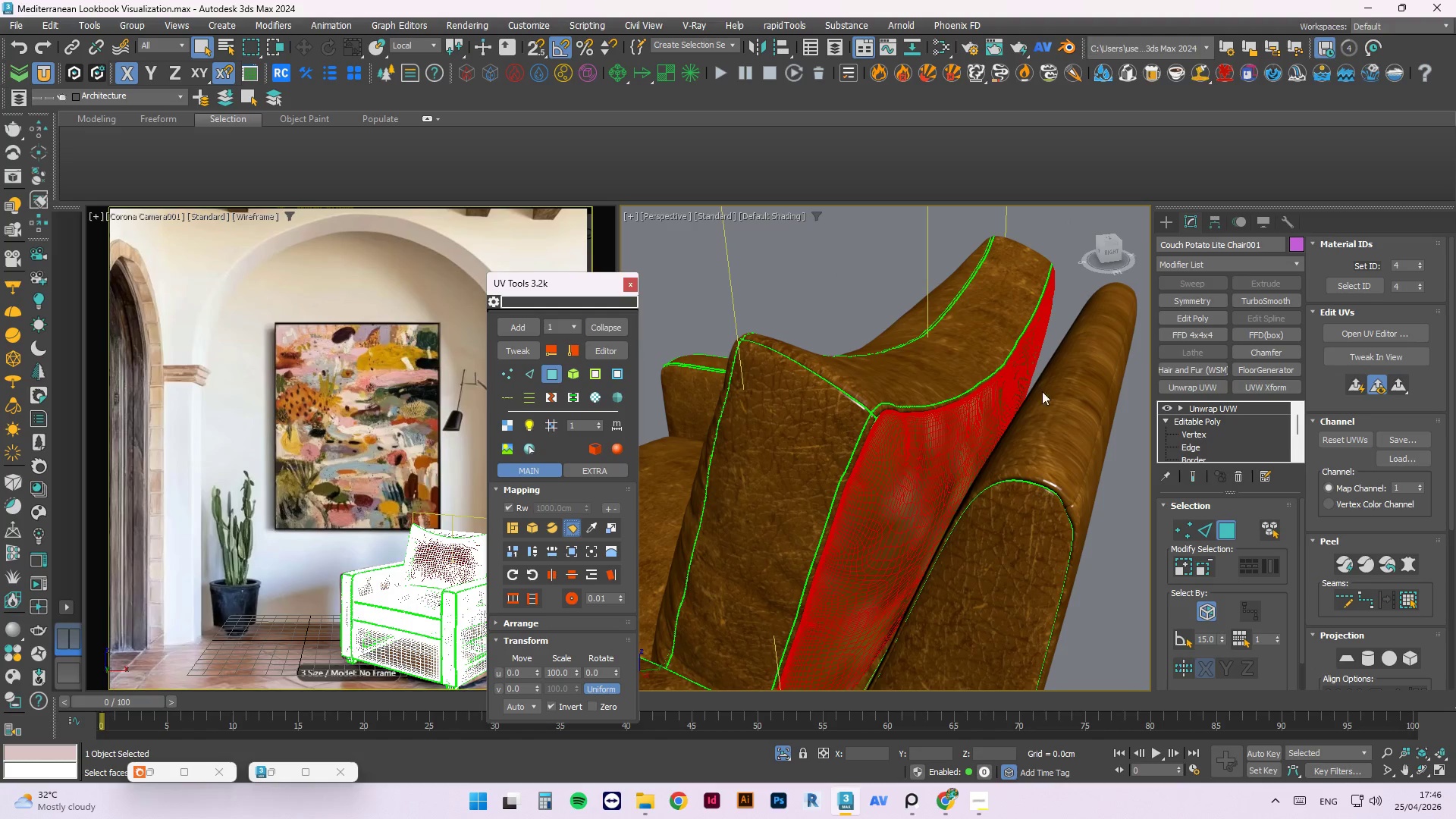 
scroll: coordinate [1020, 372], scroll_direction: up, amount: 3.0
 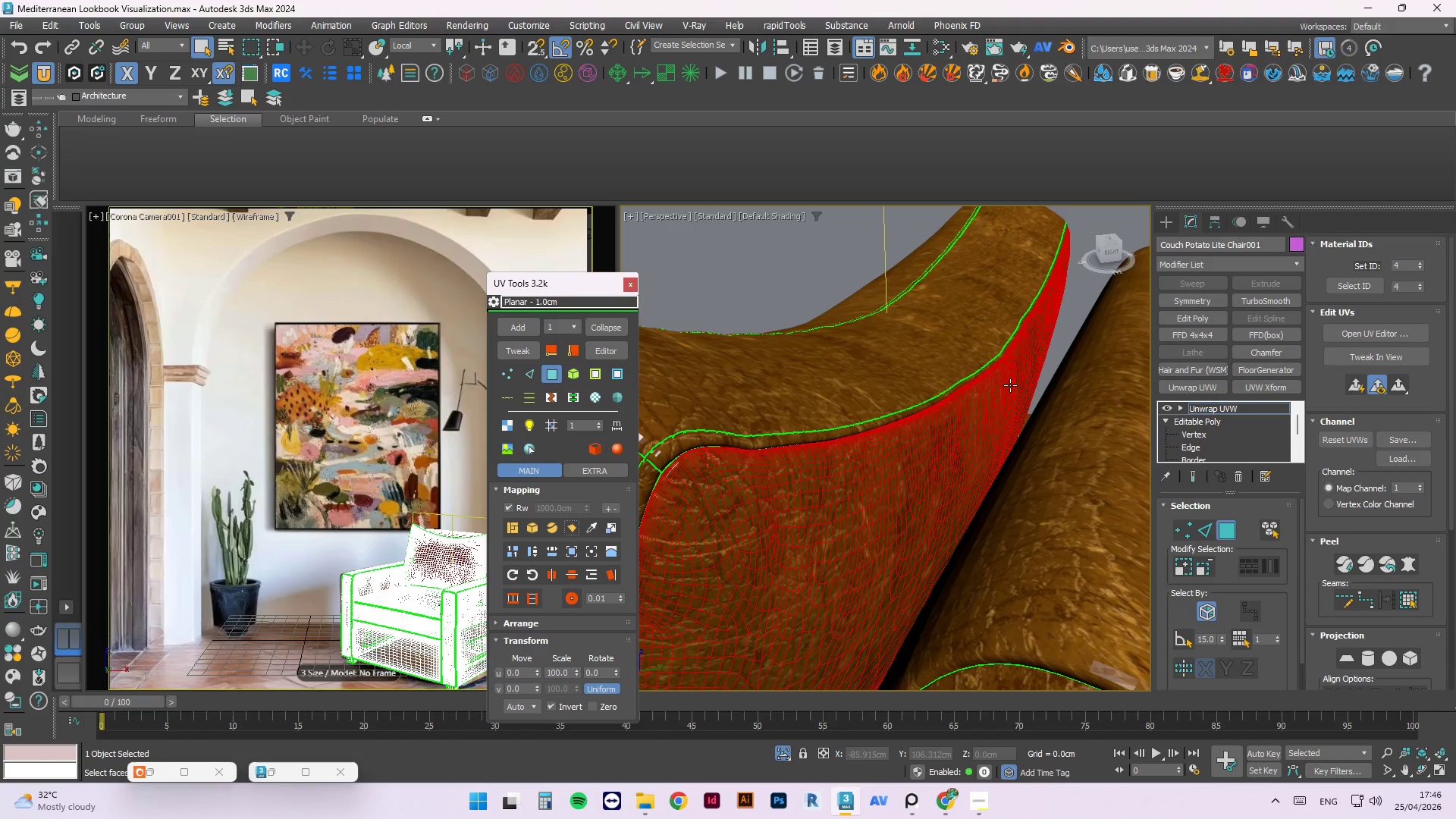 
left_click([999, 302])
 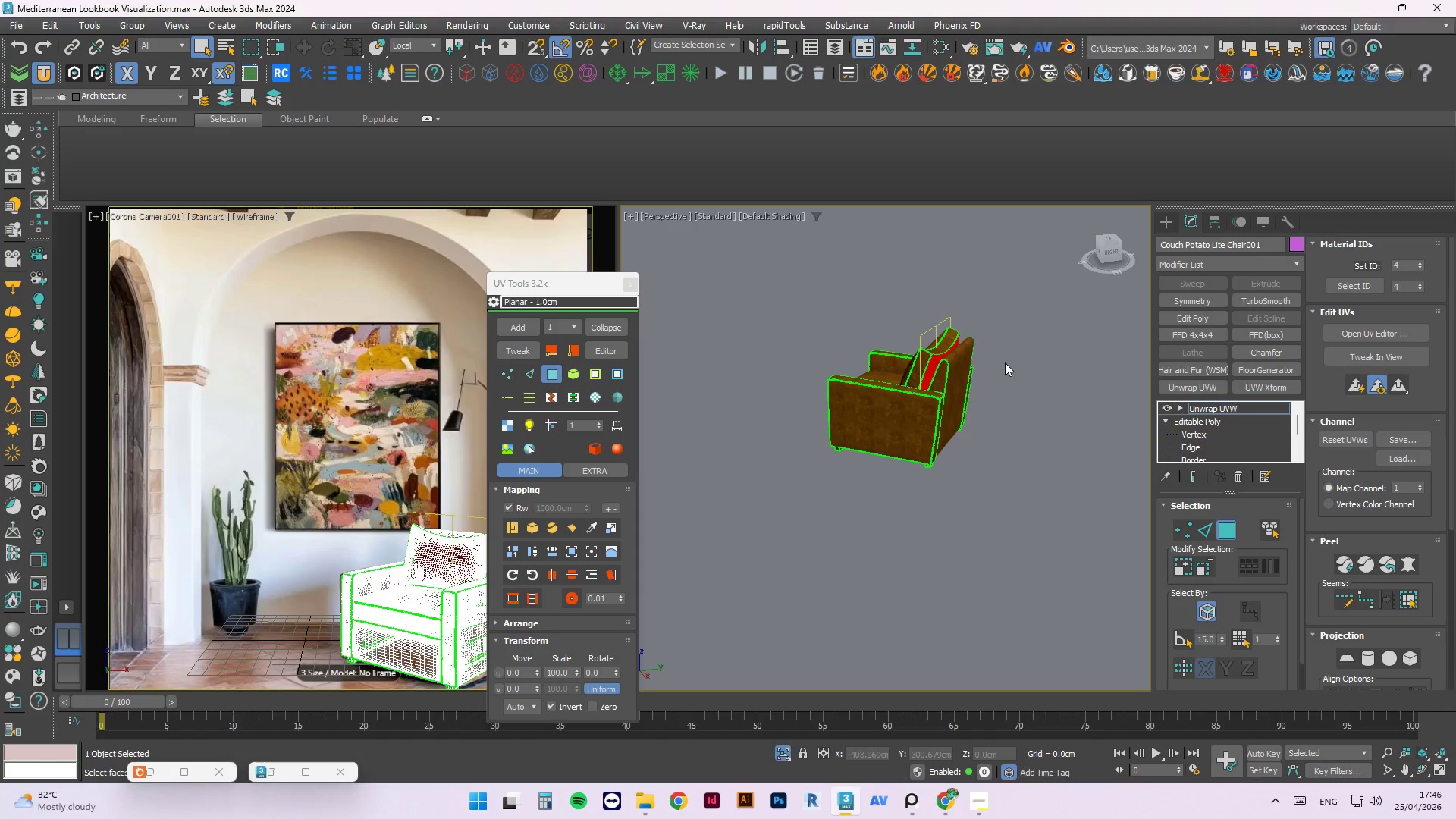 
scroll: coordinate [938, 353], scroll_direction: down, amount: 6.0
 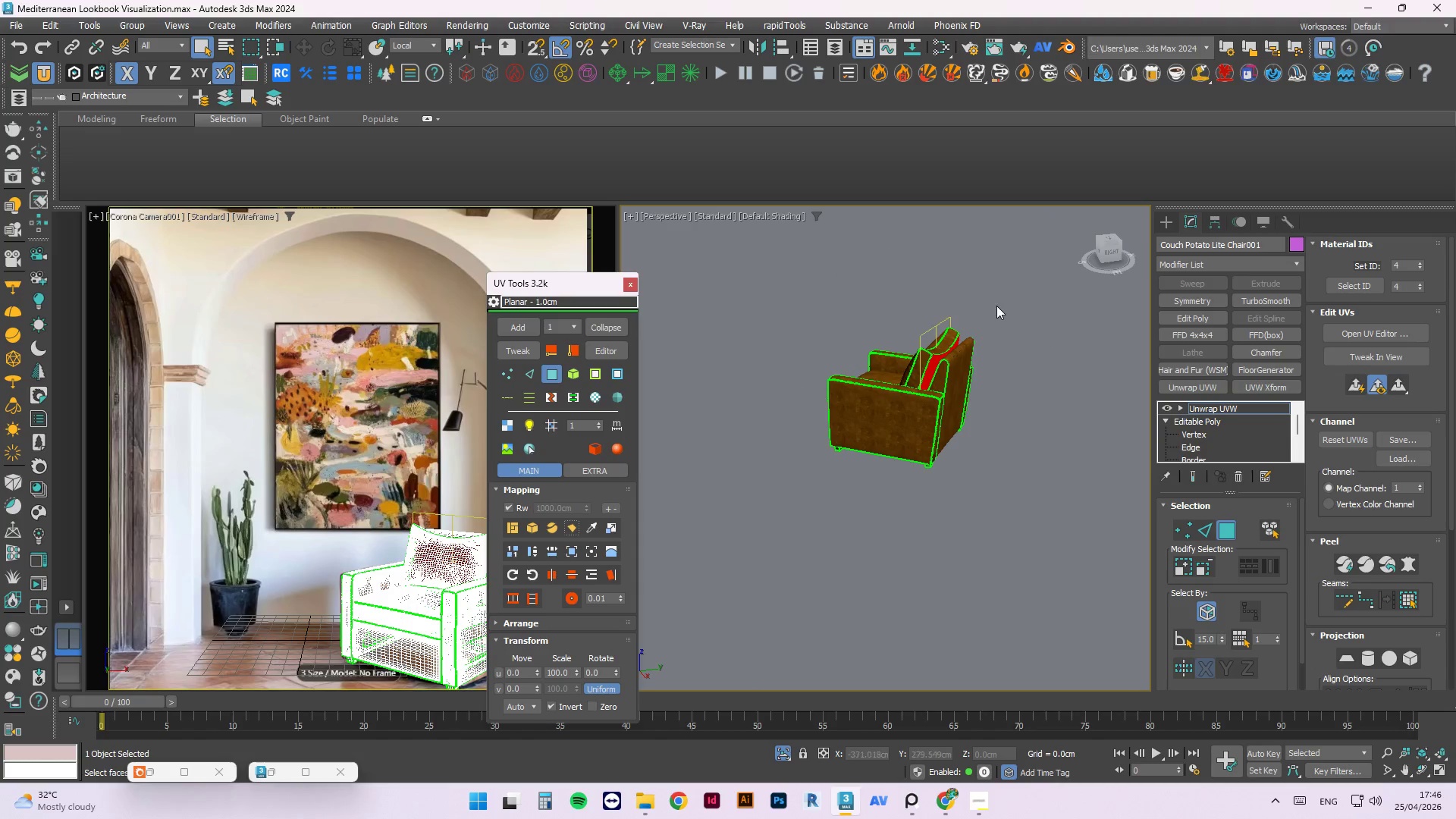 
scroll: coordinate [990, 360], scroll_direction: up, amount: 3.0
 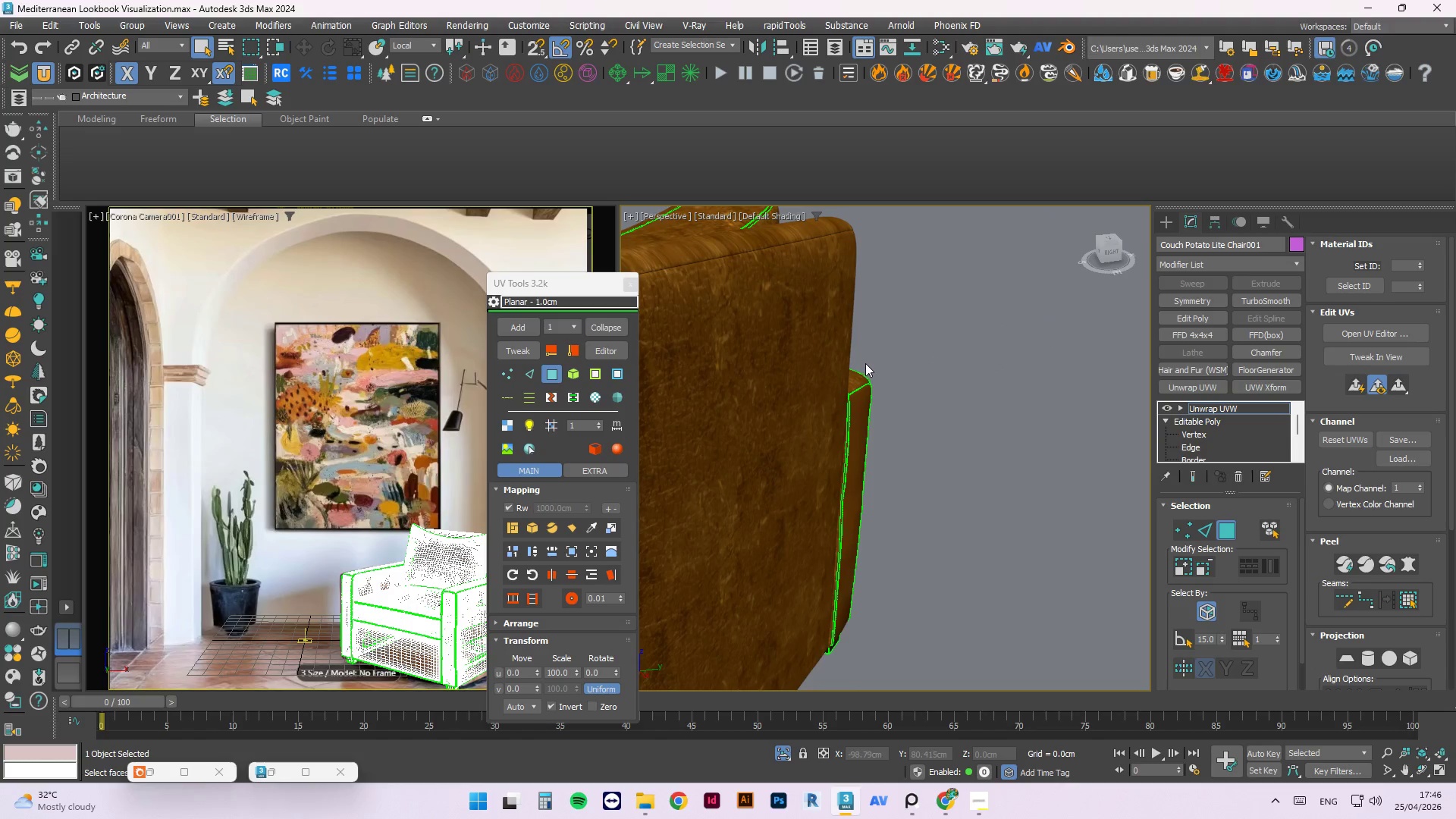 
scroll: coordinate [901, 349], scroll_direction: down, amount: 1.0
 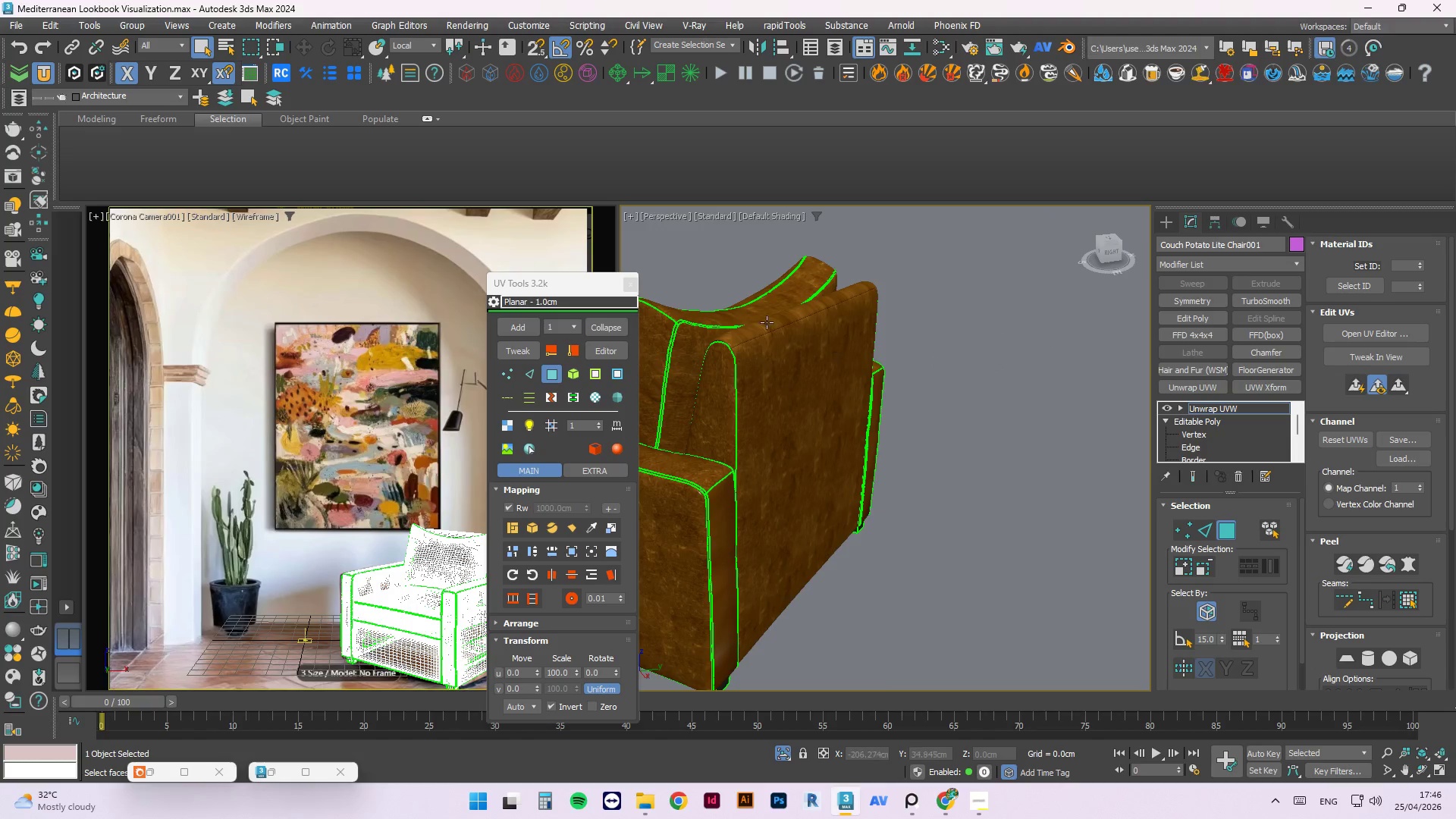 
scroll: coordinate [786, 313], scroll_direction: up, amount: 2.0
 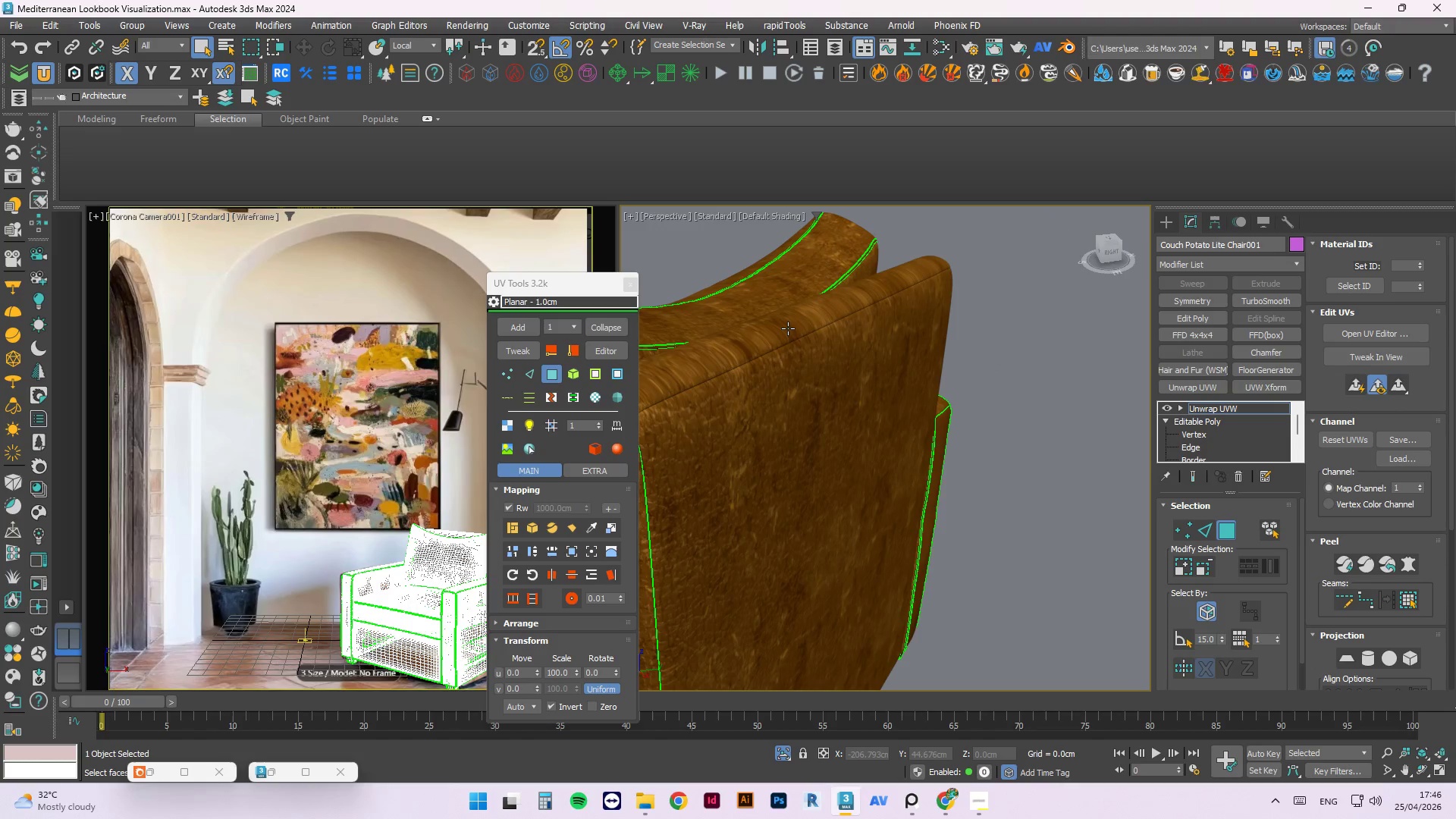 
double_click([788, 328])
 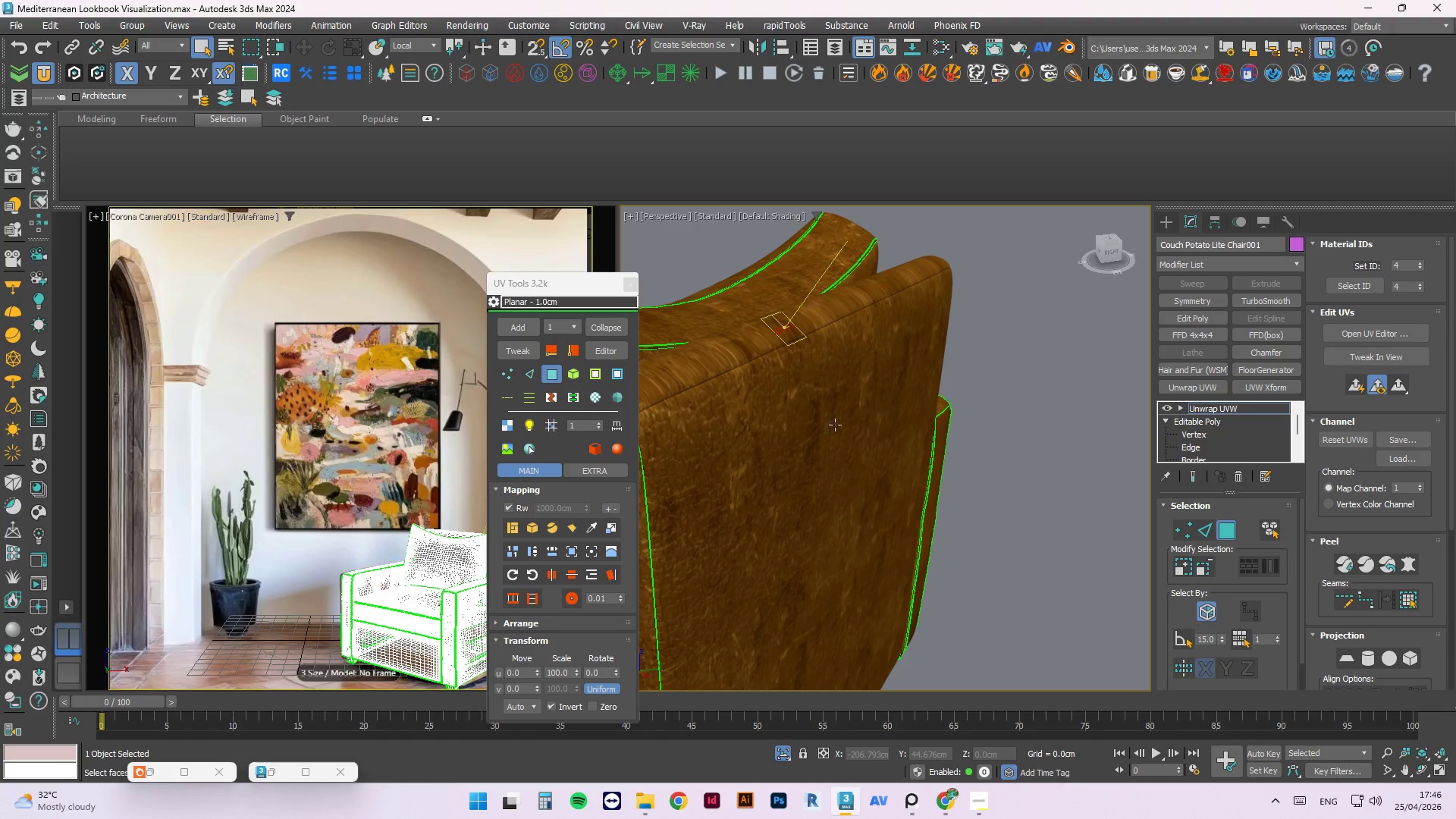 
hold_key(key=AltLeft, duration=1.45)
 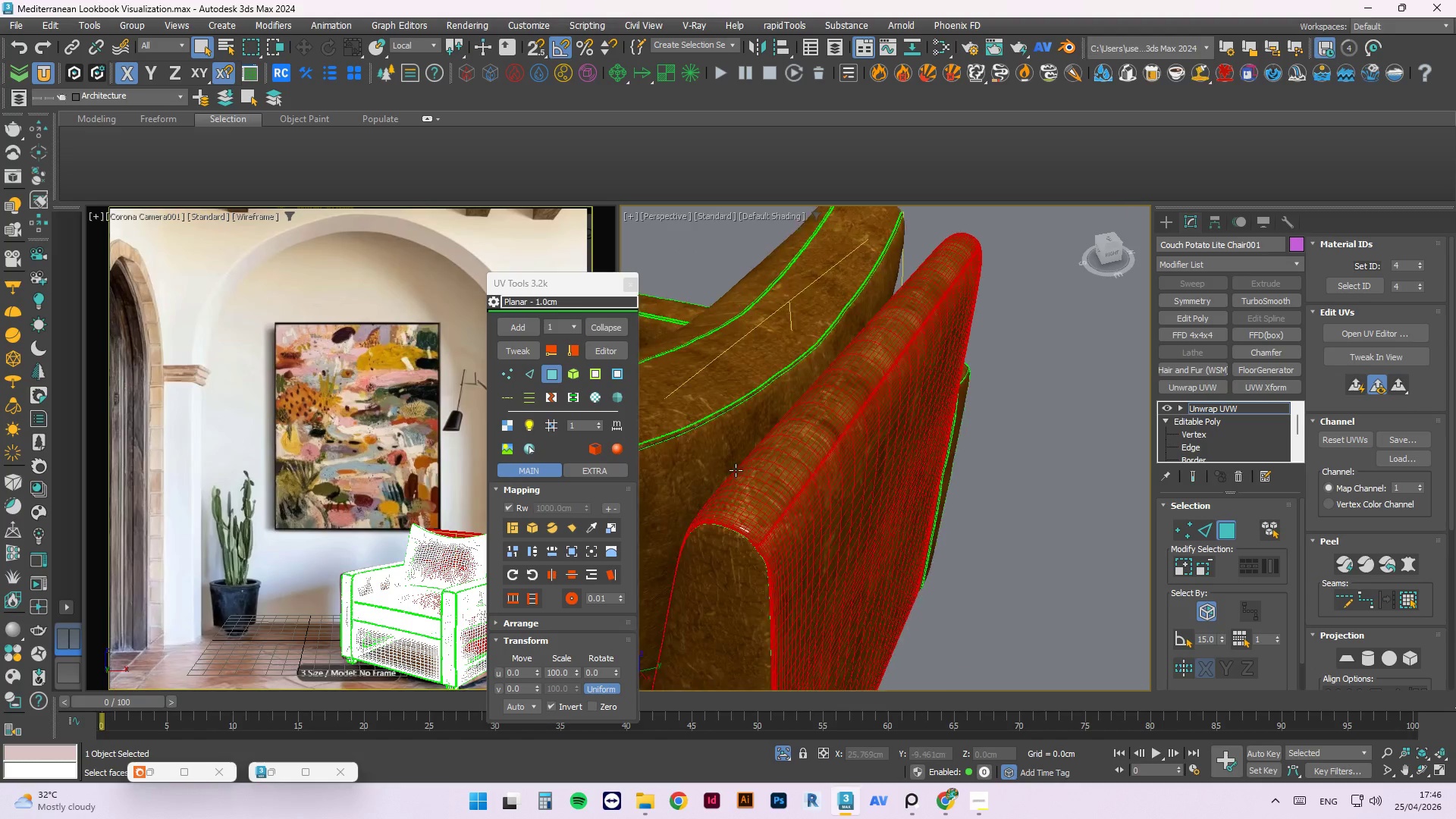 
scroll: coordinate [839, 431], scroll_direction: down, amount: 1.0
 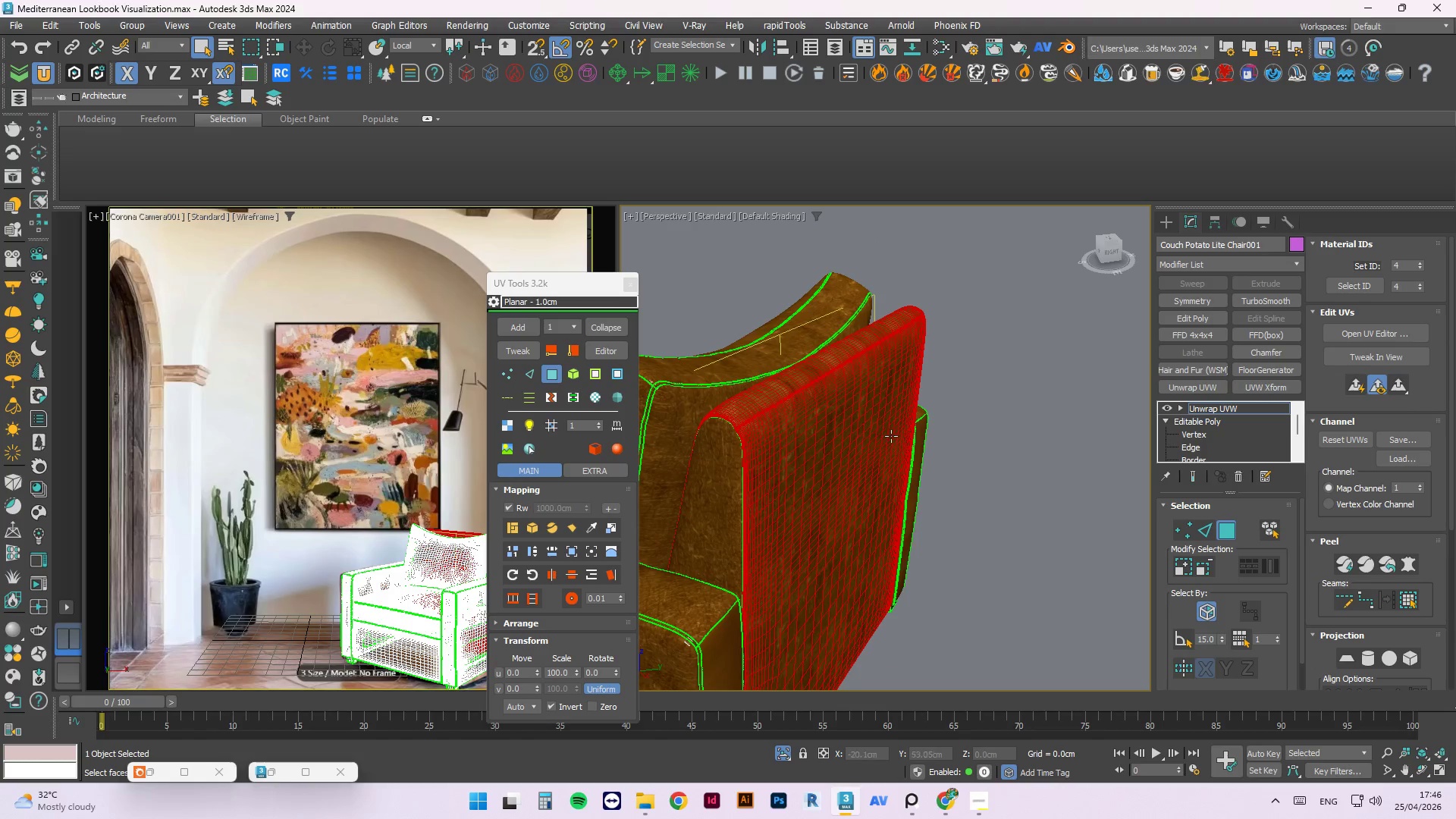 
scroll: coordinate [808, 644], scroll_direction: up, amount: 5.0
 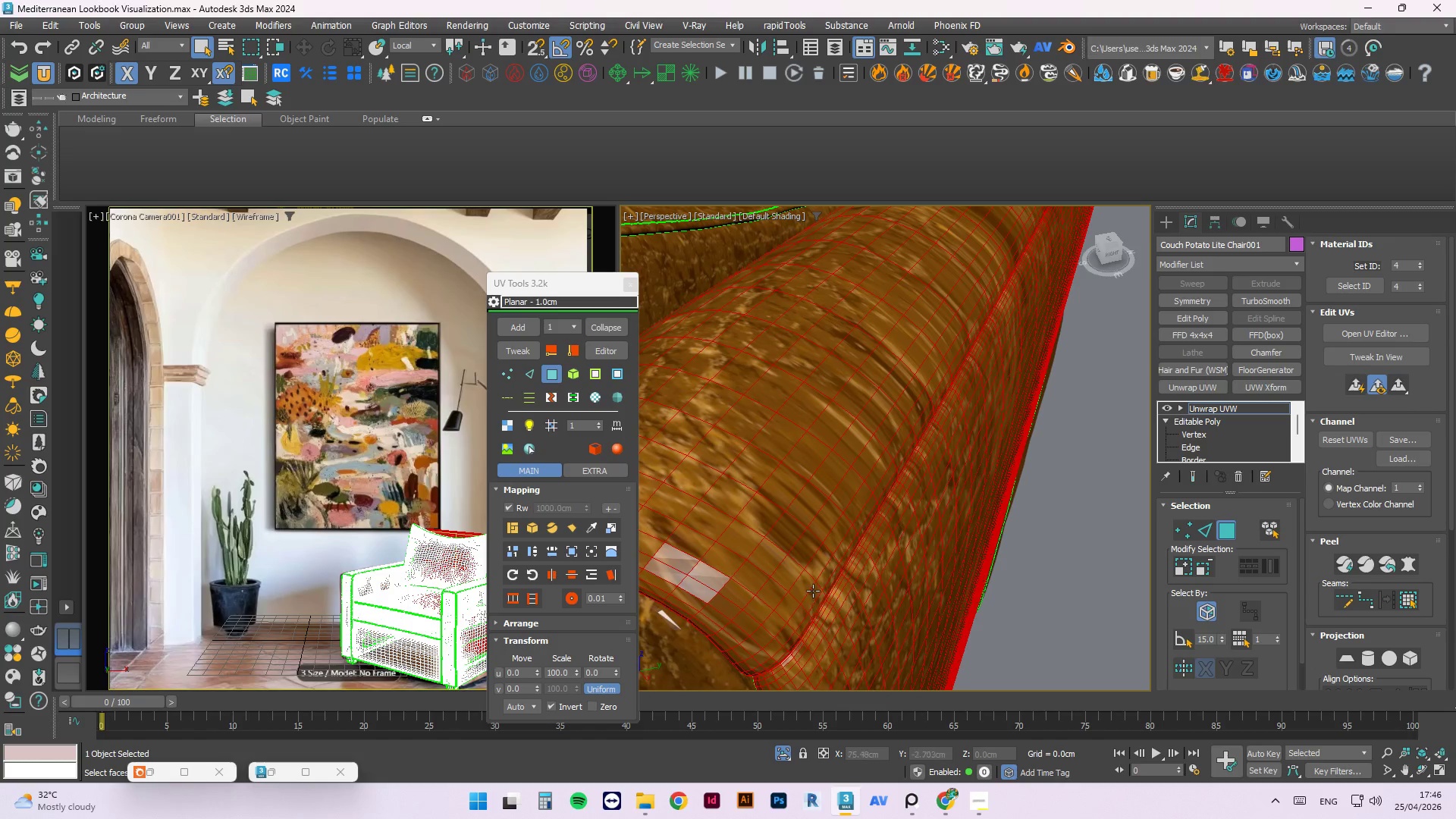 
scroll: coordinate [814, 585], scroll_direction: down, amount: 2.0
 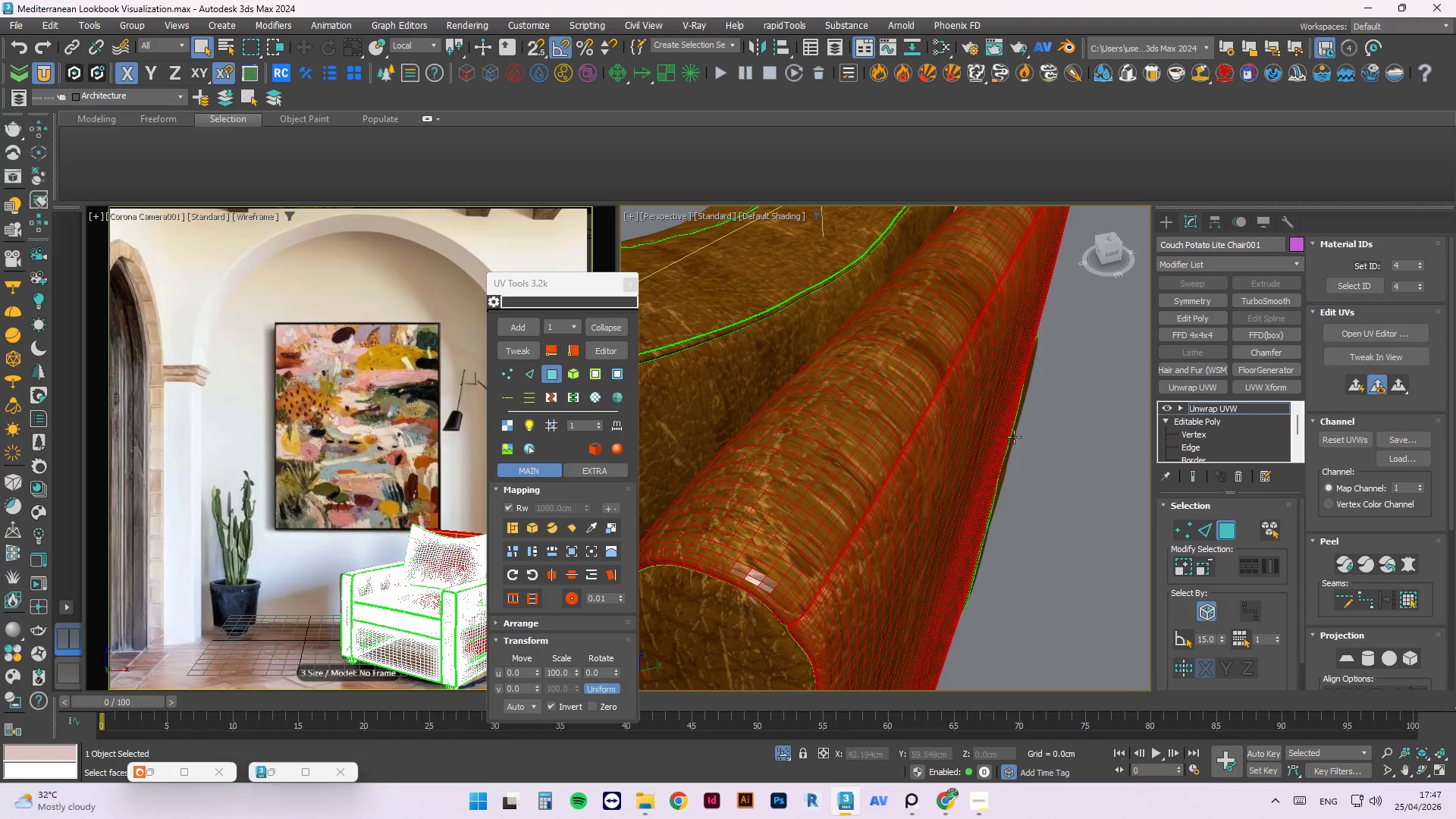 
left_click([1069, 416])
 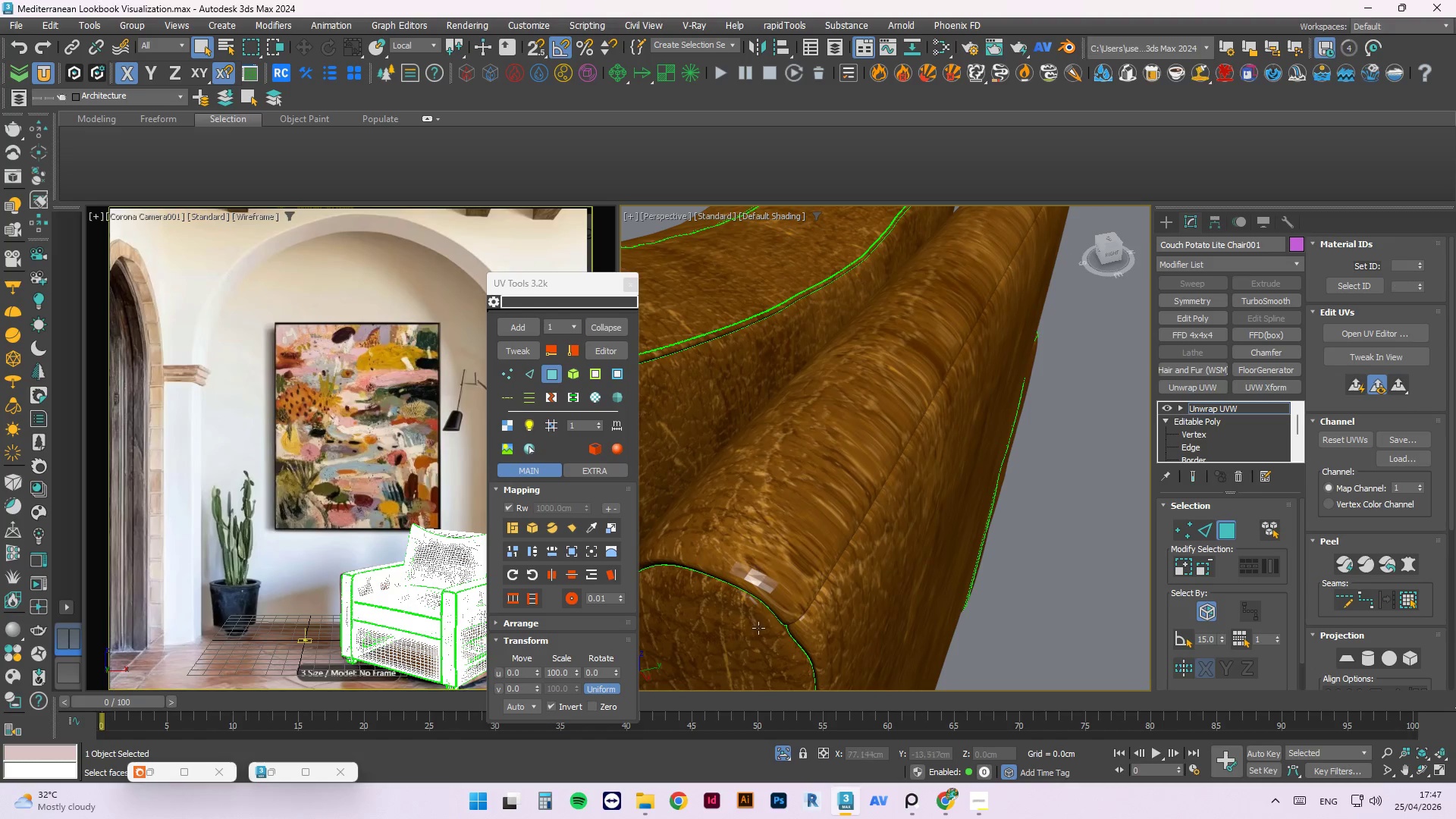 
scroll: coordinate [794, 613], scroll_direction: up, amount: 4.0
 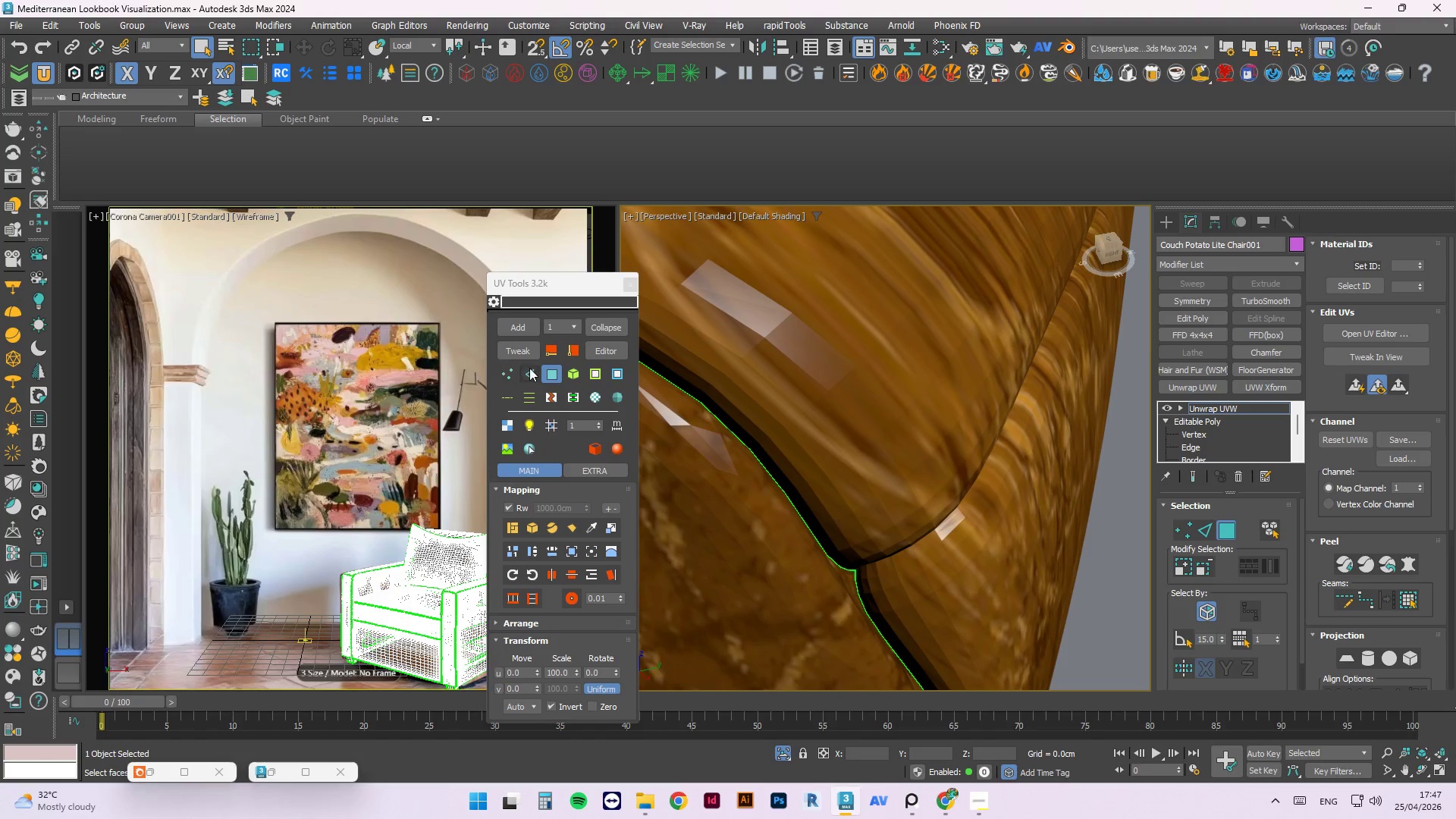 
left_click([532, 370])
 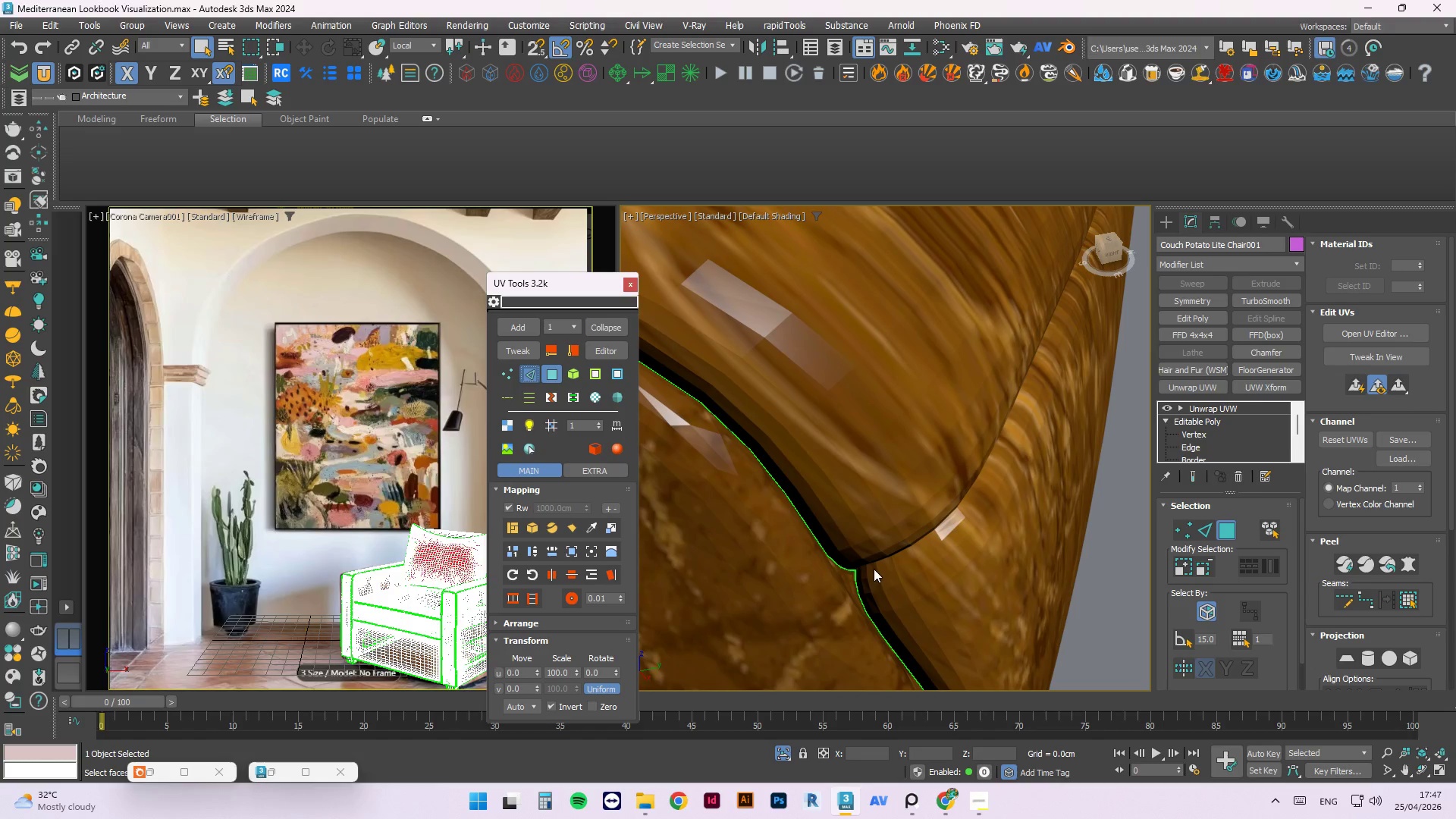 
scroll: coordinate [871, 565], scroll_direction: up, amount: 2.0
 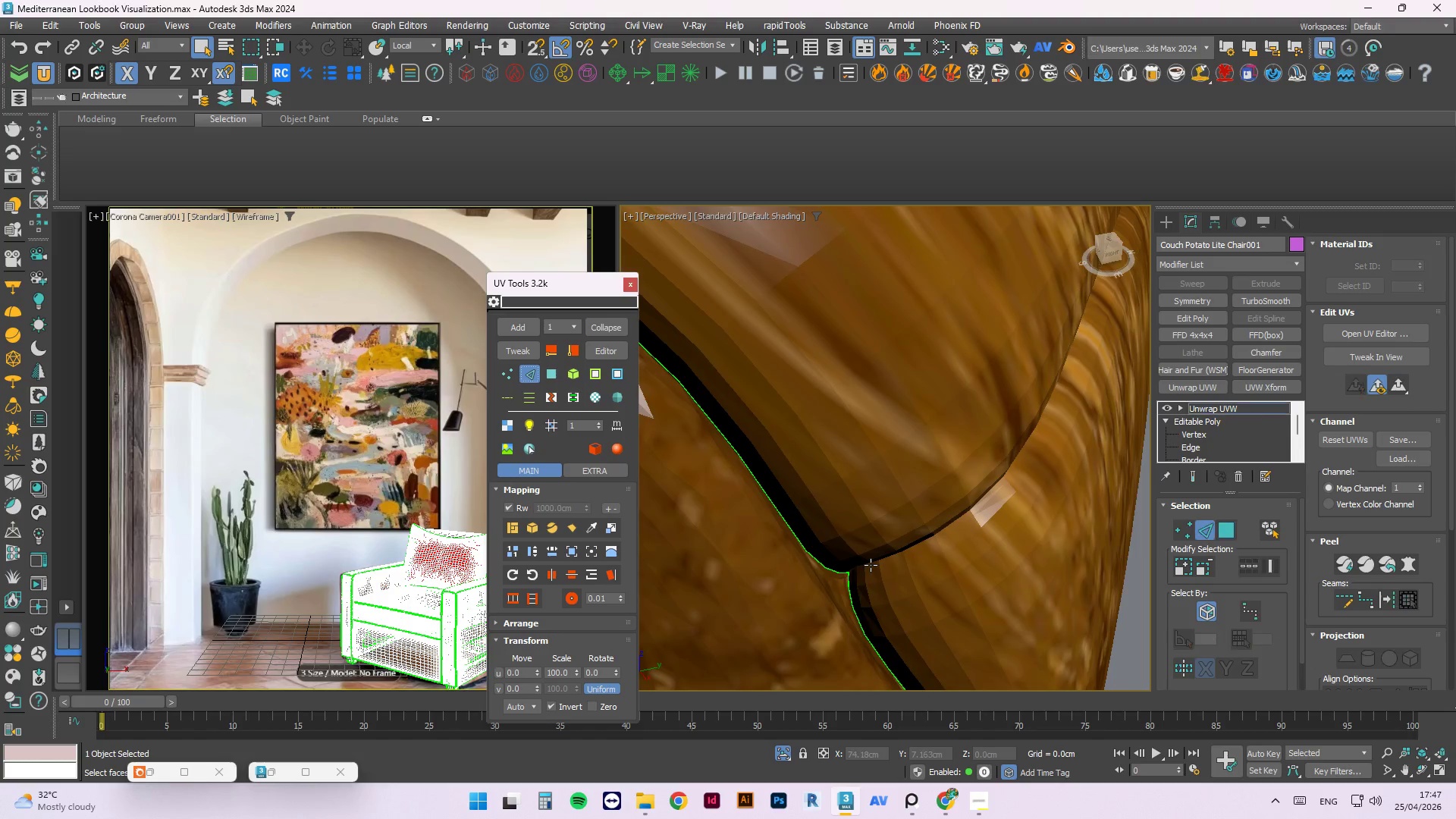 
scroll: coordinate [914, 335], scroll_direction: down, amount: 7.0
 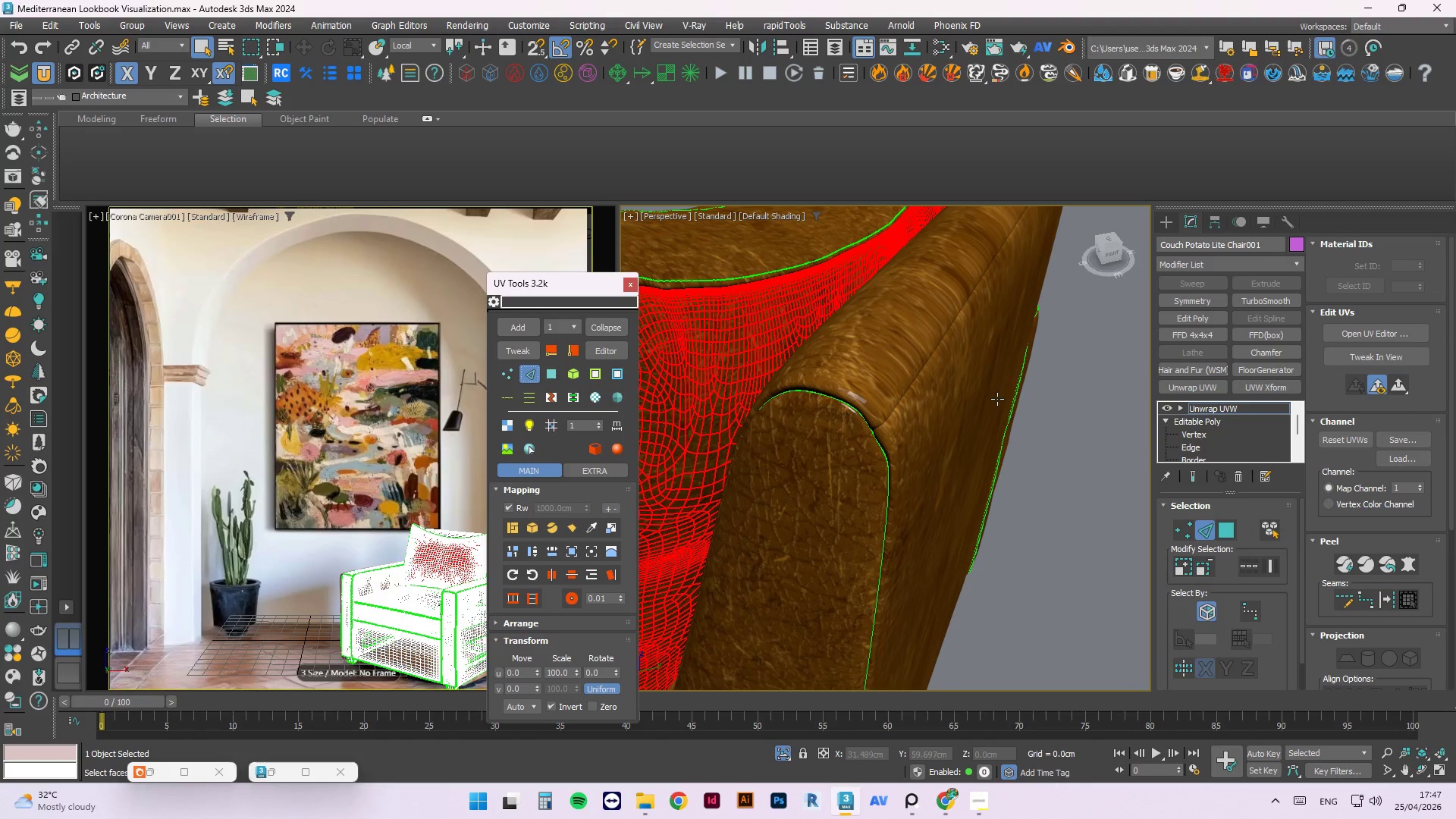 
wait(8.64)
 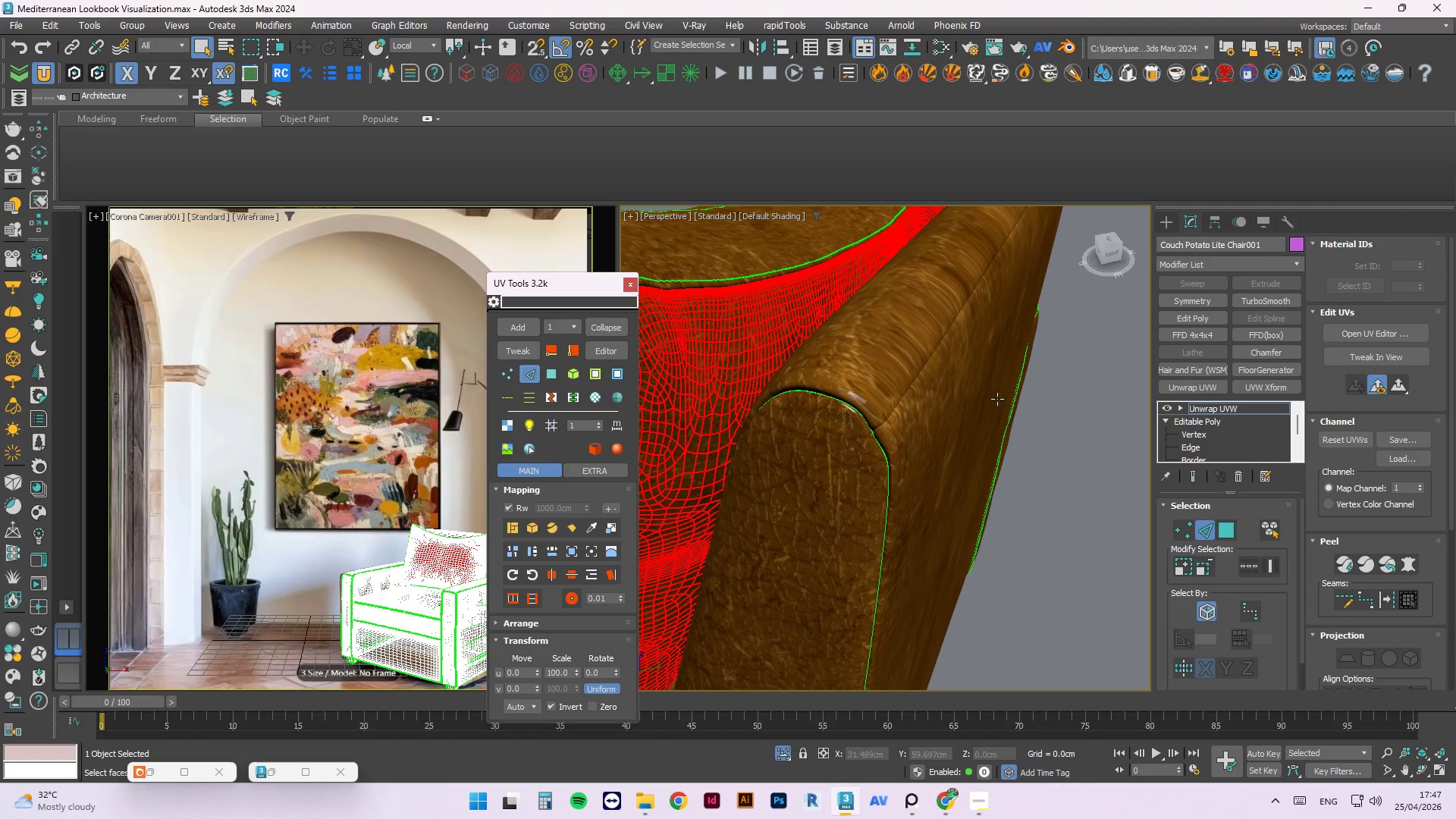 
scroll: coordinate [879, 432], scroll_direction: up, amount: 25.0
 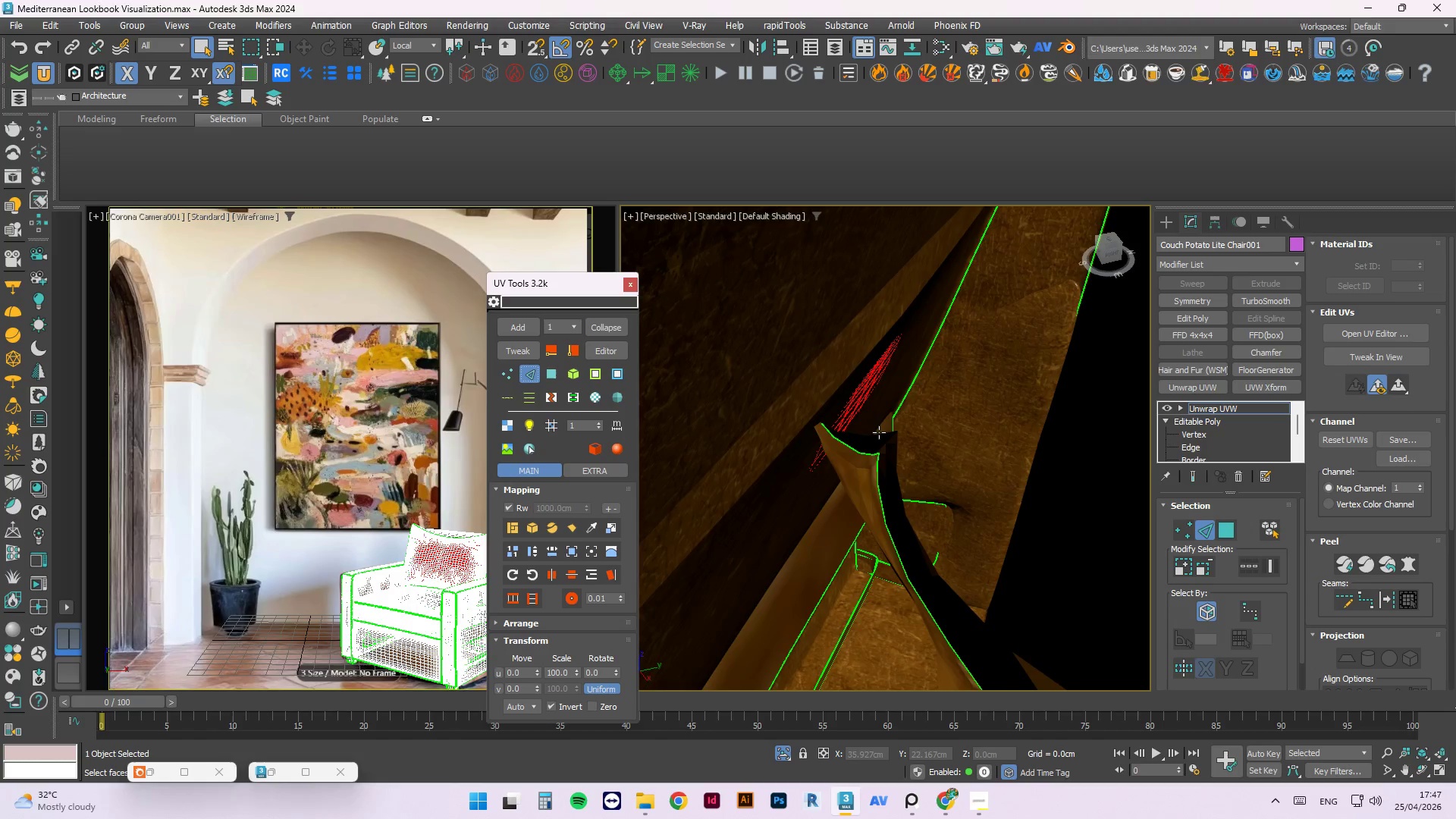 
scroll: coordinate [879, 432], scroll_direction: none, amount: 0.0
 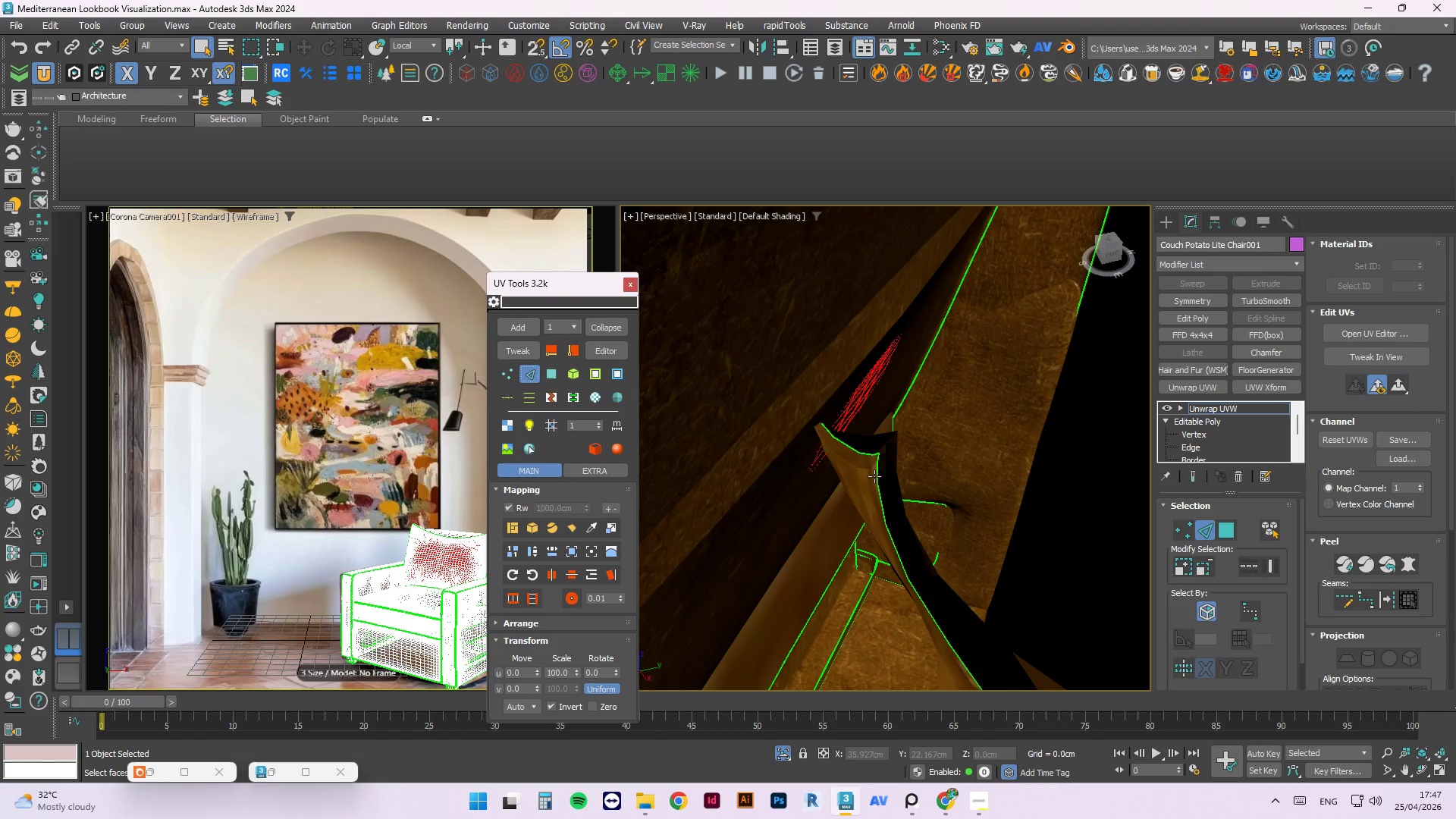 
scroll: coordinate [852, 528], scroll_direction: down, amount: 3.0
 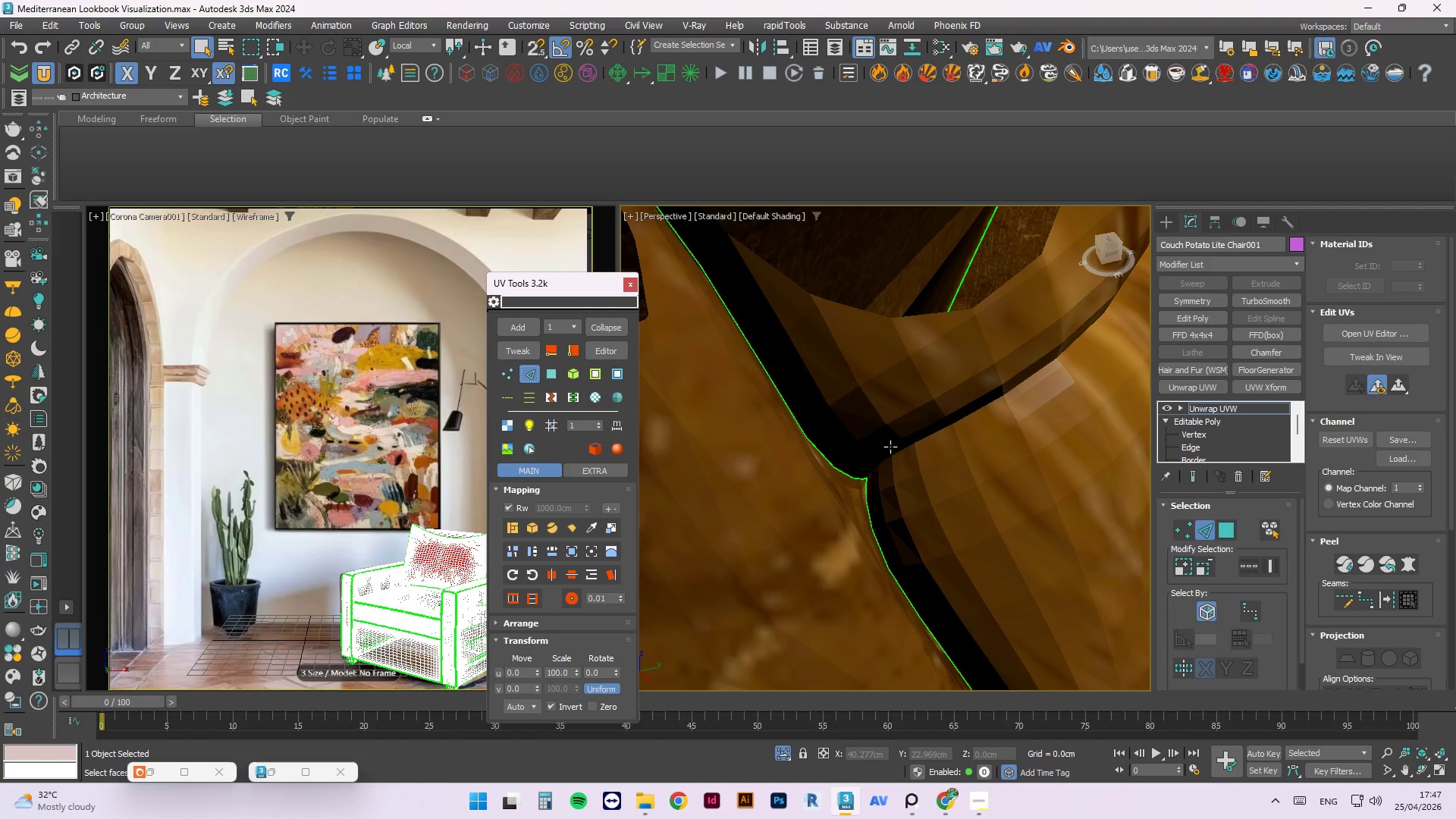 
key(F3)
 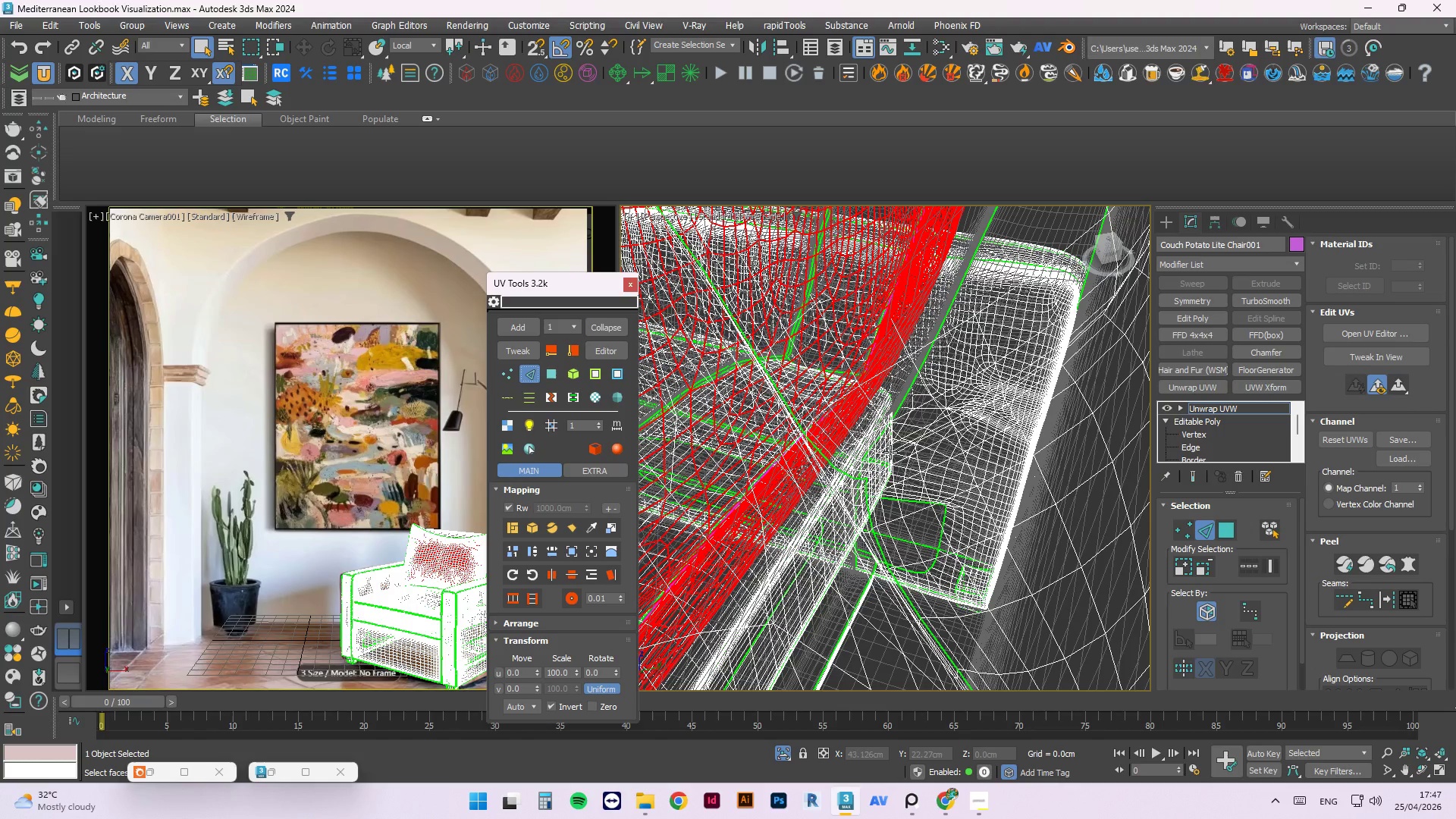 
key(F3)
 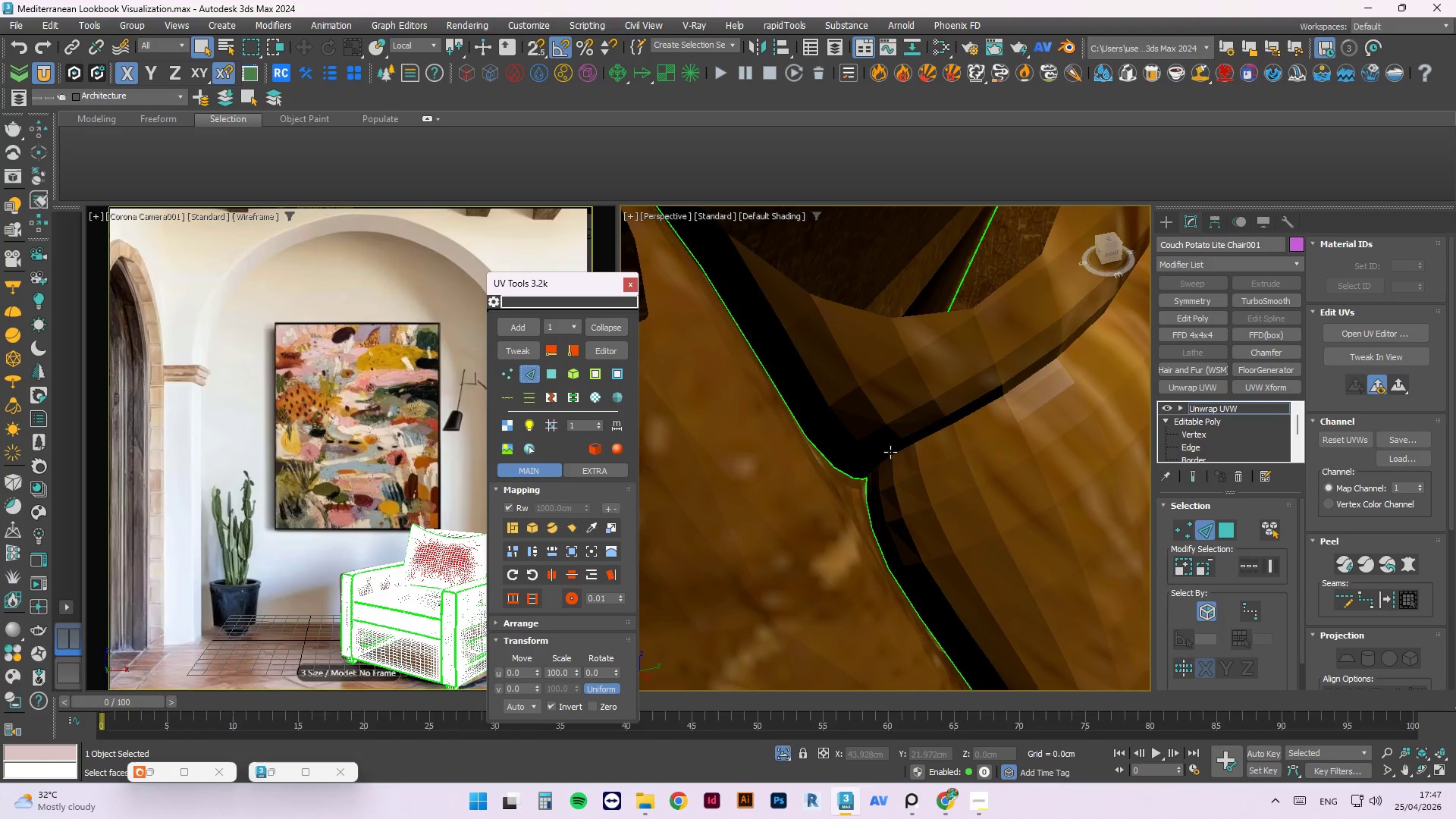 
key(F4)
 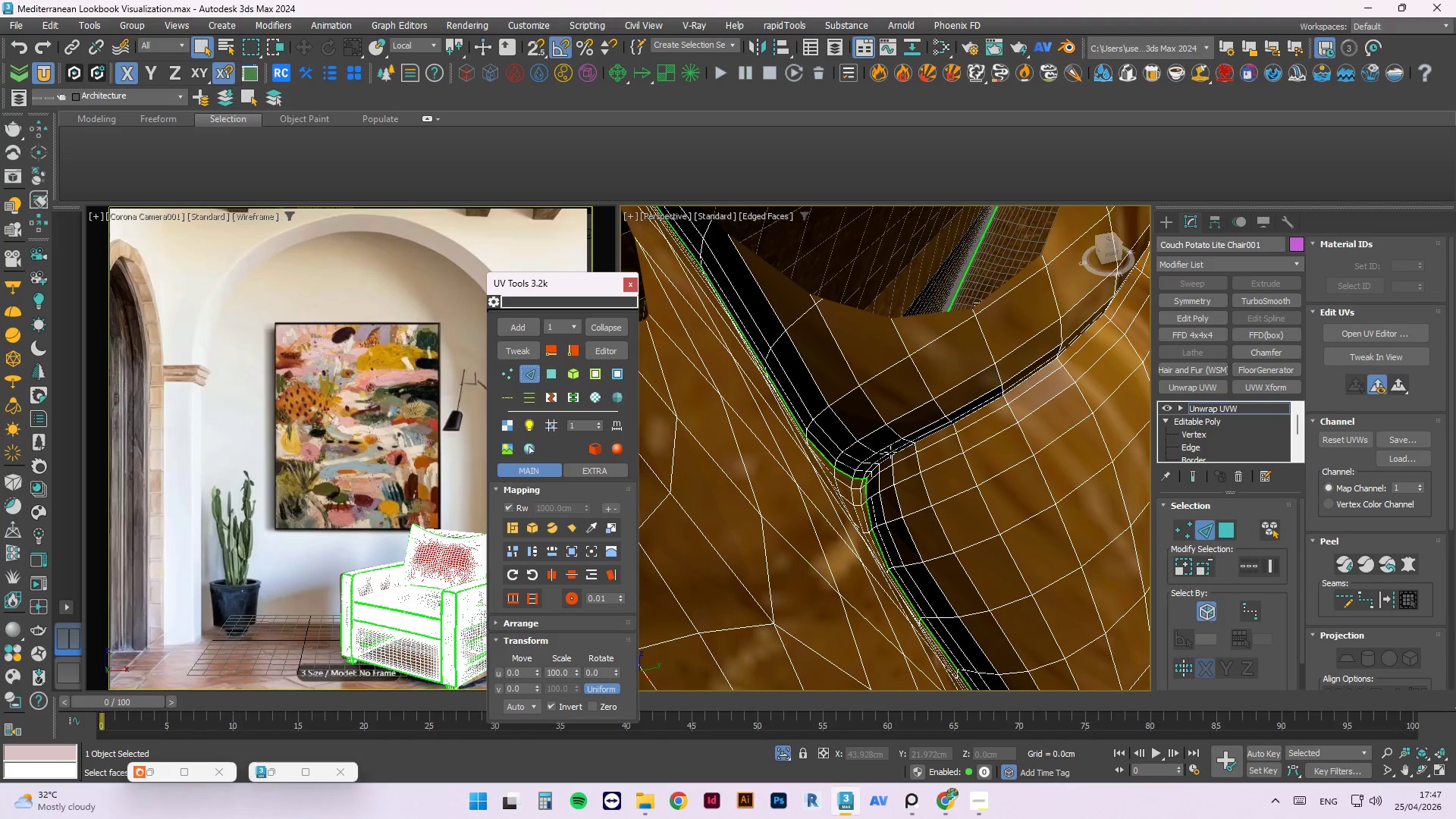 
scroll: coordinate [890, 455], scroll_direction: up, amount: 1.0
 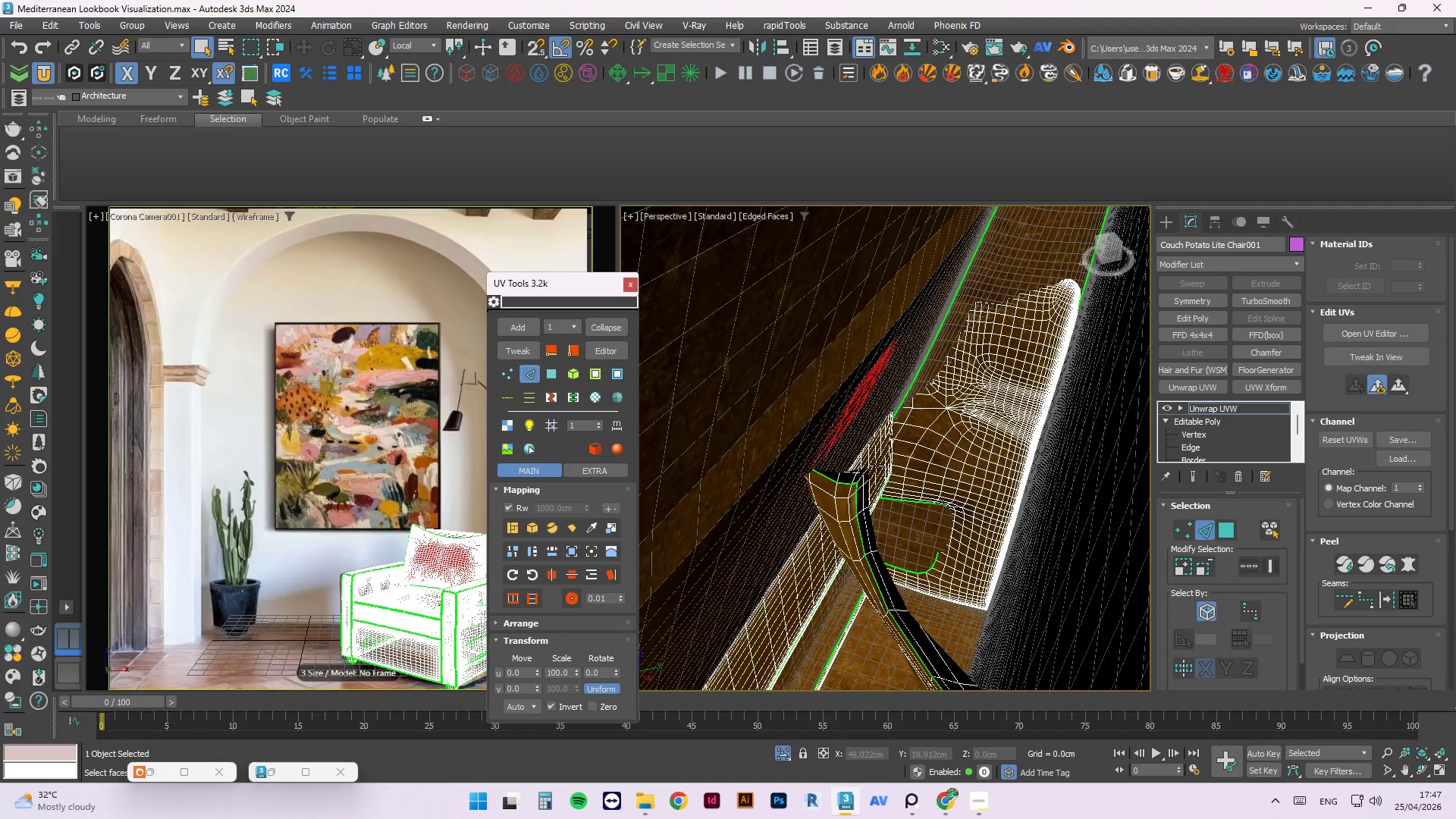 
scroll: coordinate [876, 465], scroll_direction: down, amount: 1.0
 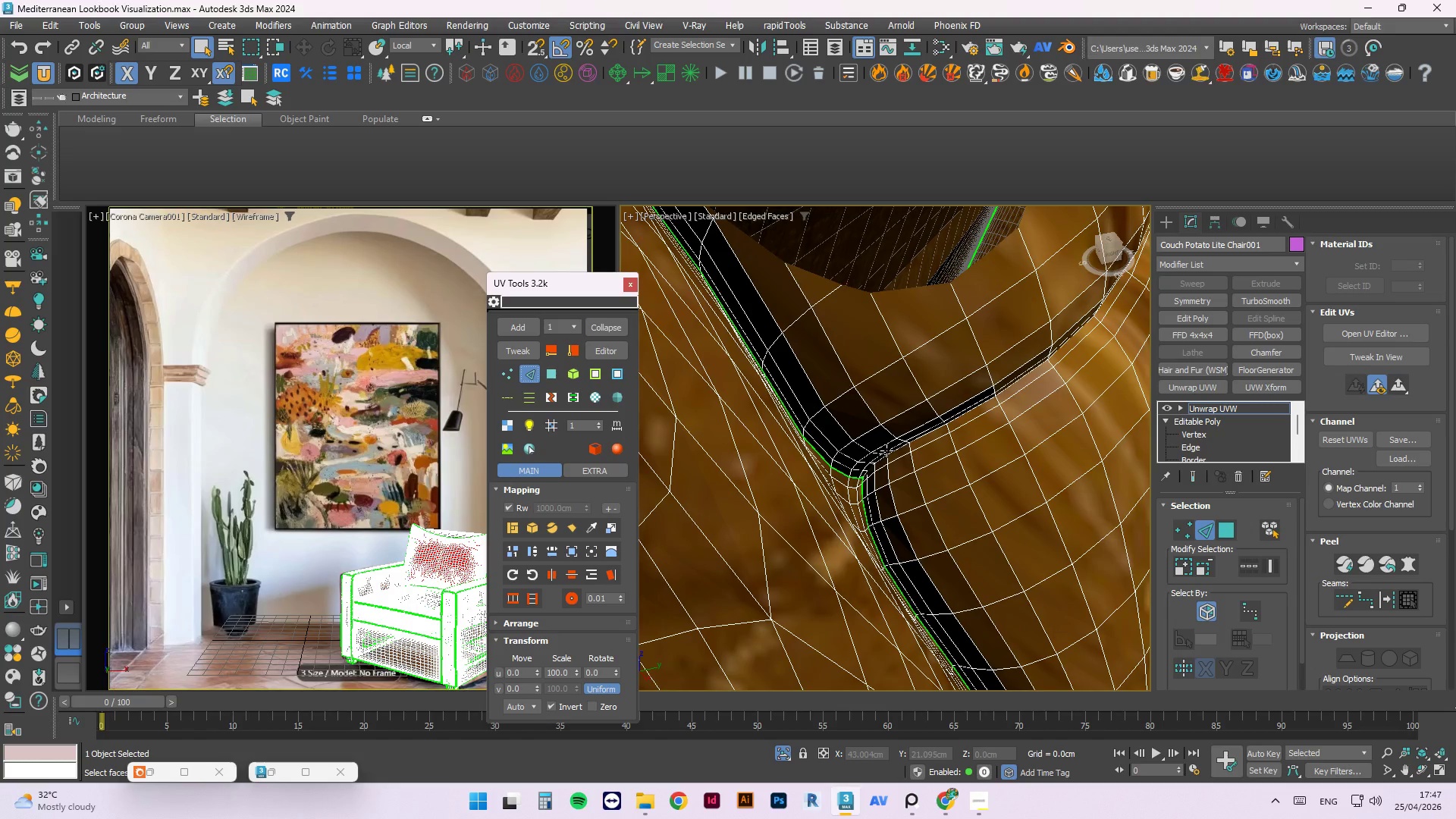 
double_click([886, 450])
 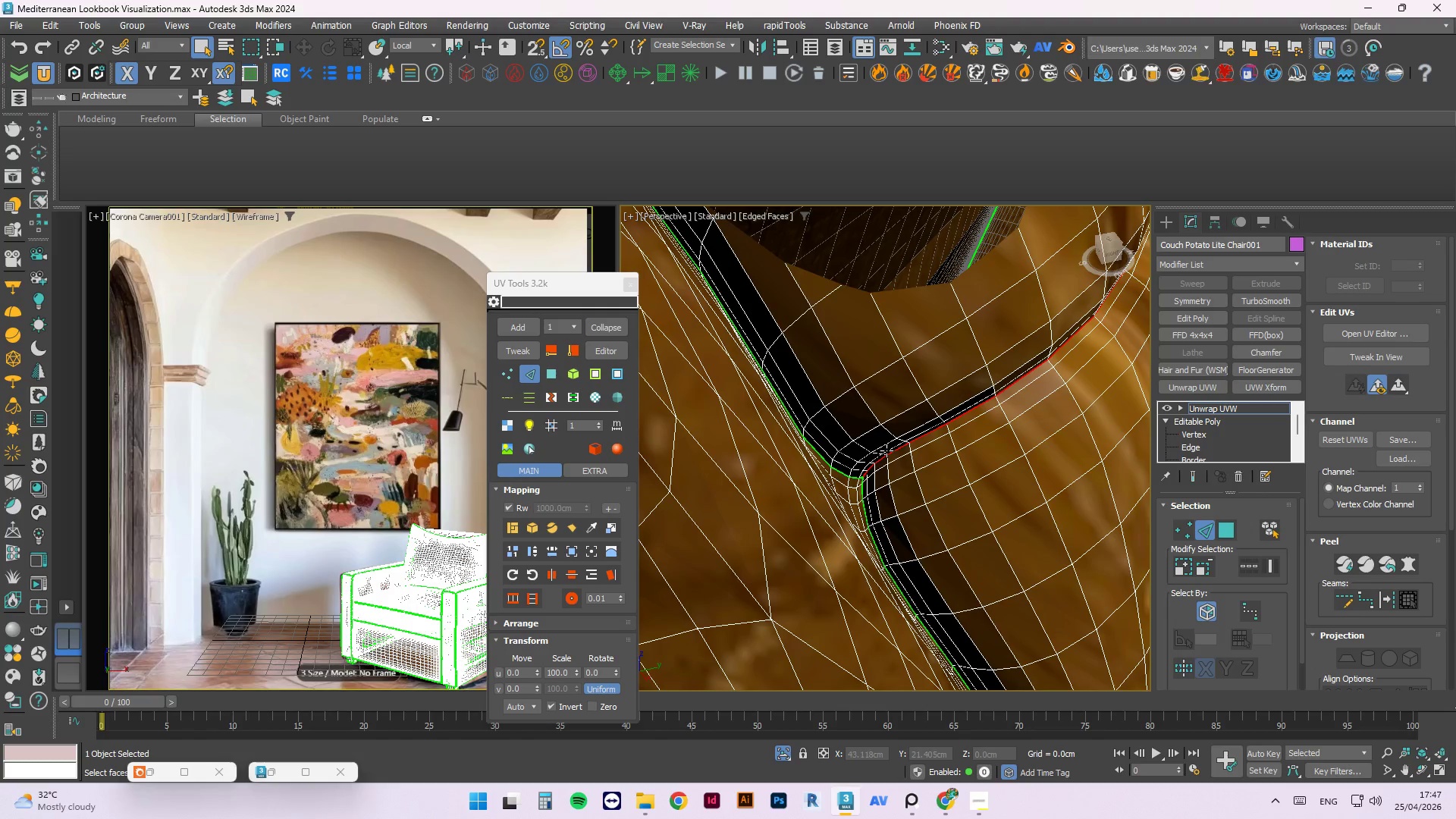 
left_click([890, 444])
 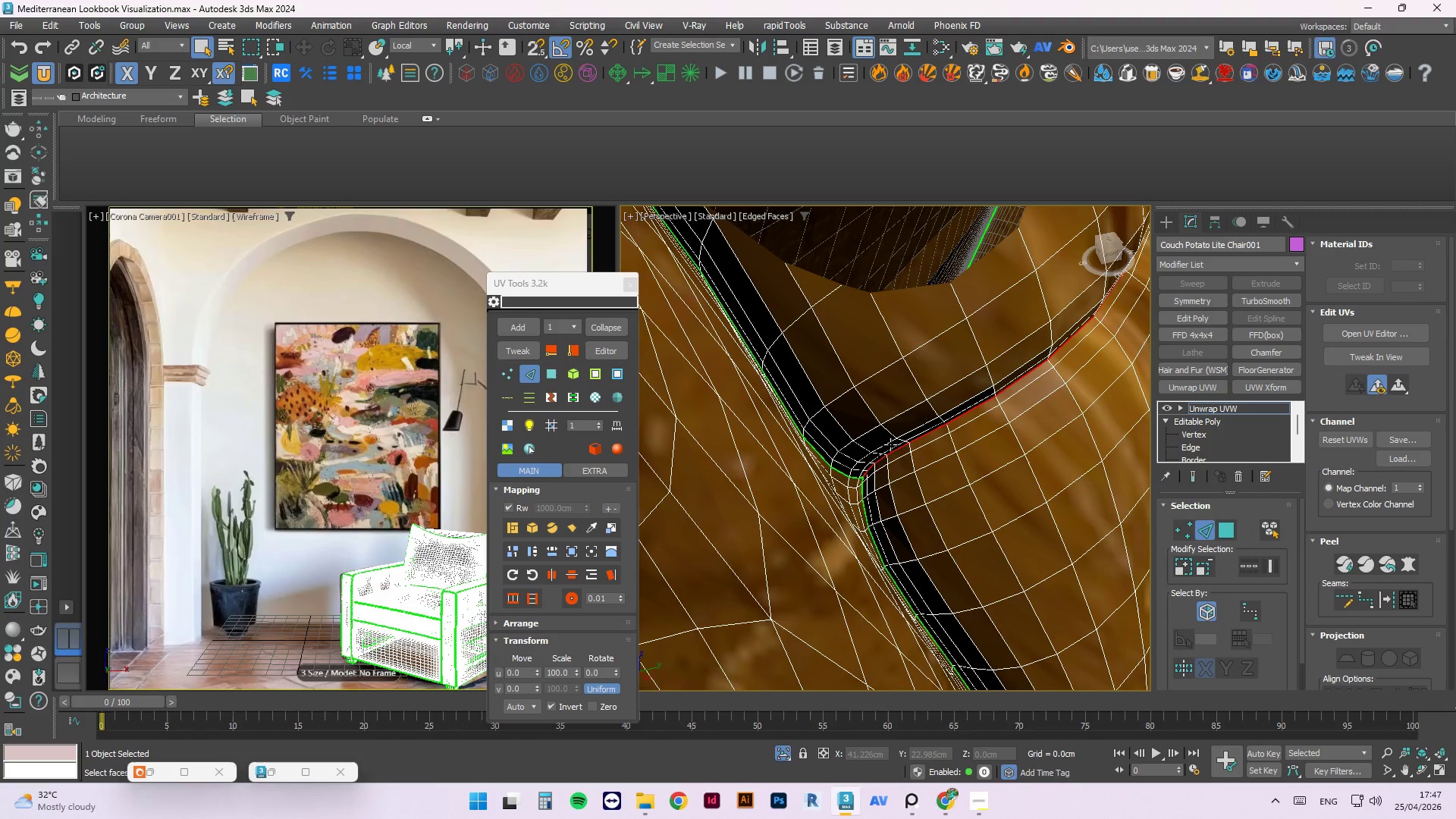 
scroll: coordinate [890, 444], scroll_direction: up, amount: 1.0
 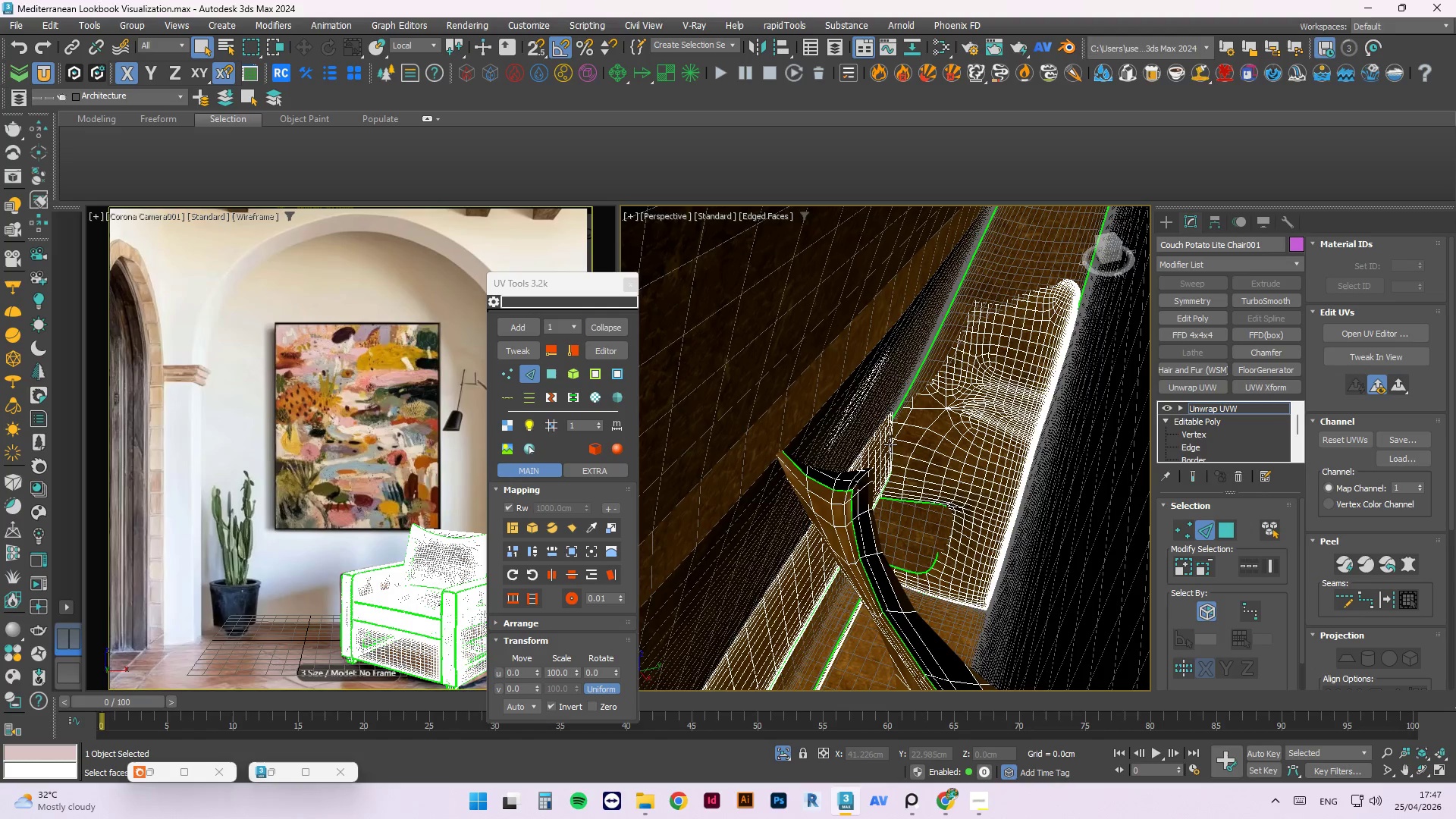 
scroll: coordinate [890, 444], scroll_direction: down, amount: 2.0
 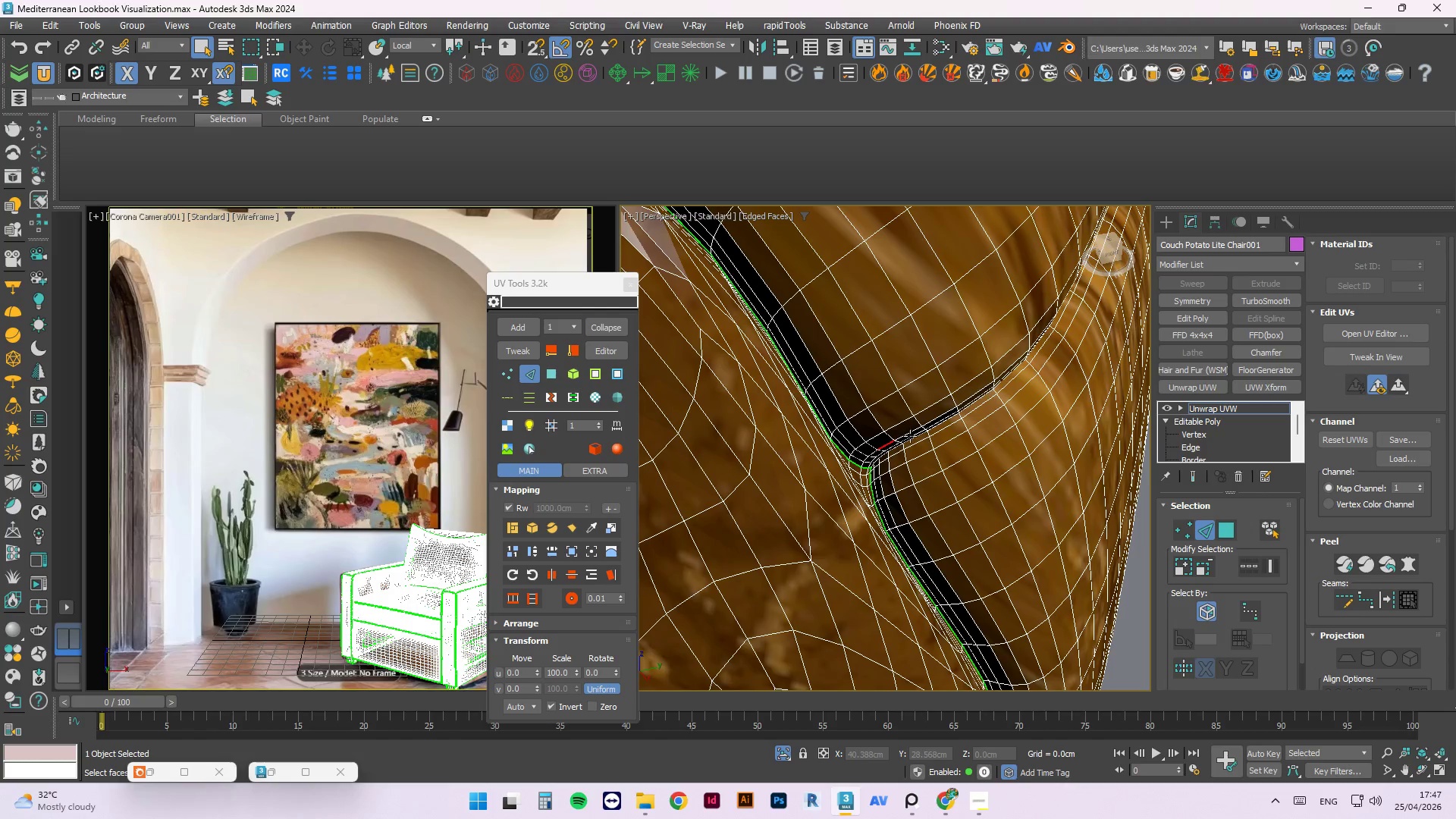 
scroll: coordinate [911, 437], scroll_direction: up, amount: 1.0
 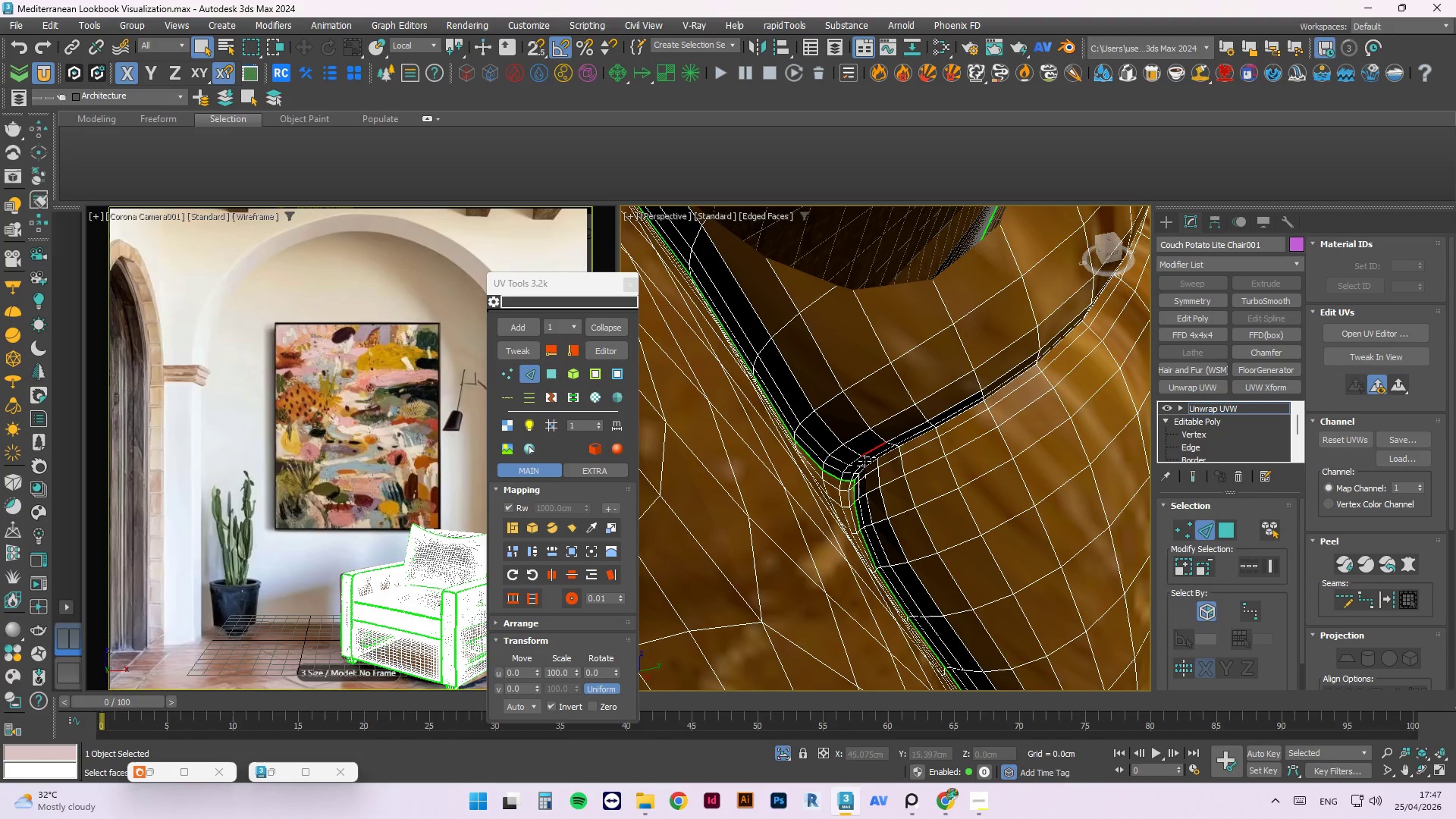 
double_click([864, 461])
 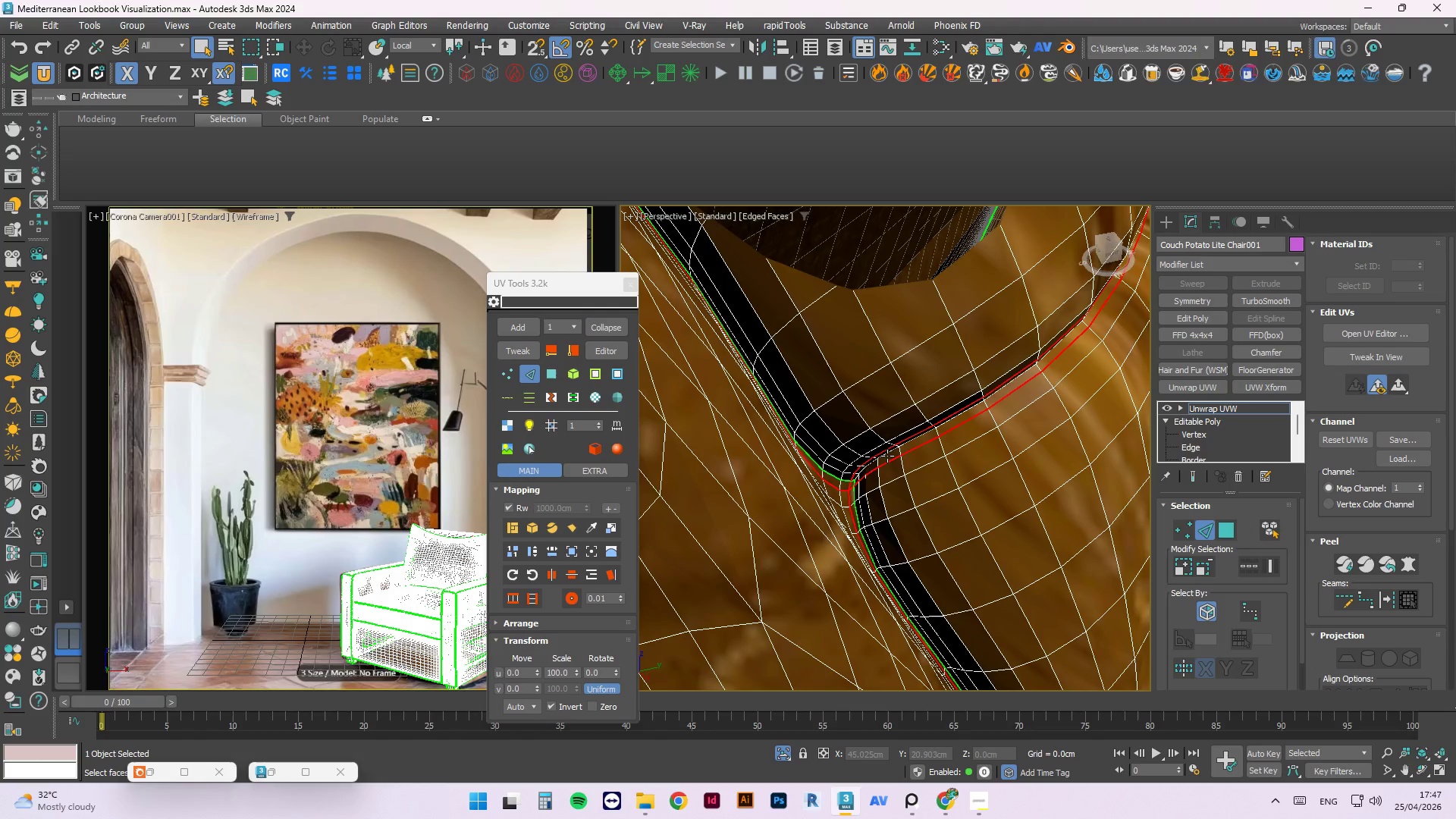 
hold_key(key=AltLeft, duration=2.42)
double_click([890, 462])
 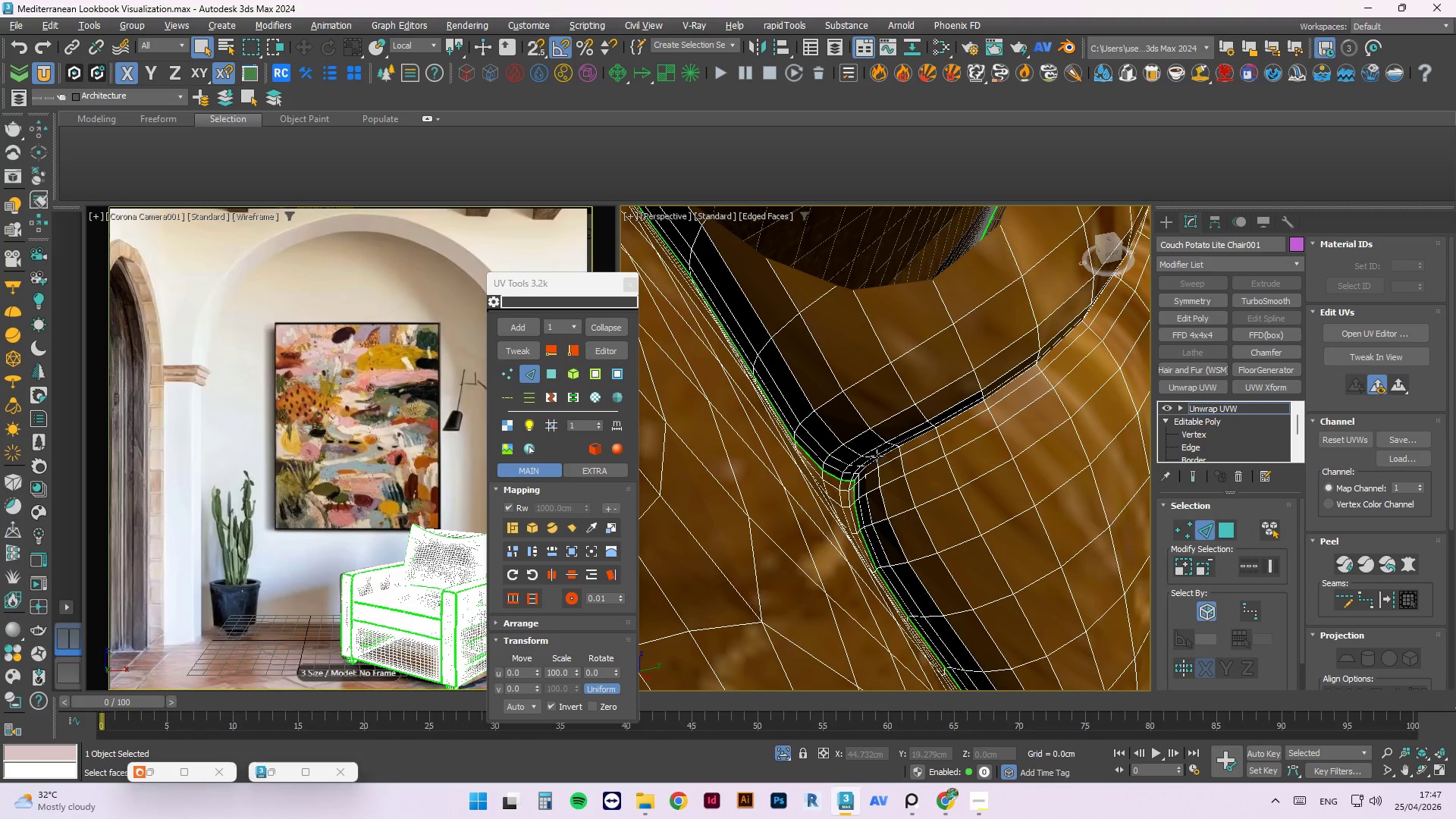 
double_click([877, 454])
 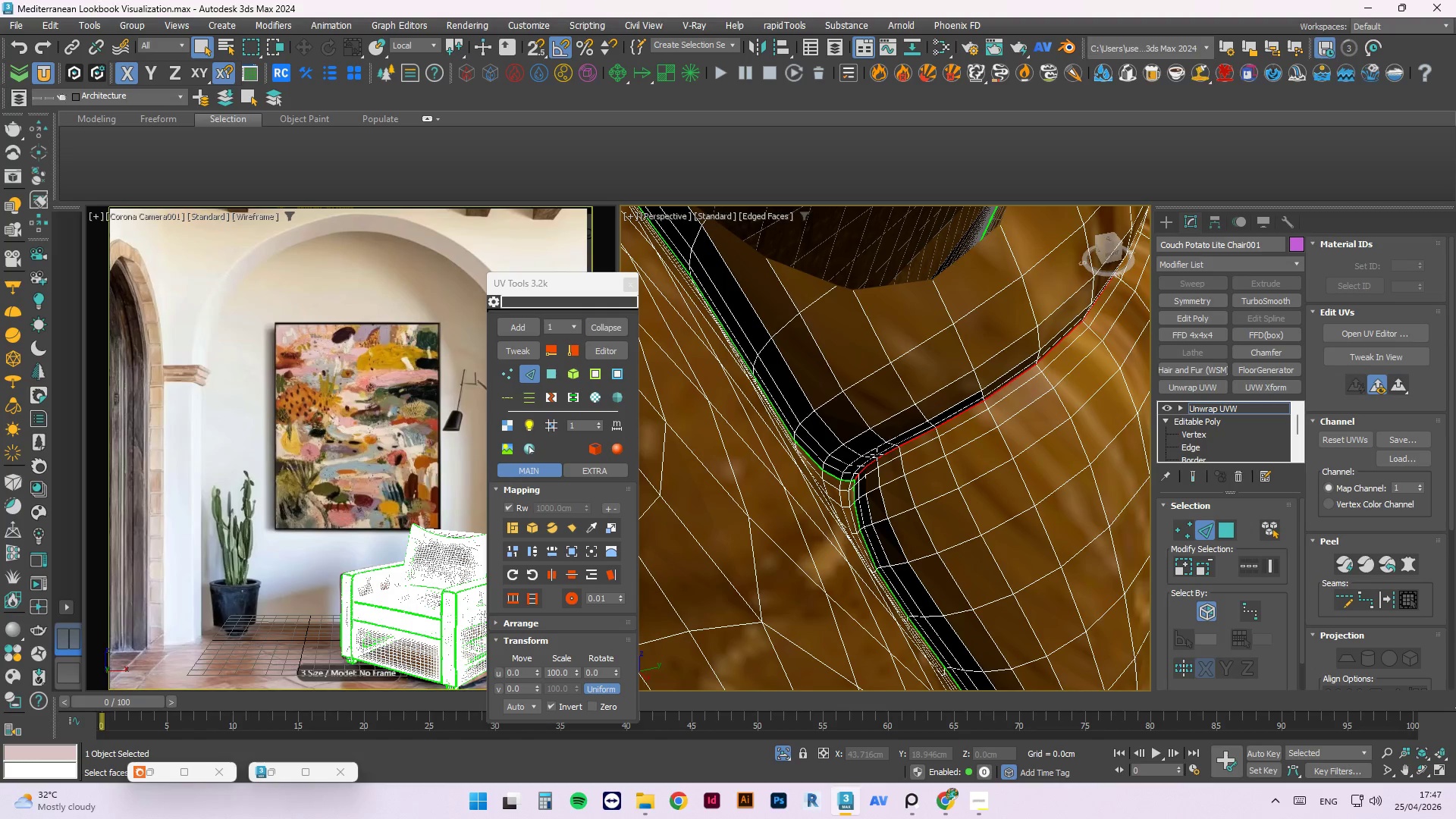 
scroll: coordinate [842, 599], scroll_direction: down, amount: 18.0
 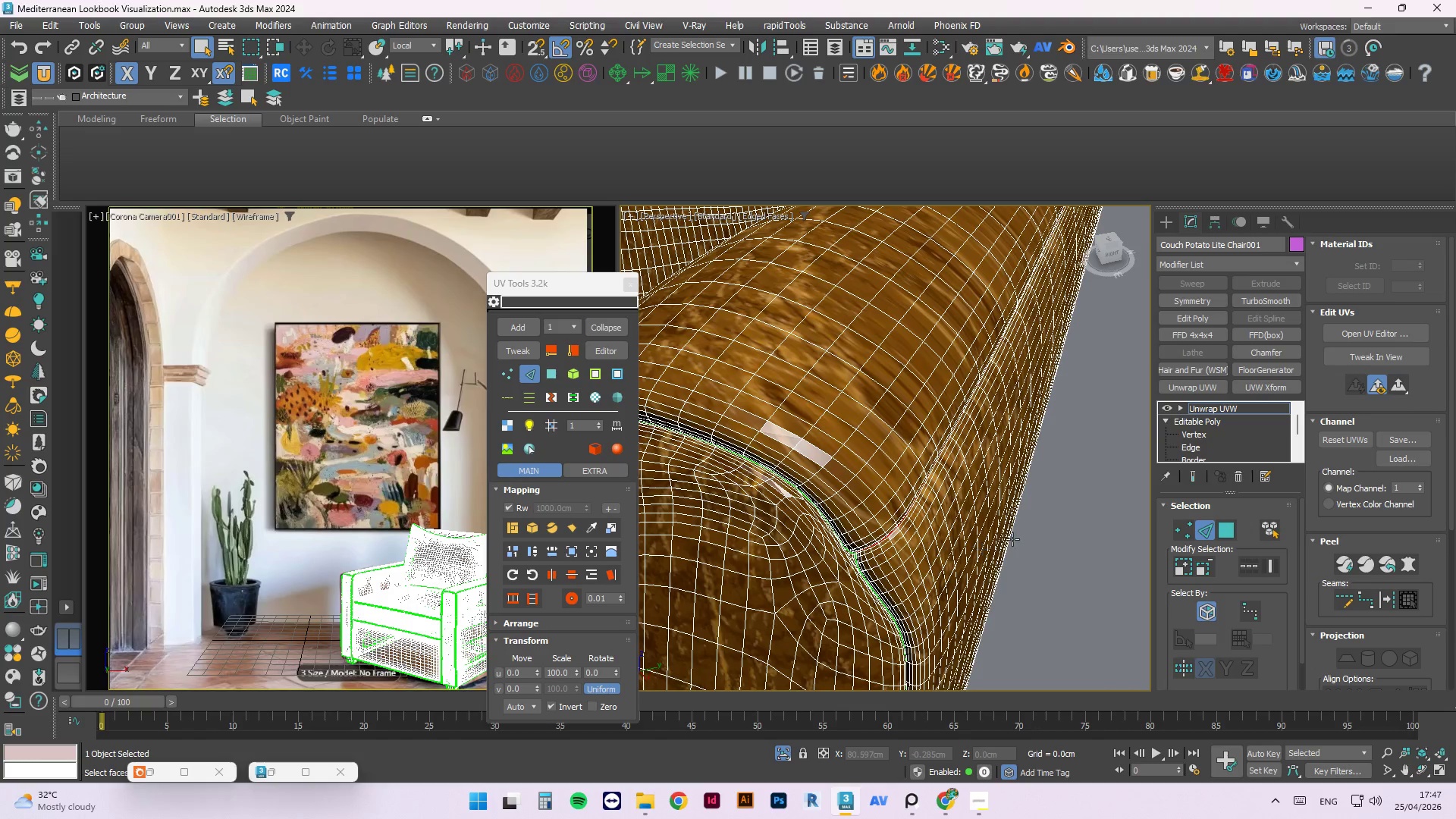 
hold_key(key=AltLeft, duration=1.81)
 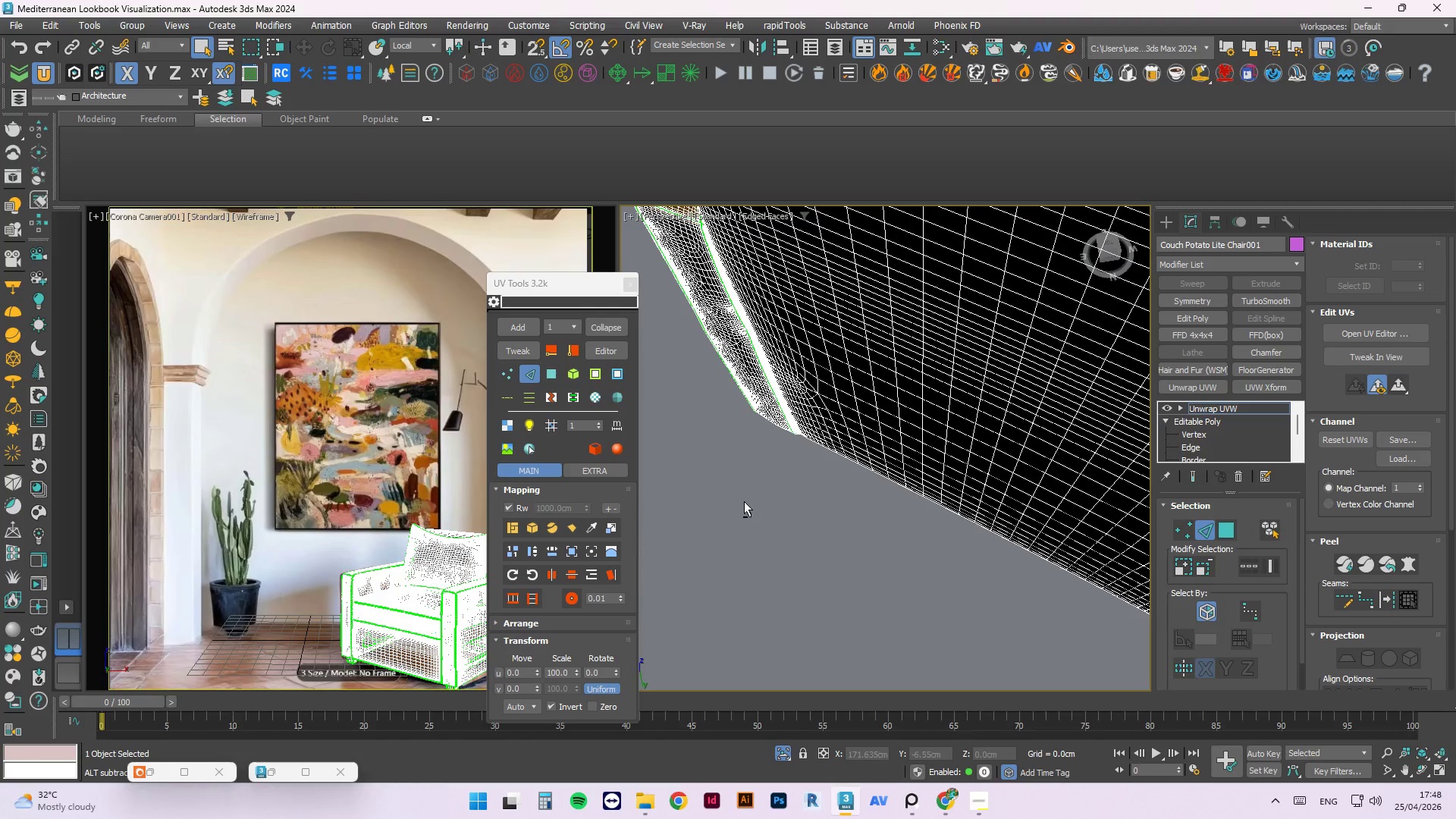 
scroll: coordinate [759, 517], scroll_direction: down, amount: 5.0
 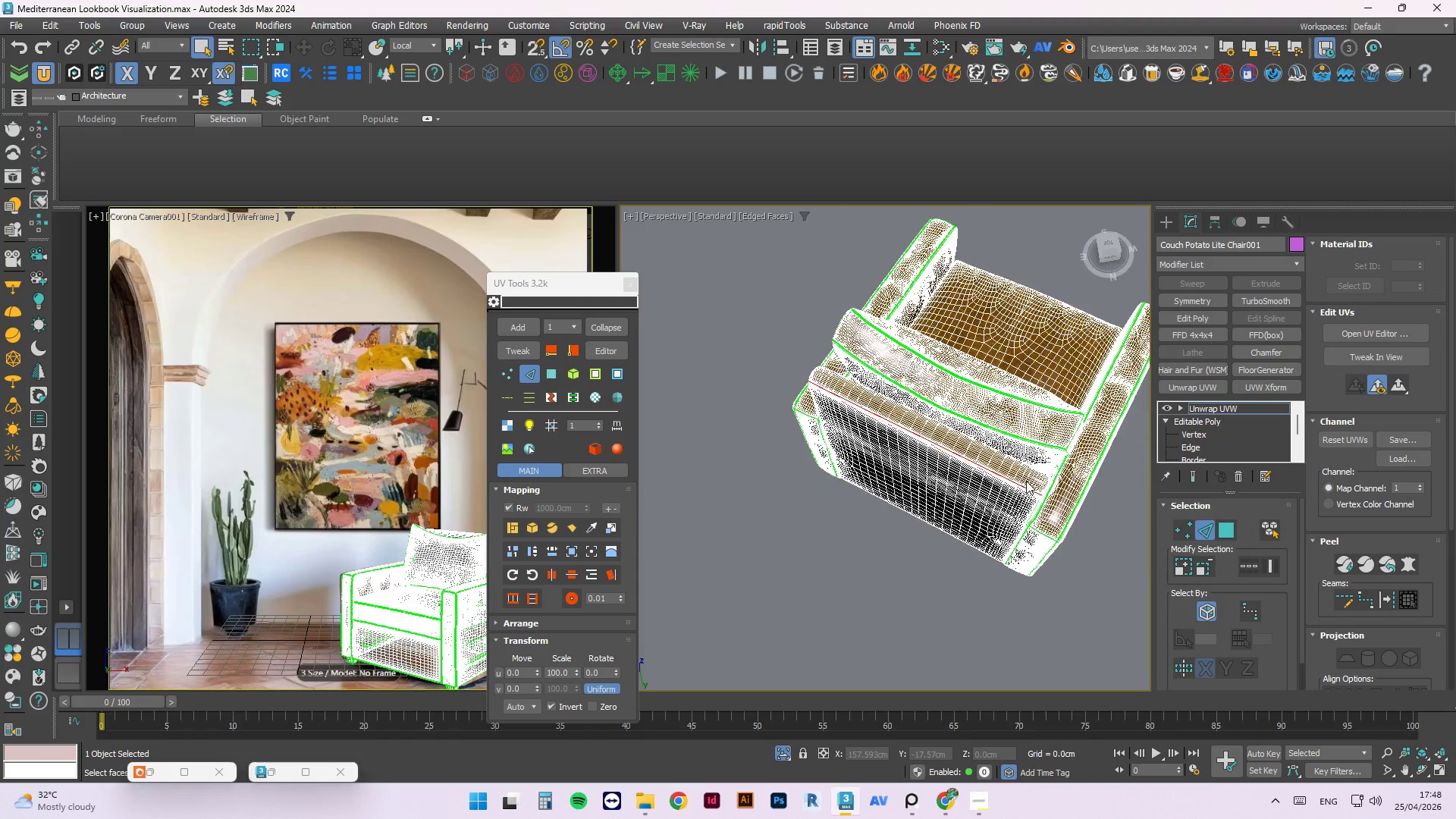 
scroll: coordinate [984, 507], scroll_direction: up, amount: 12.0
 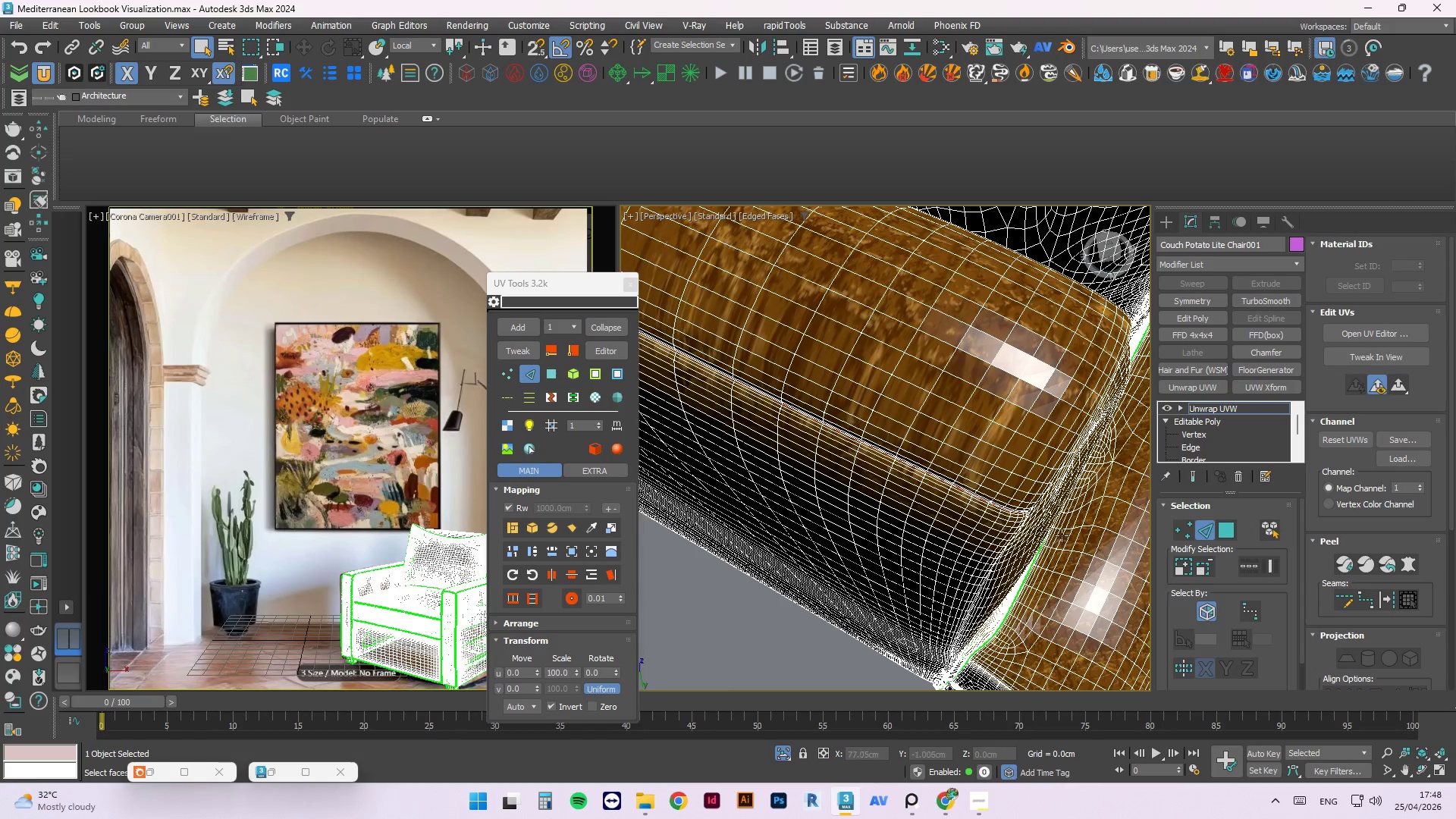 
hold_key(key=AltLeft, duration=1.45)
 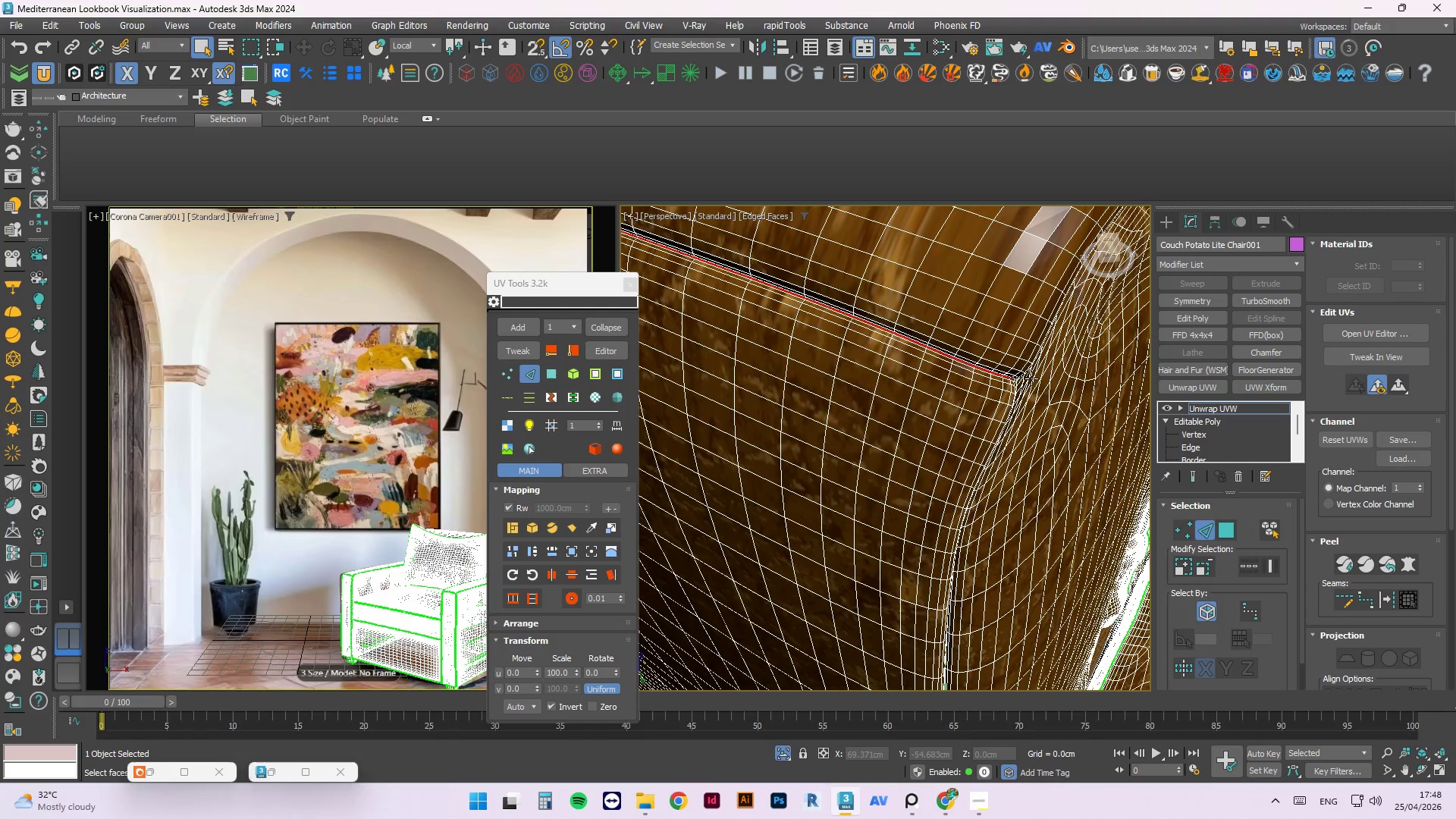 
scroll: coordinate [1002, 381], scroll_direction: up, amount: 3.0
 